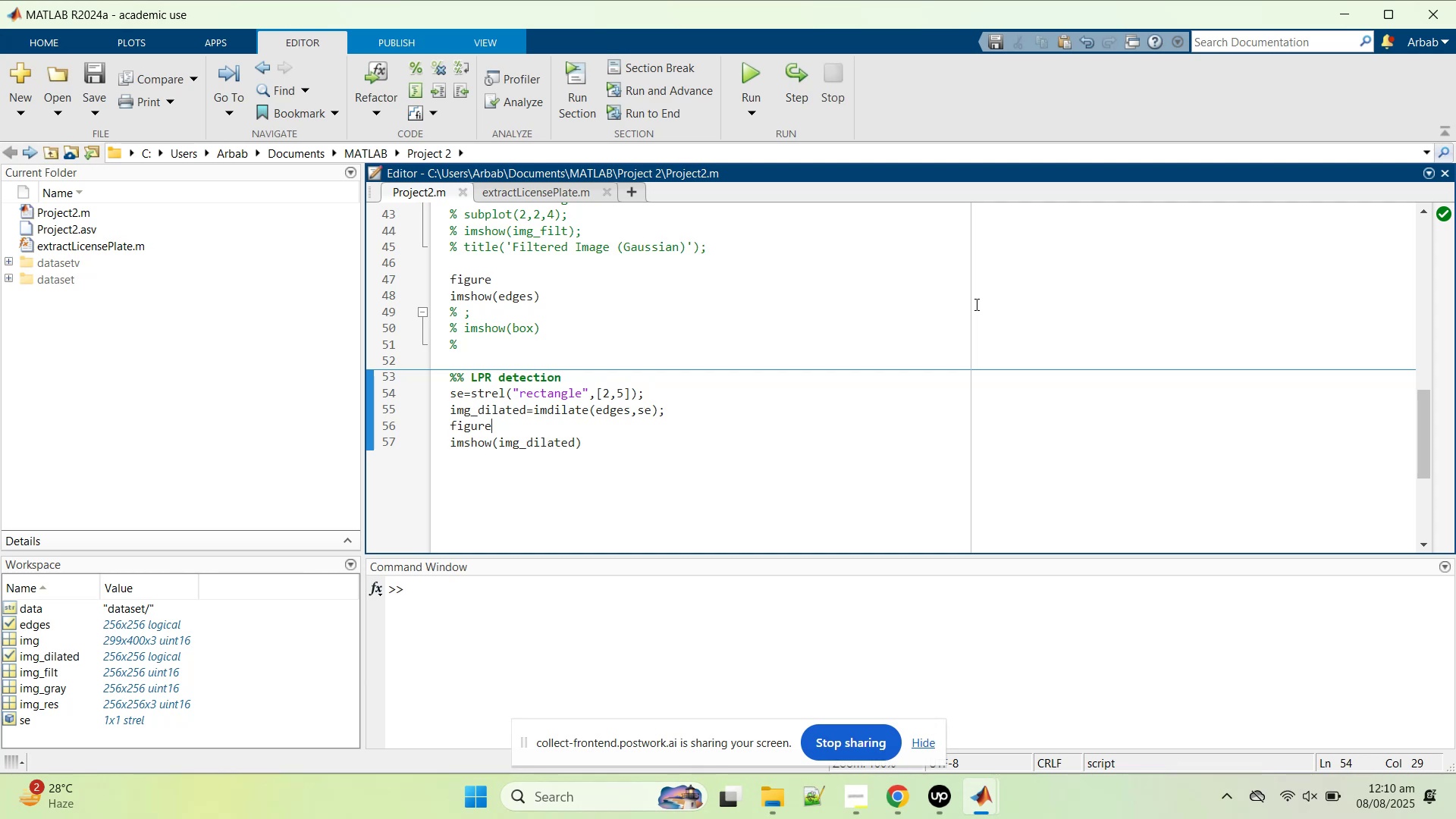 
key(ArrowDown)
 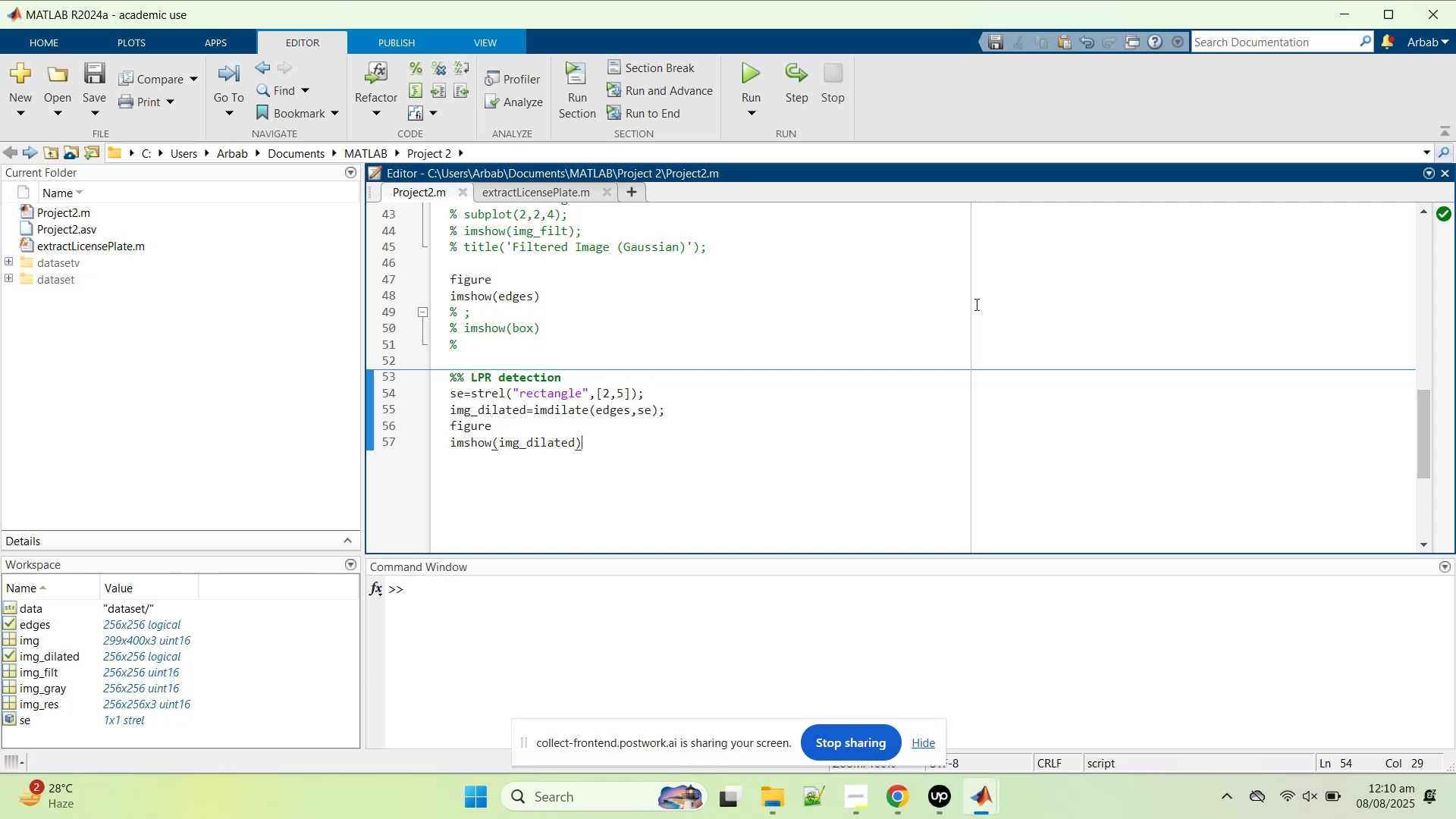 
key(ArrowDown)
 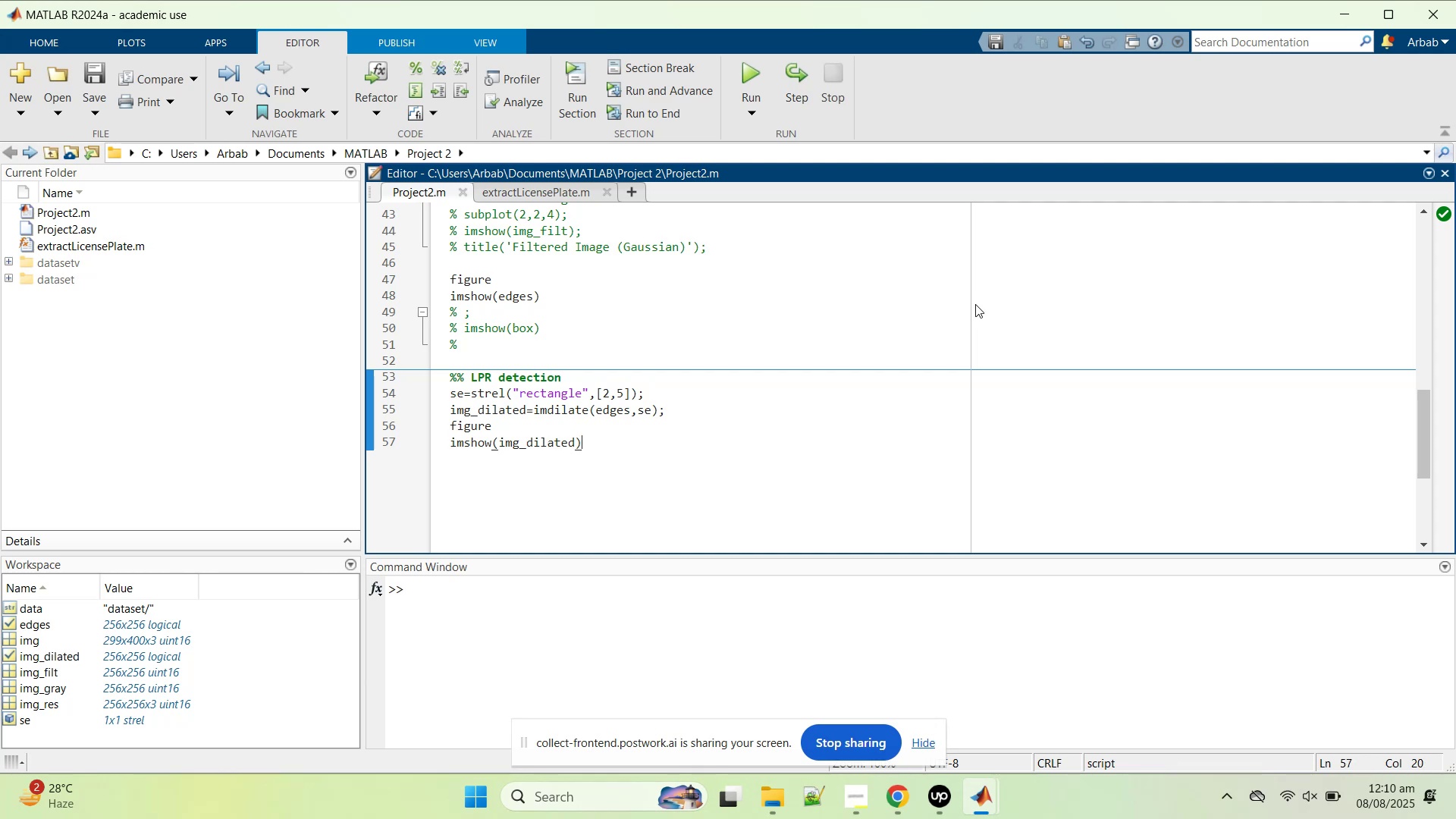 
key(Enter)
 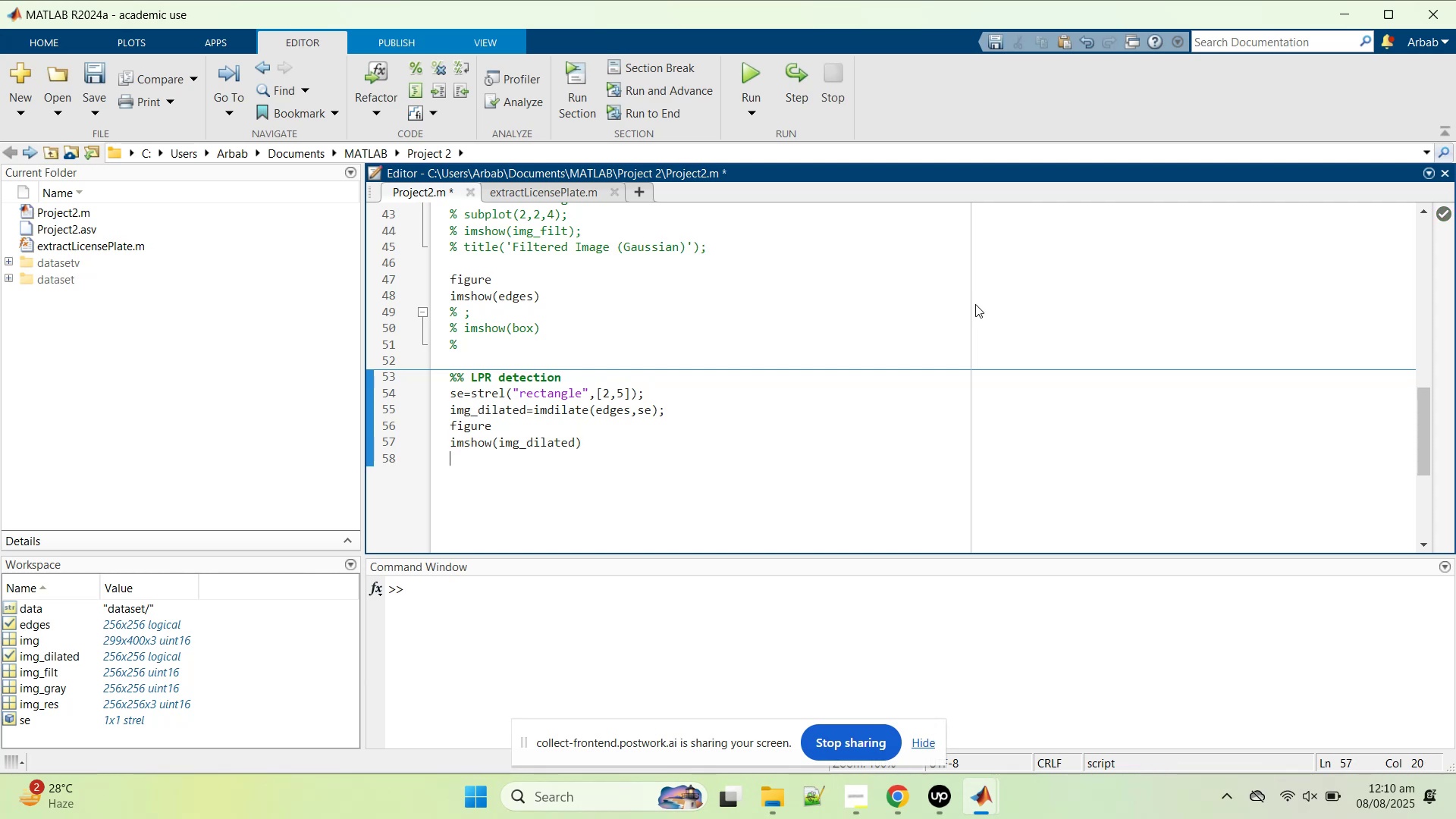 
key(Enter)
 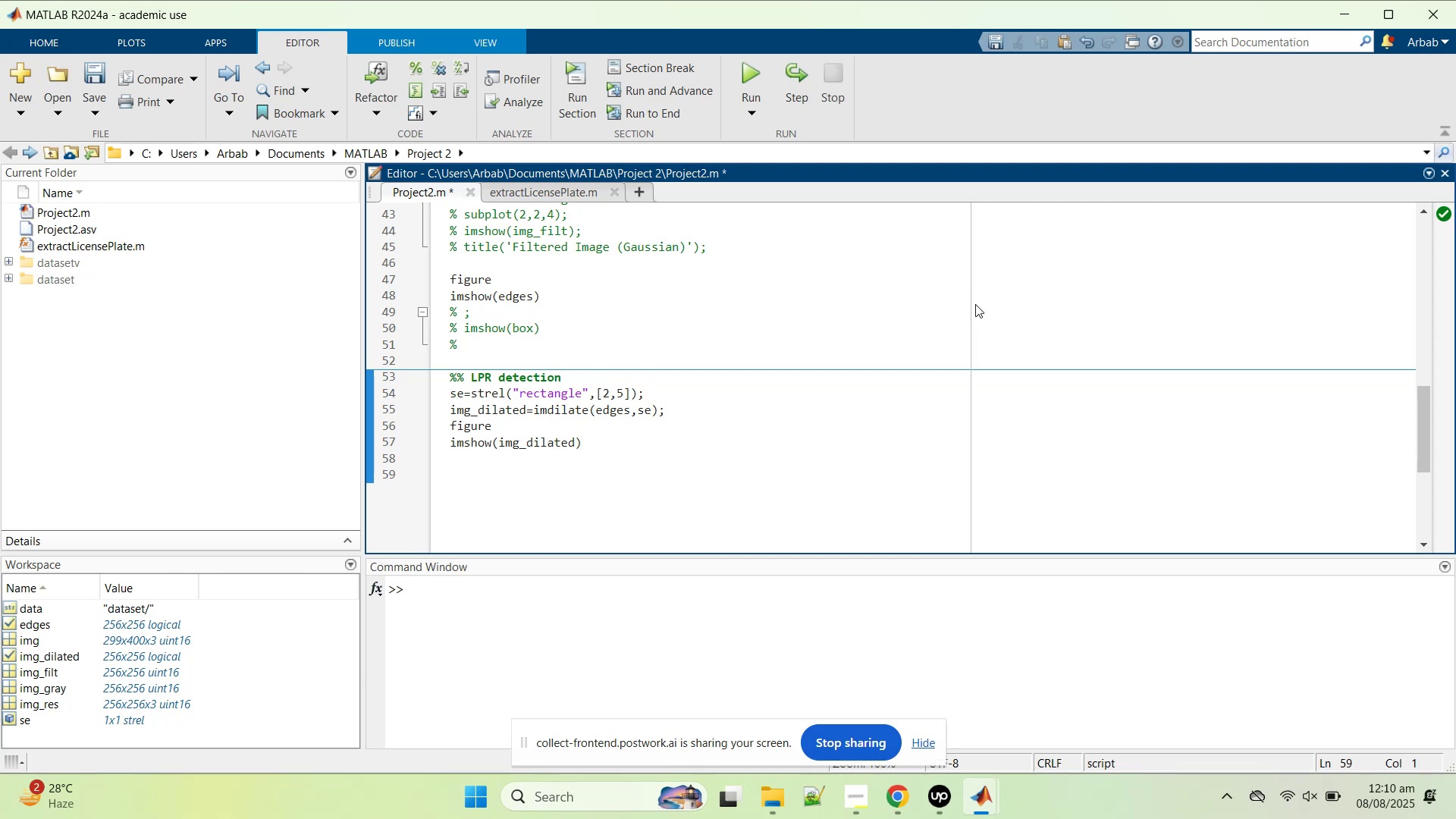 
type(img_filled=)
 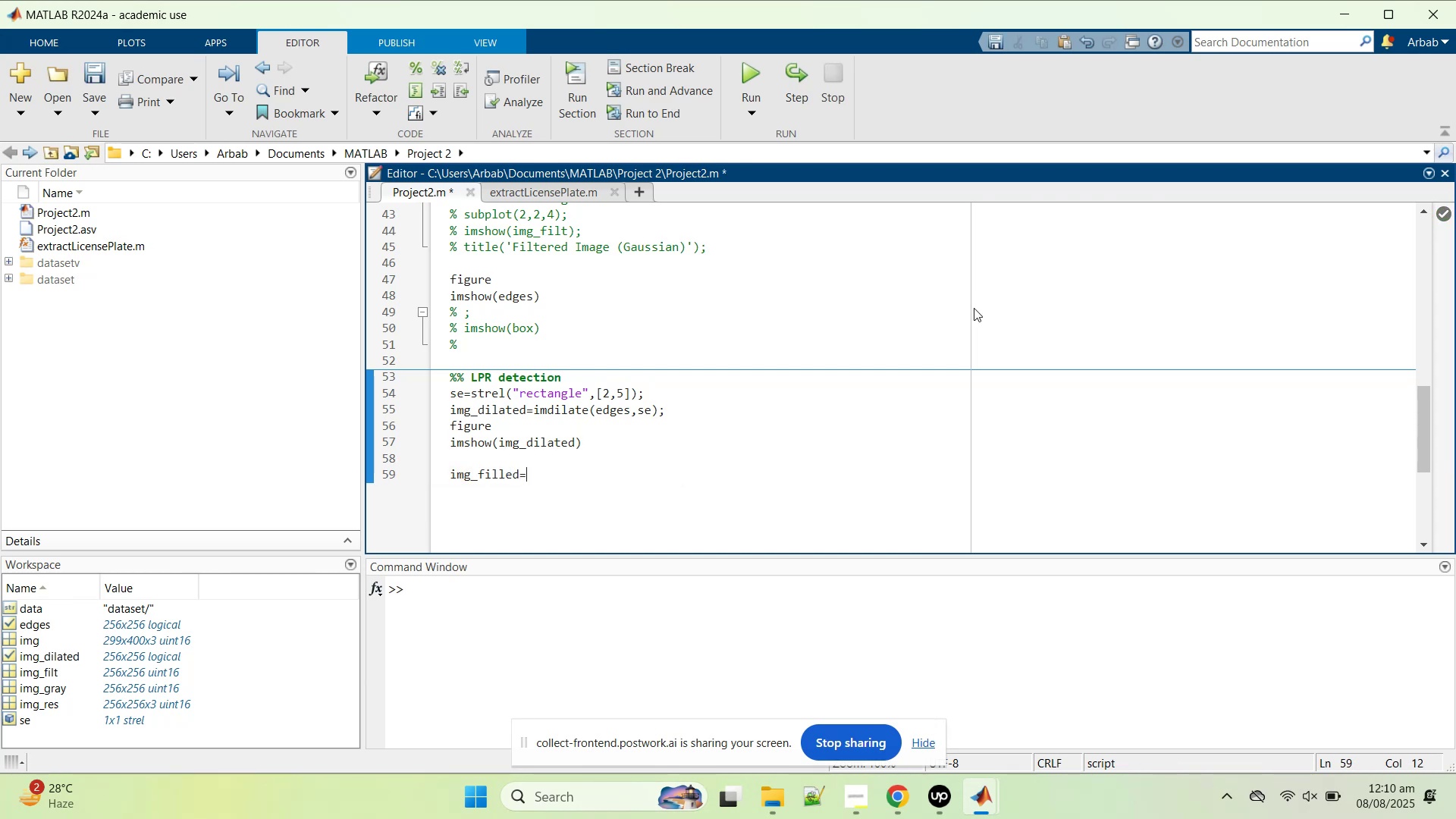 
type(un)
key(Backspace)
key(Backspace)
type(imfill())
 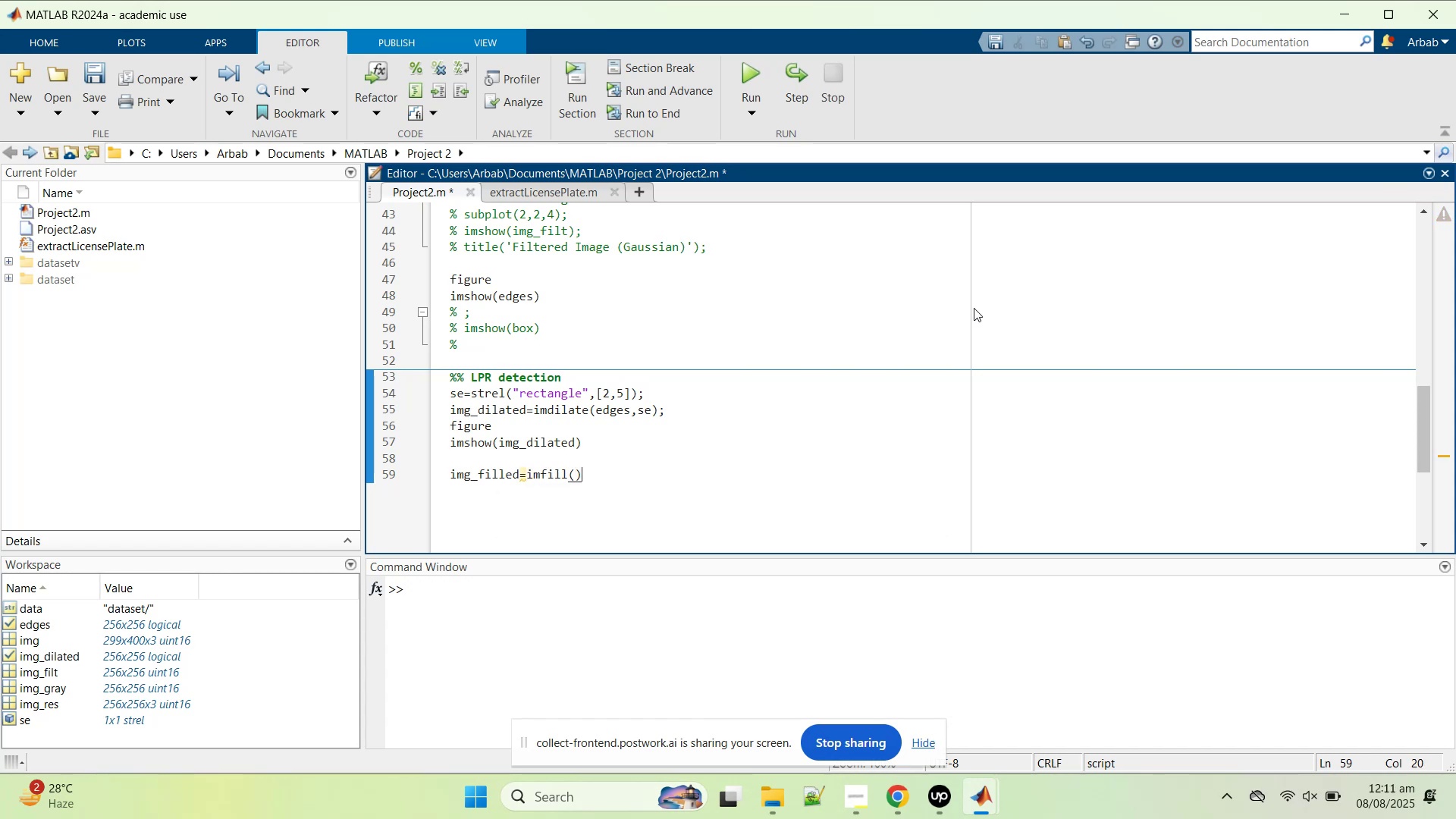 
key(ArrowLeft)
 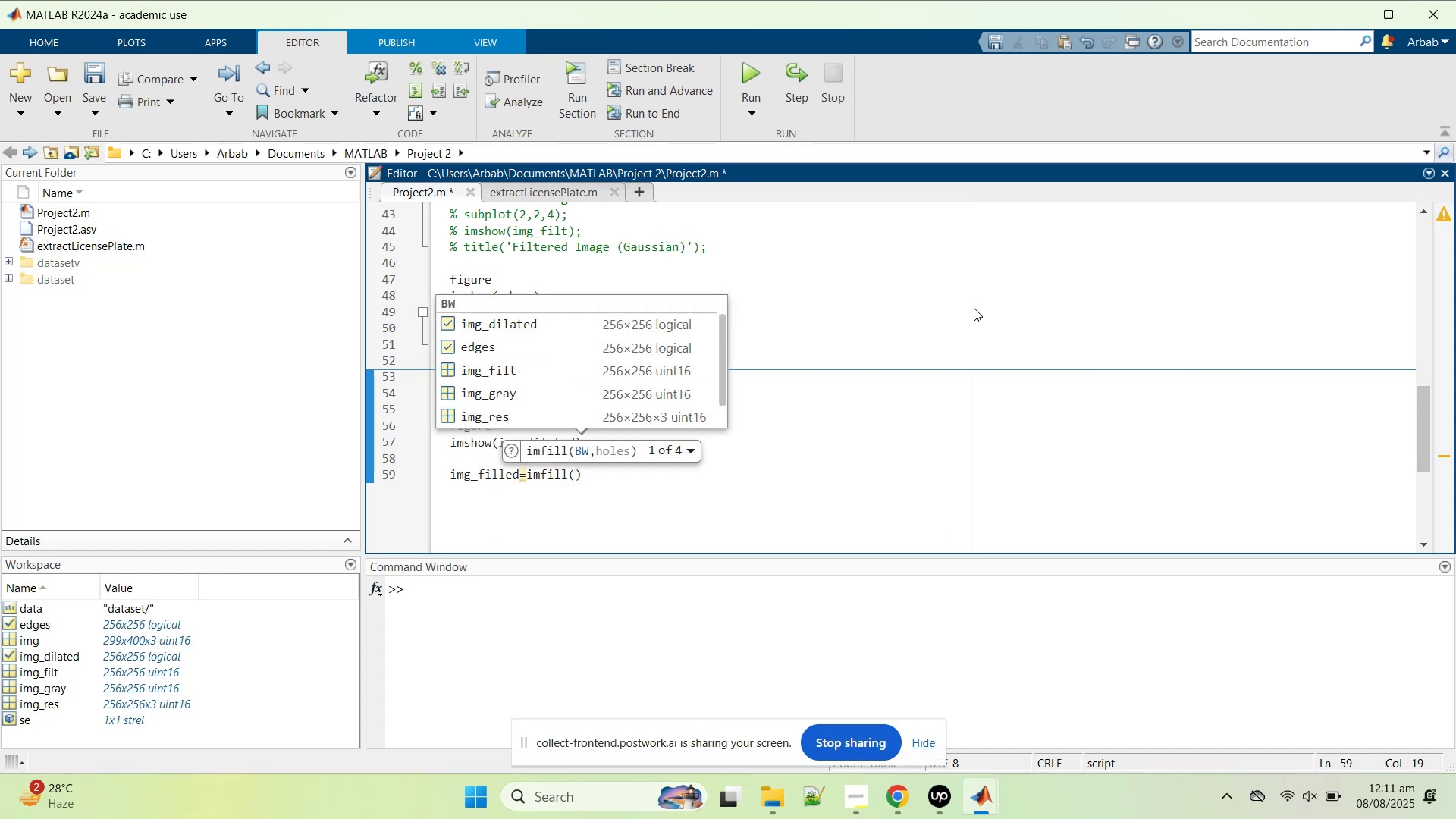 
type(img)
 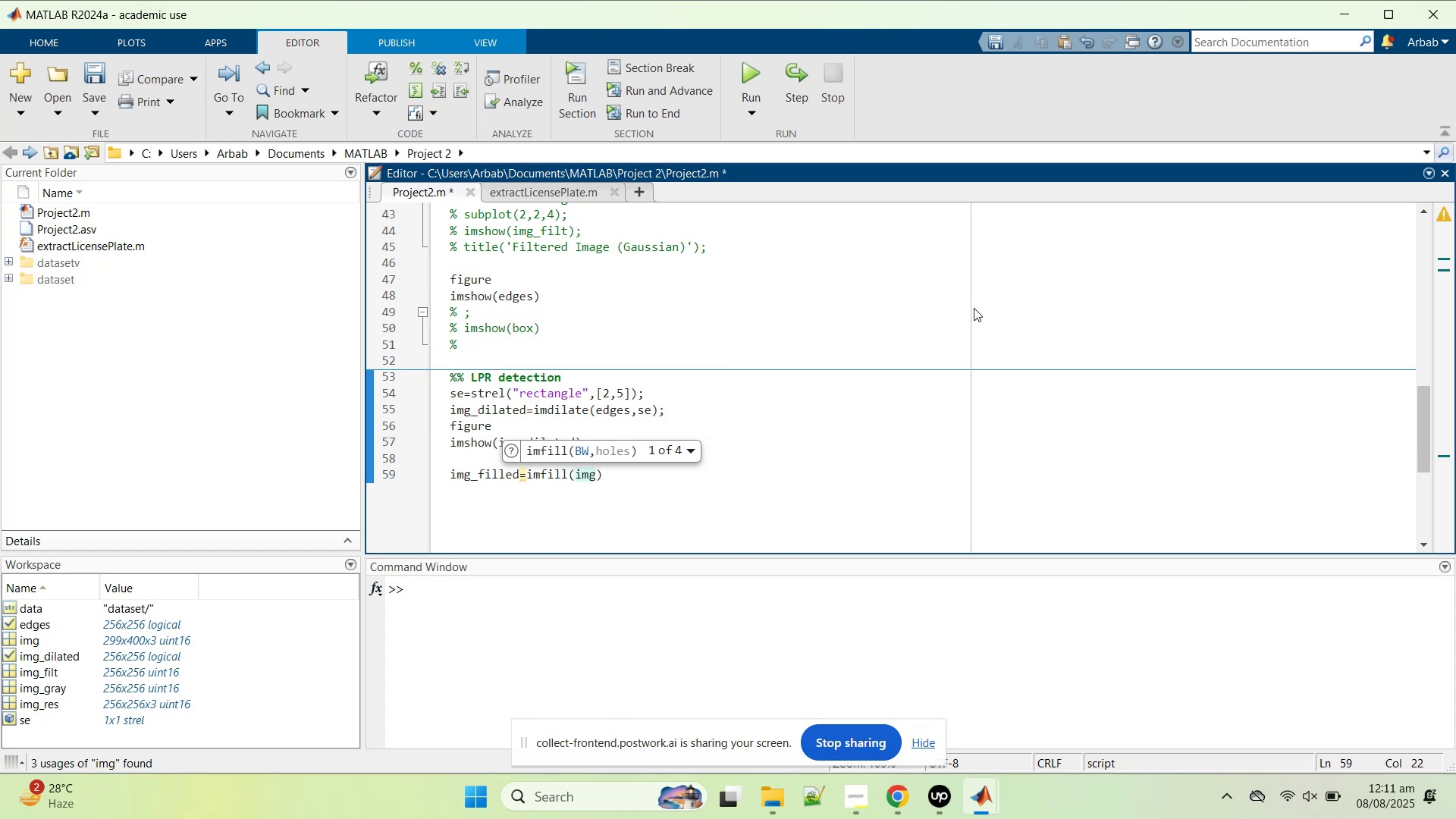 
key(Shift+Minus)
 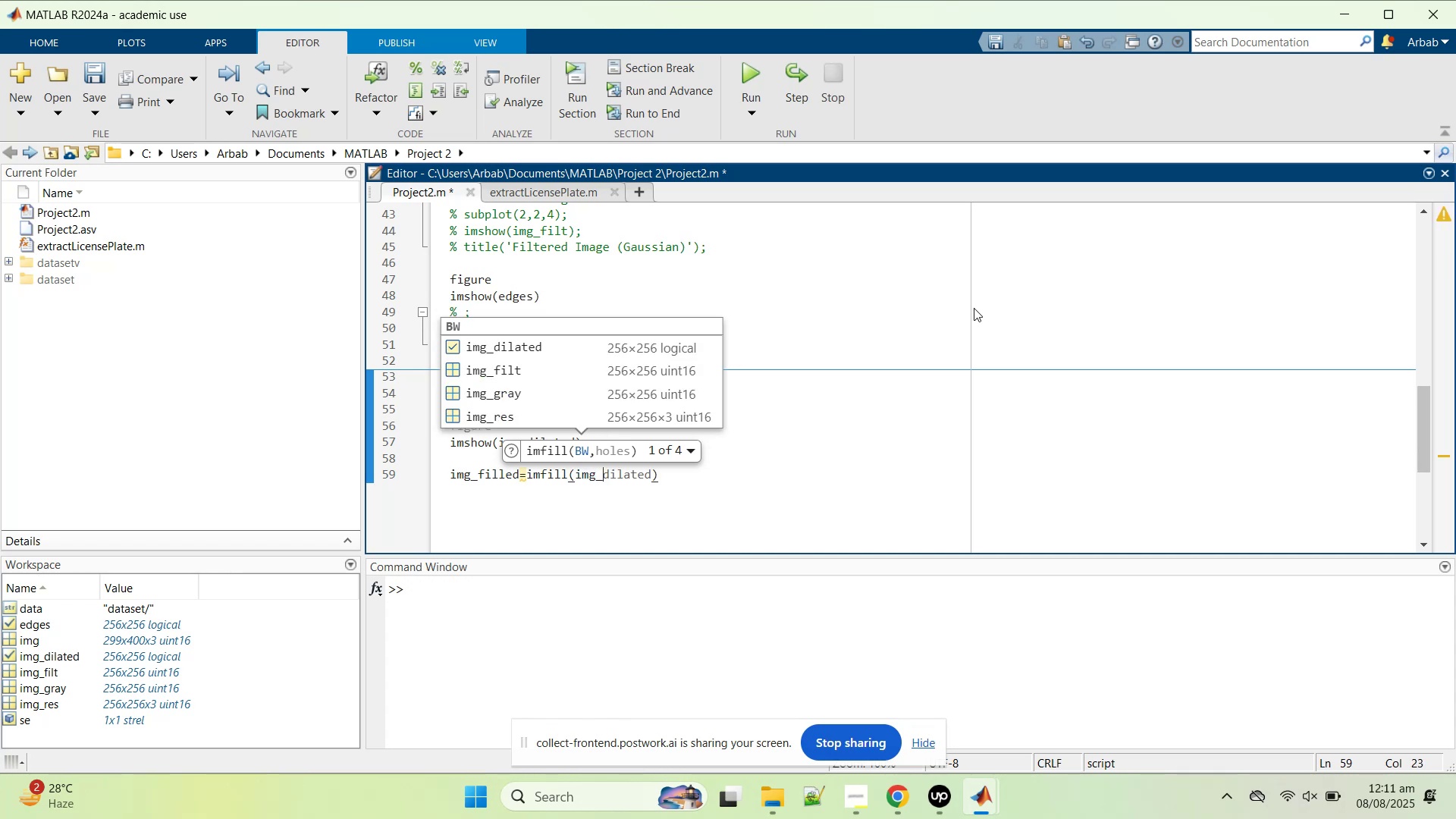 
key(Tab)
 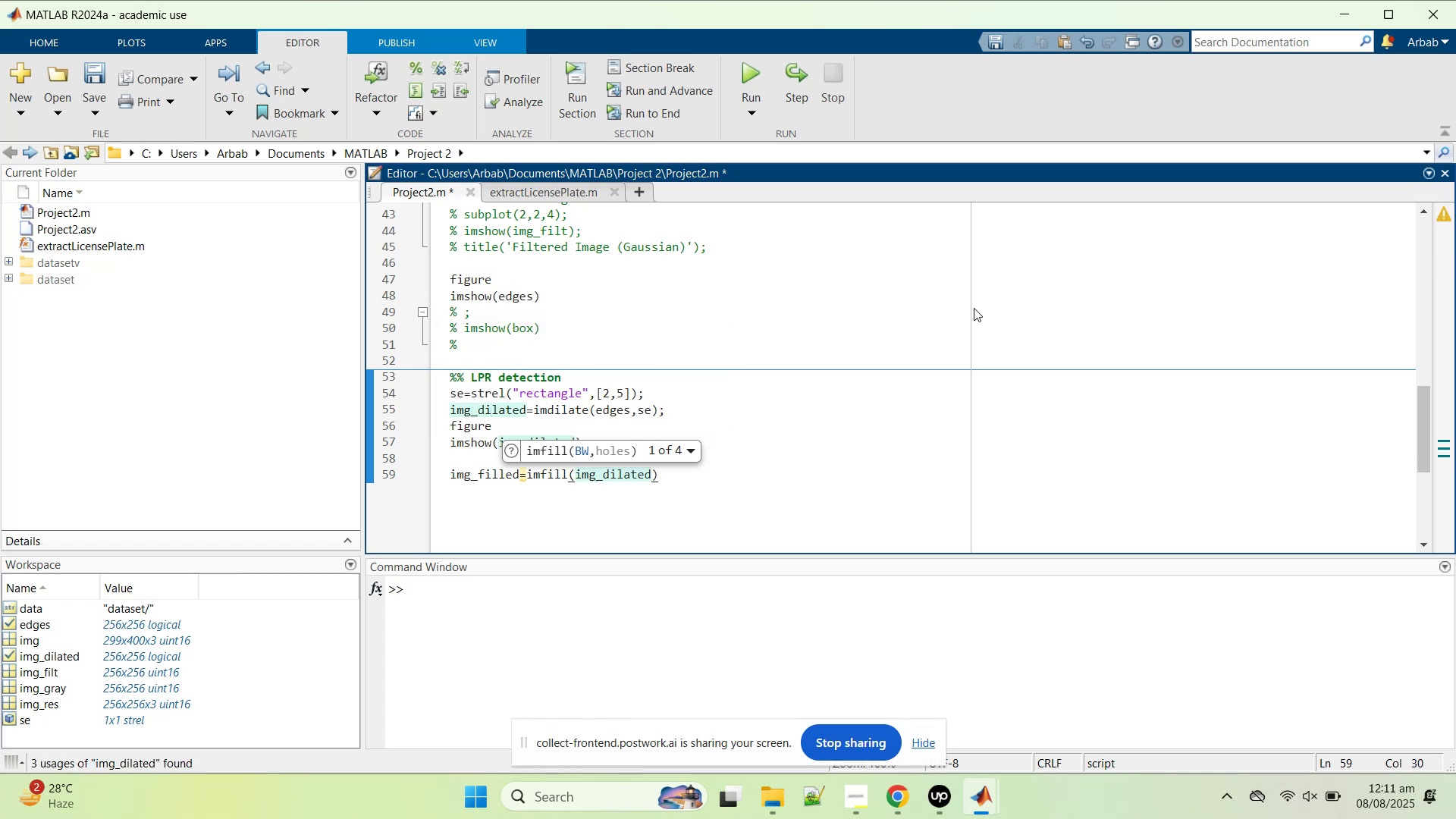 
key(Comma)
 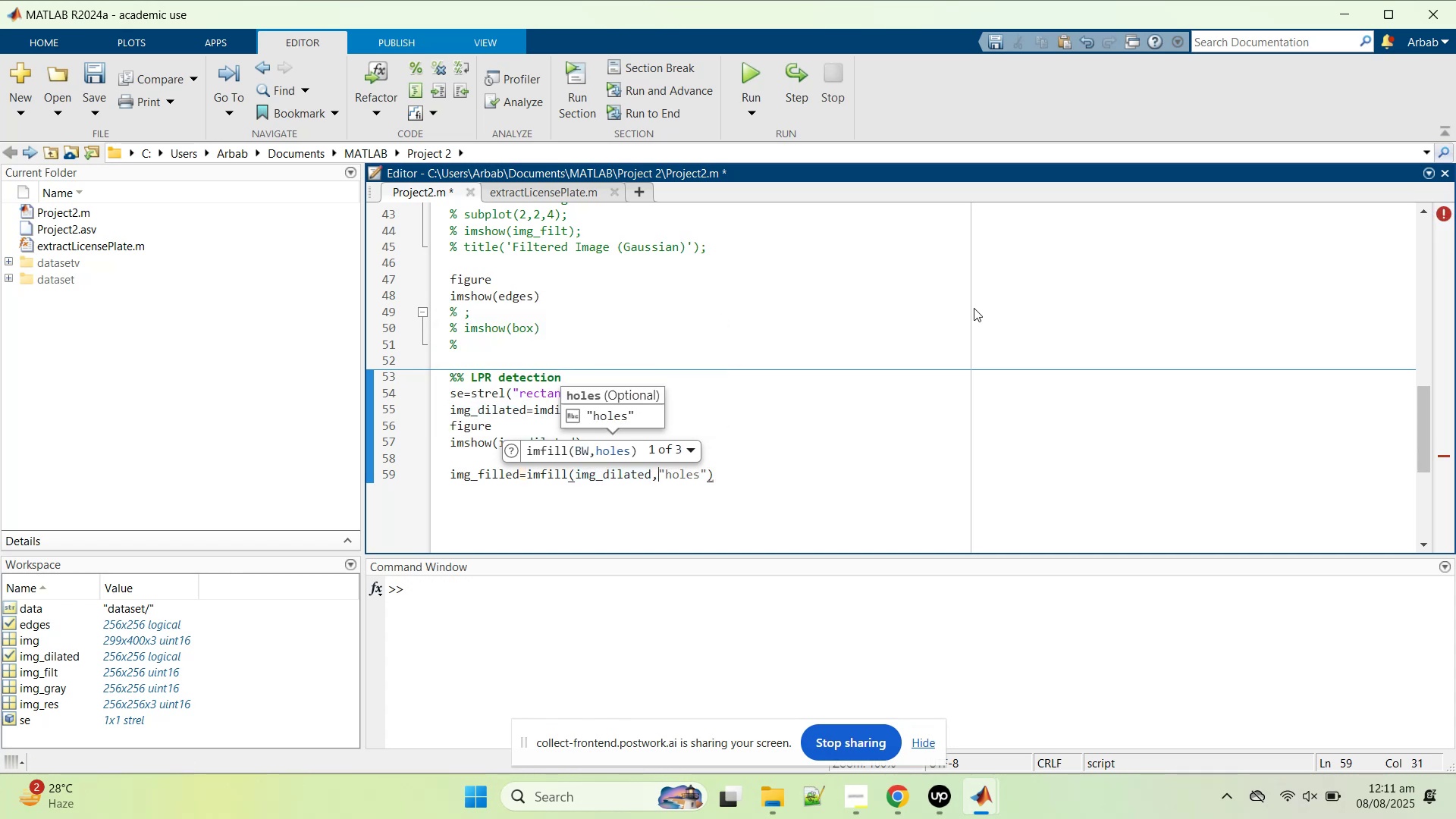 
key(Tab)
 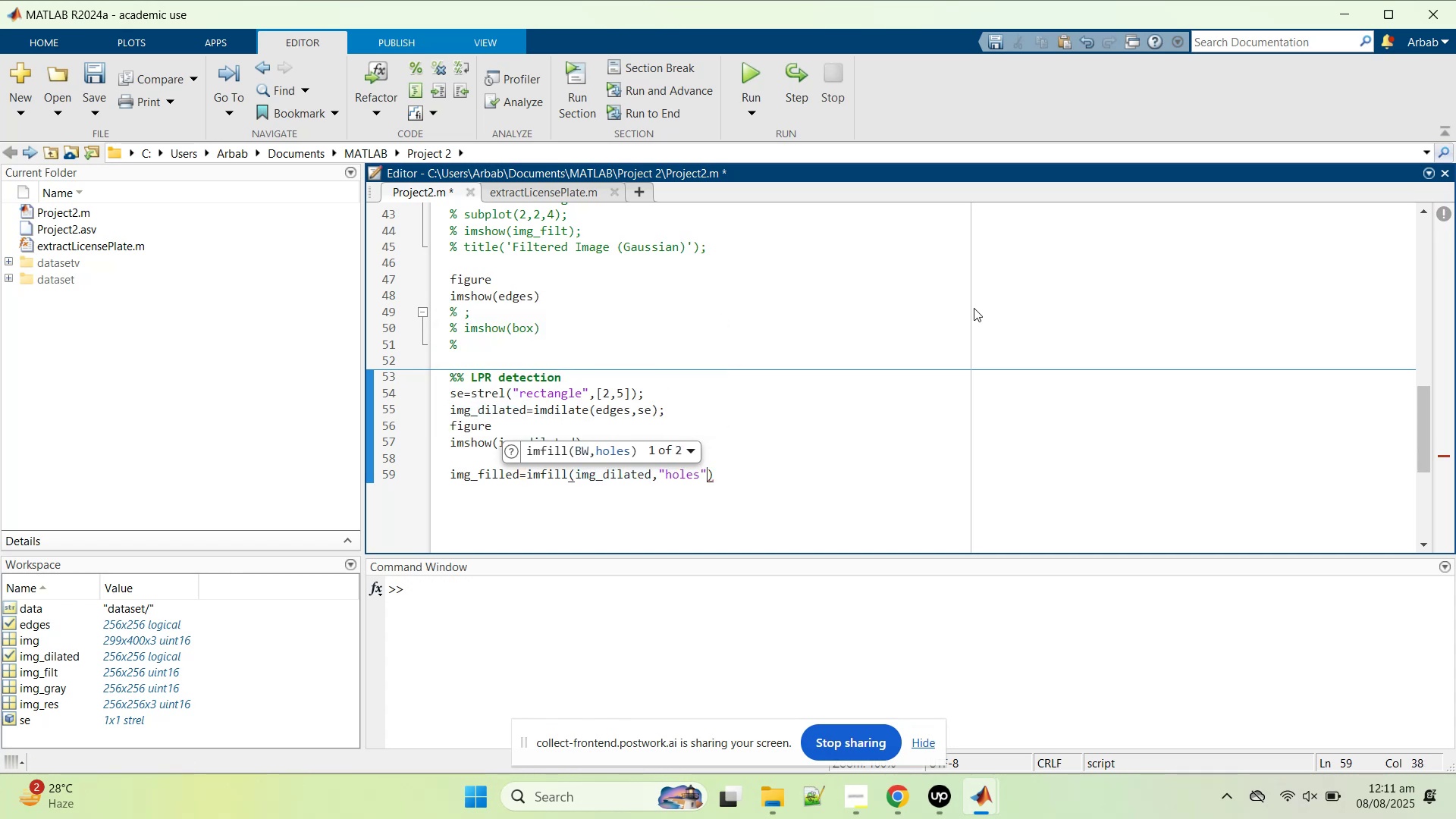 
key(ArrowRight)
 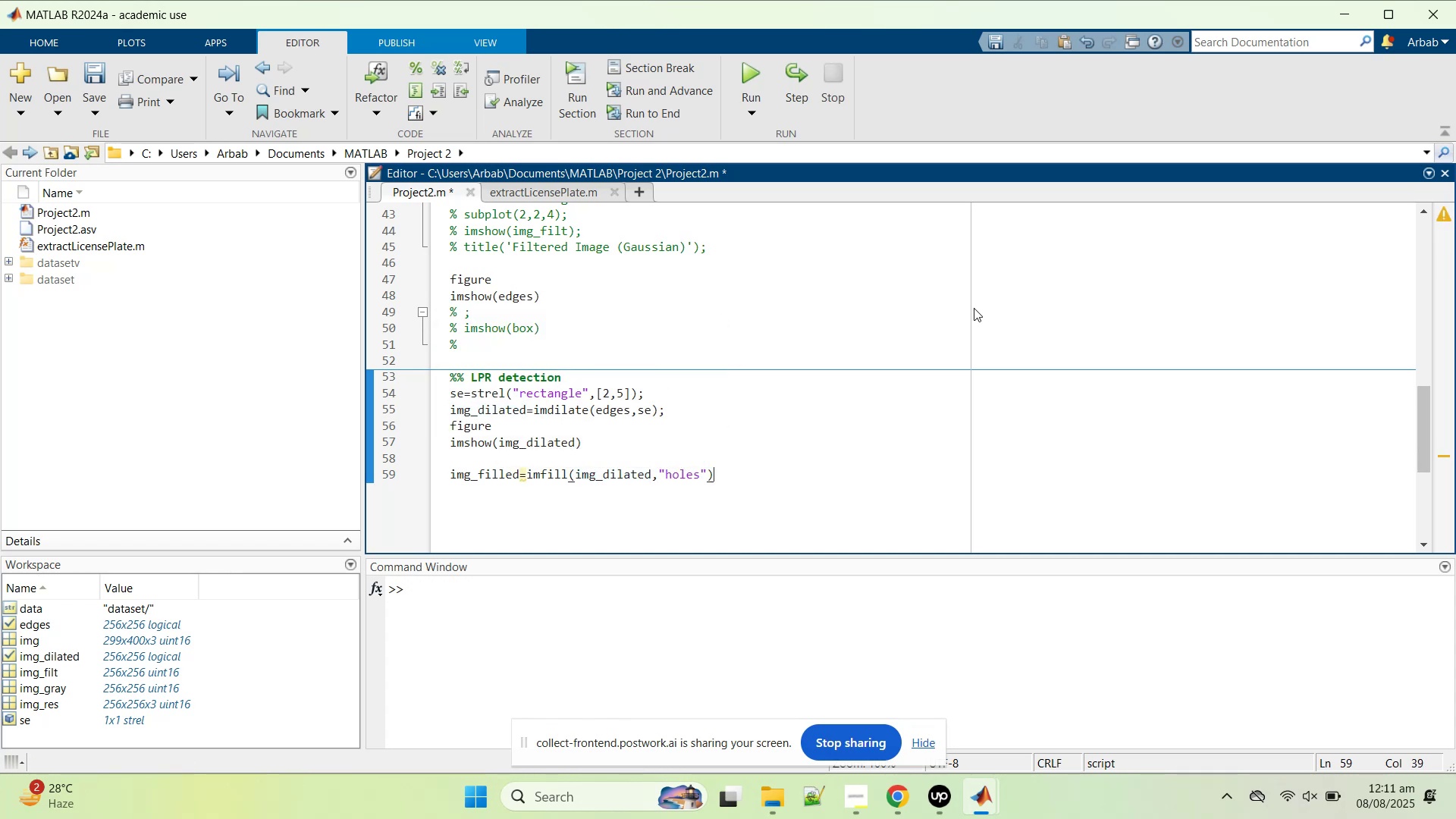 
key(Semicolon)
 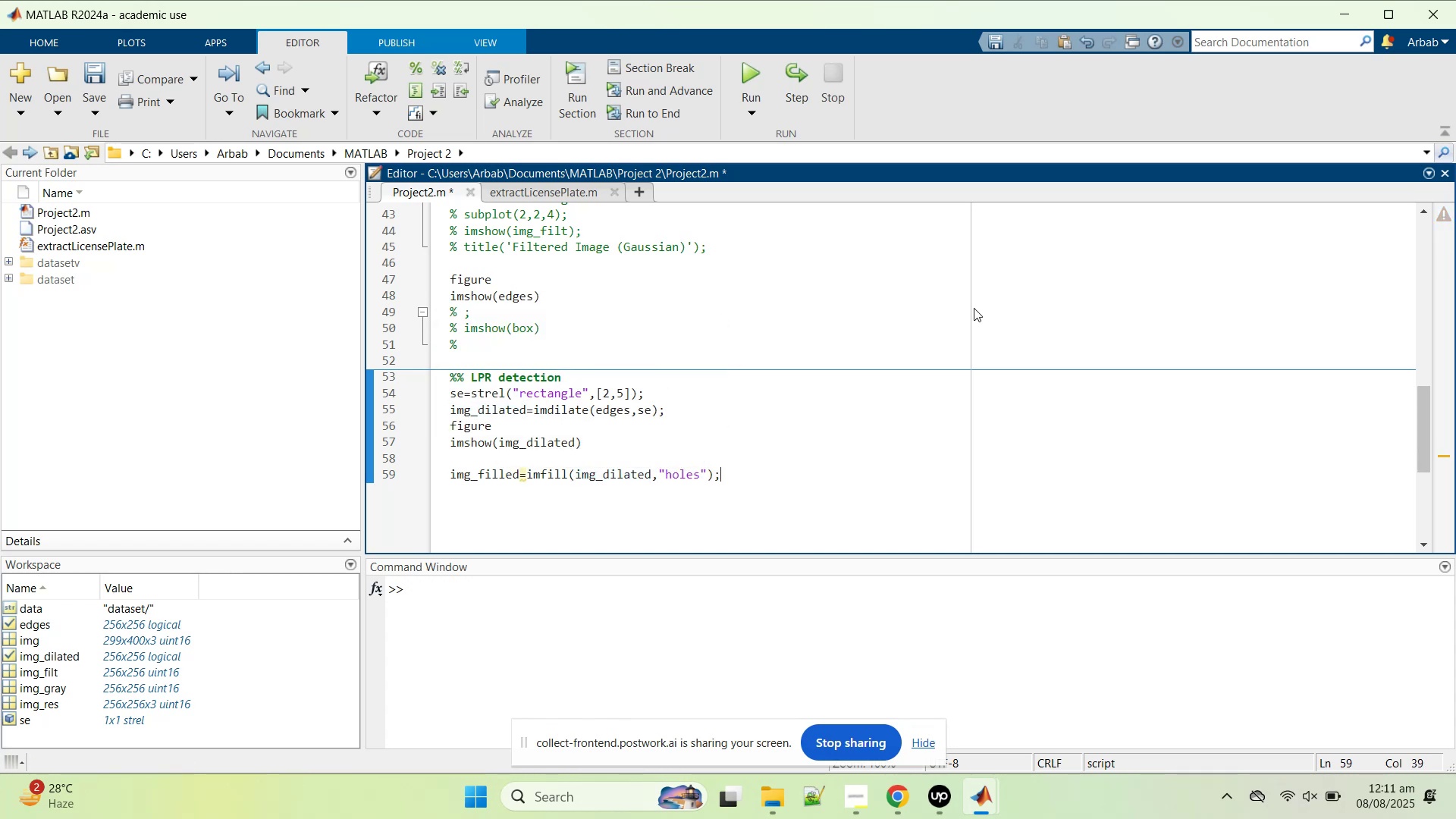 
key(Enter)
 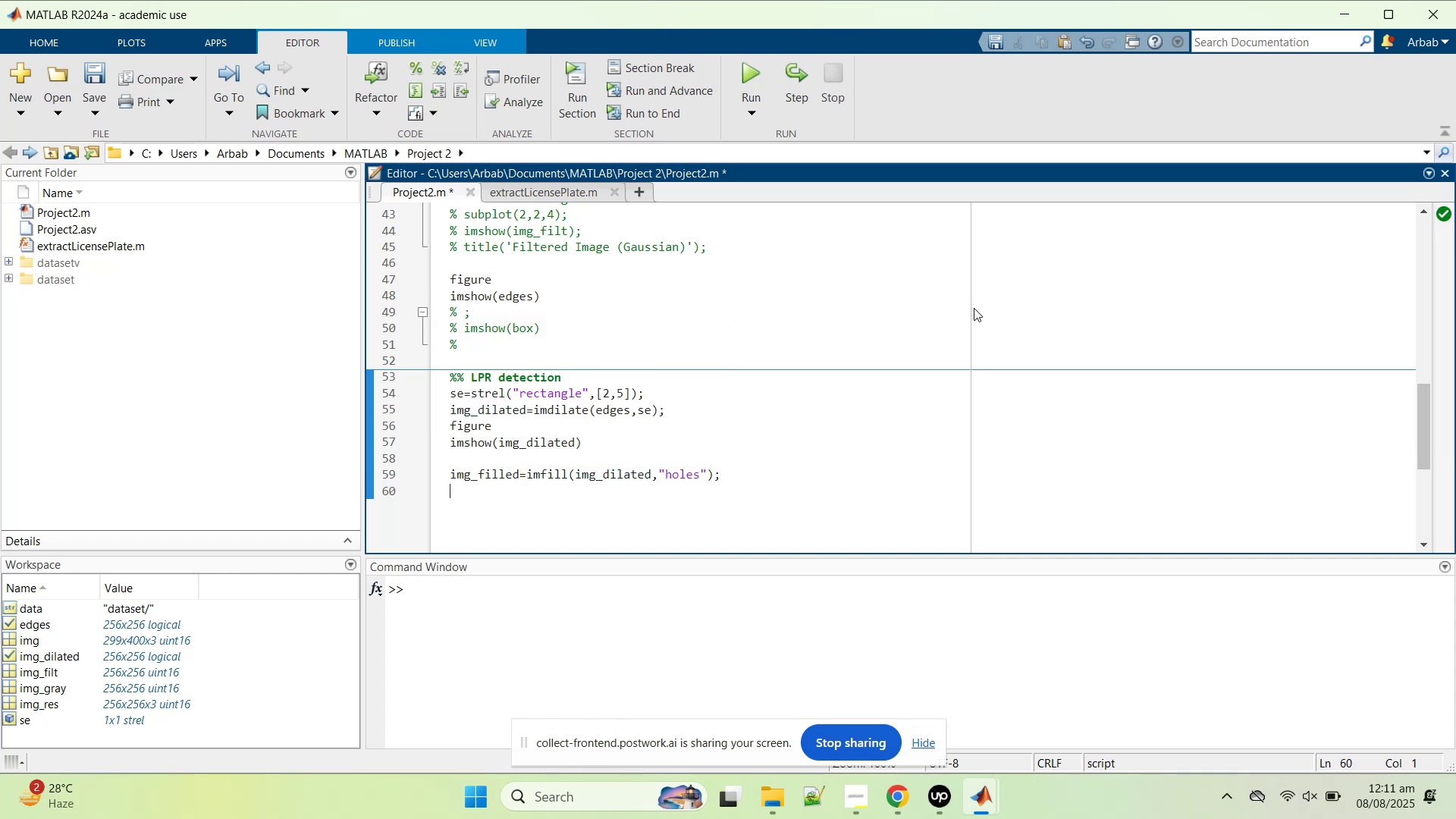 
key(Enter)
 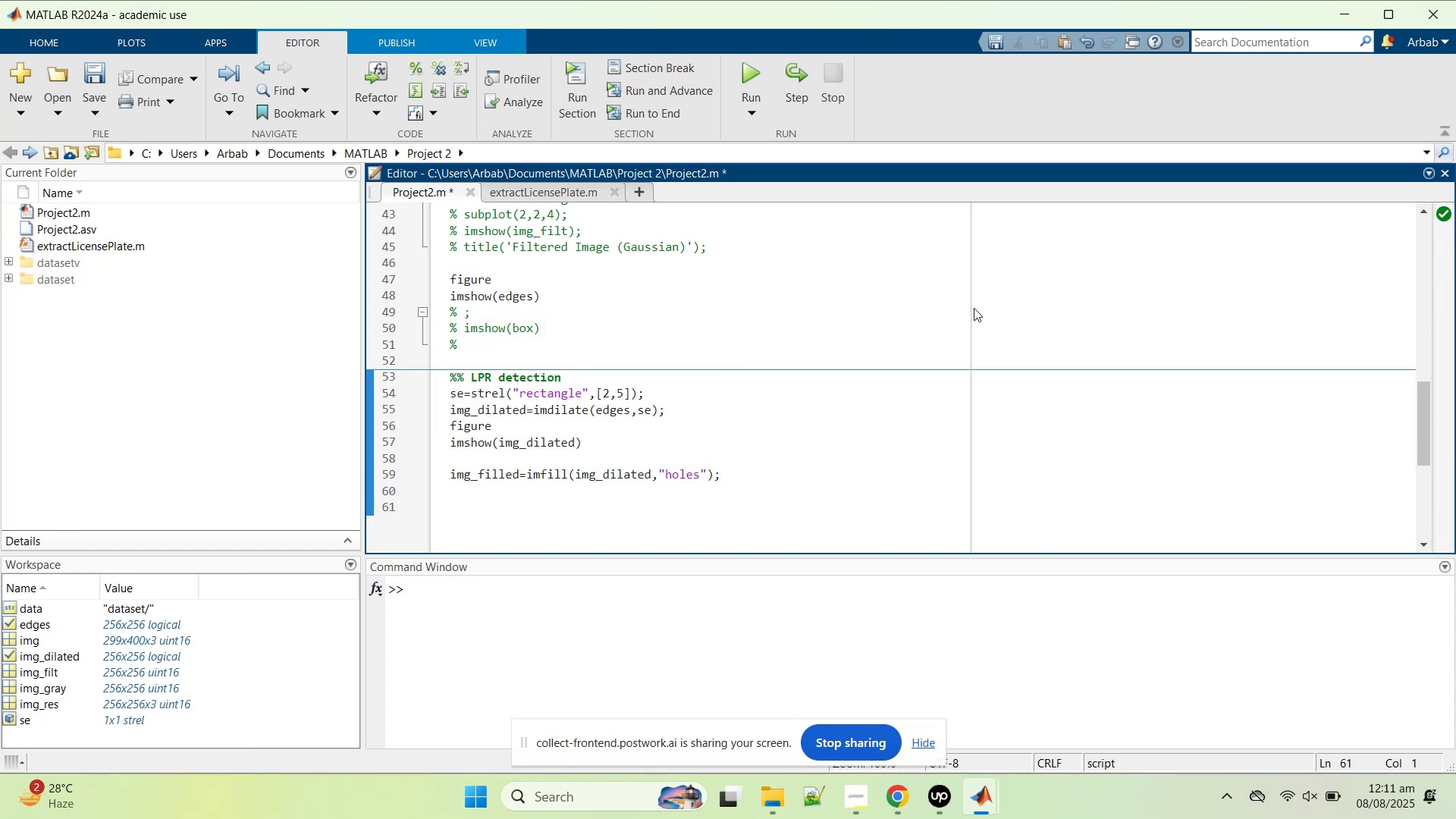 
type(cleaner)
key(Backspace)
type(d=bw)
 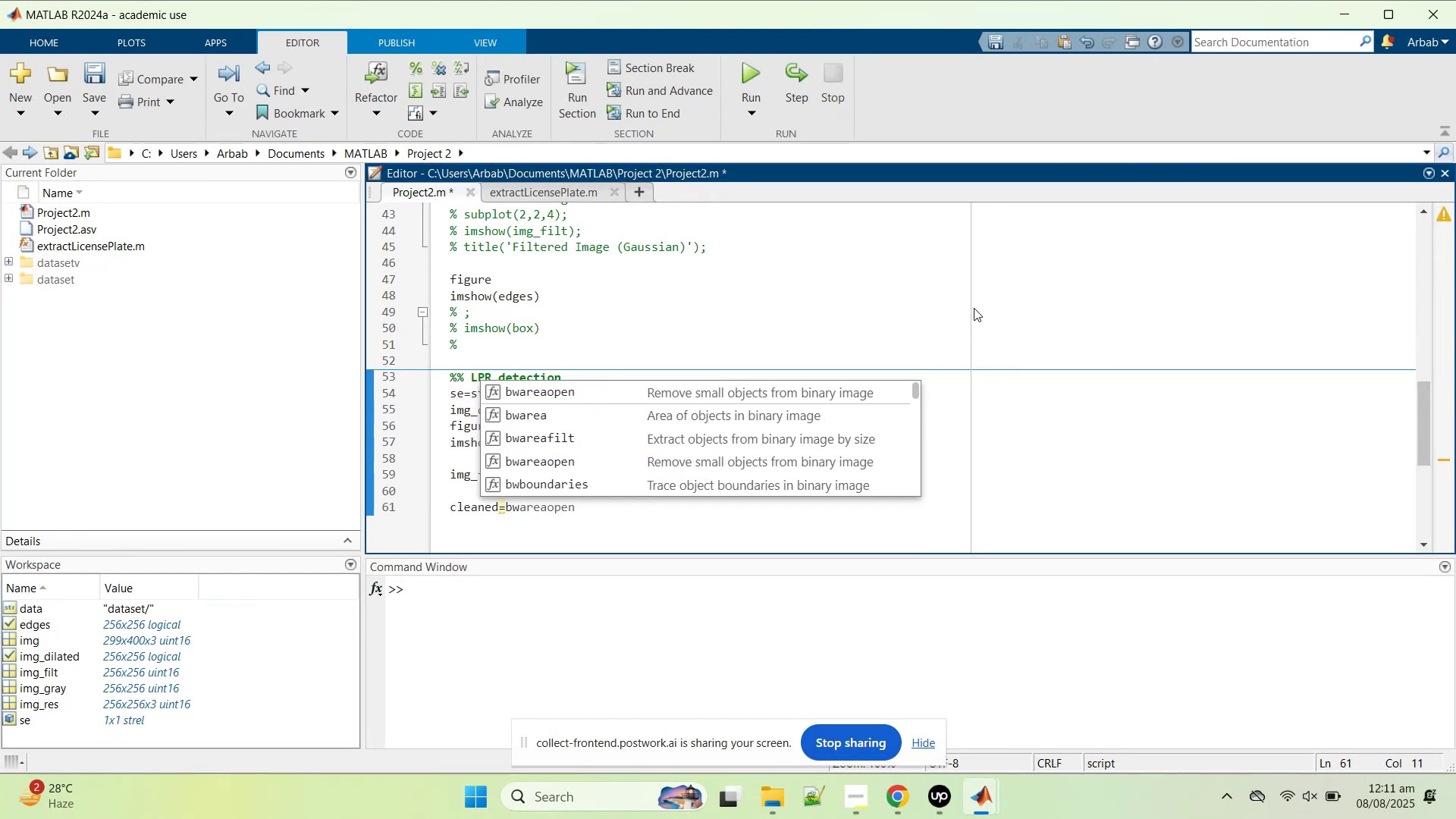 
key(ArrowDown)
 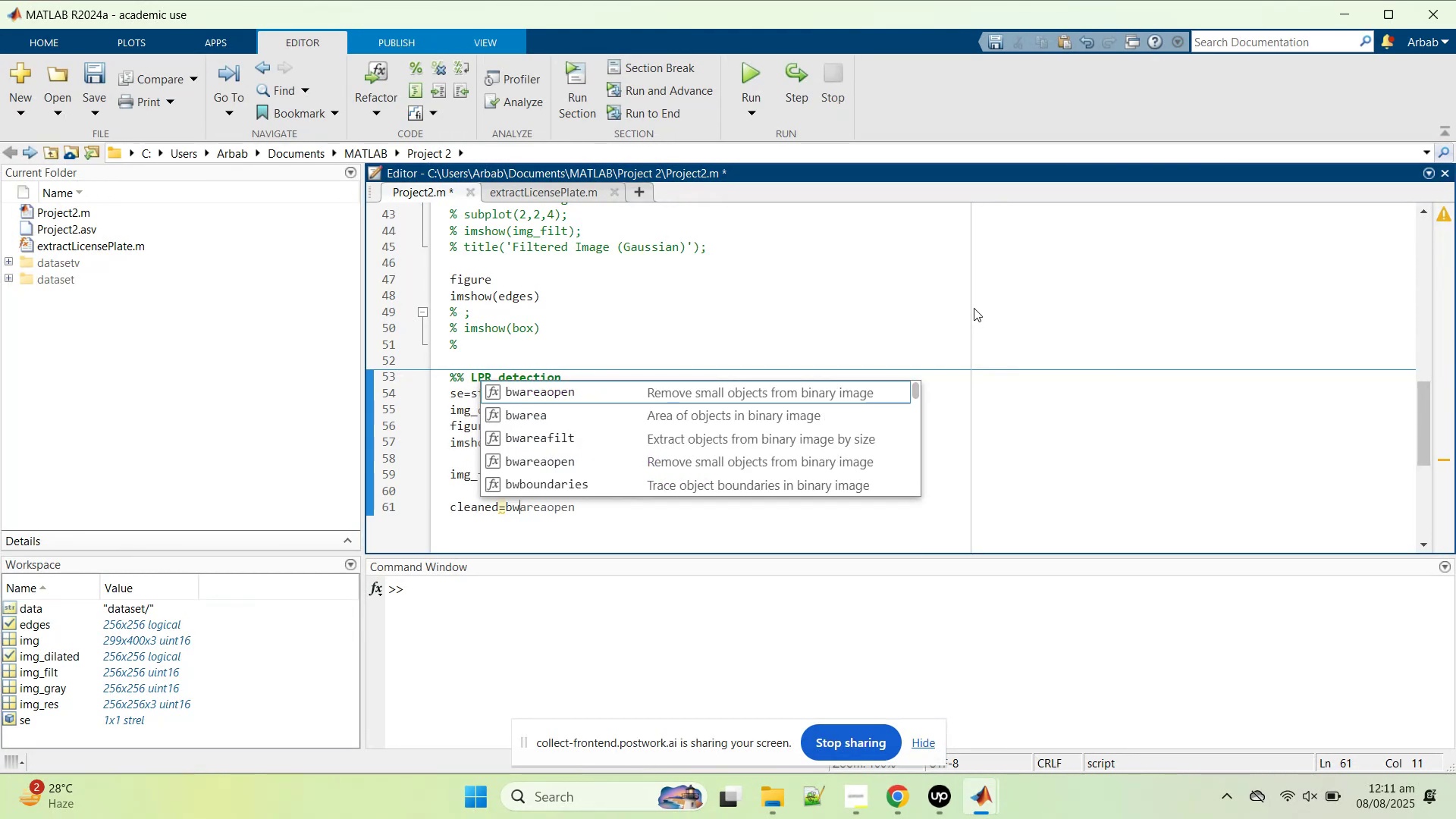 
key(Enter)
 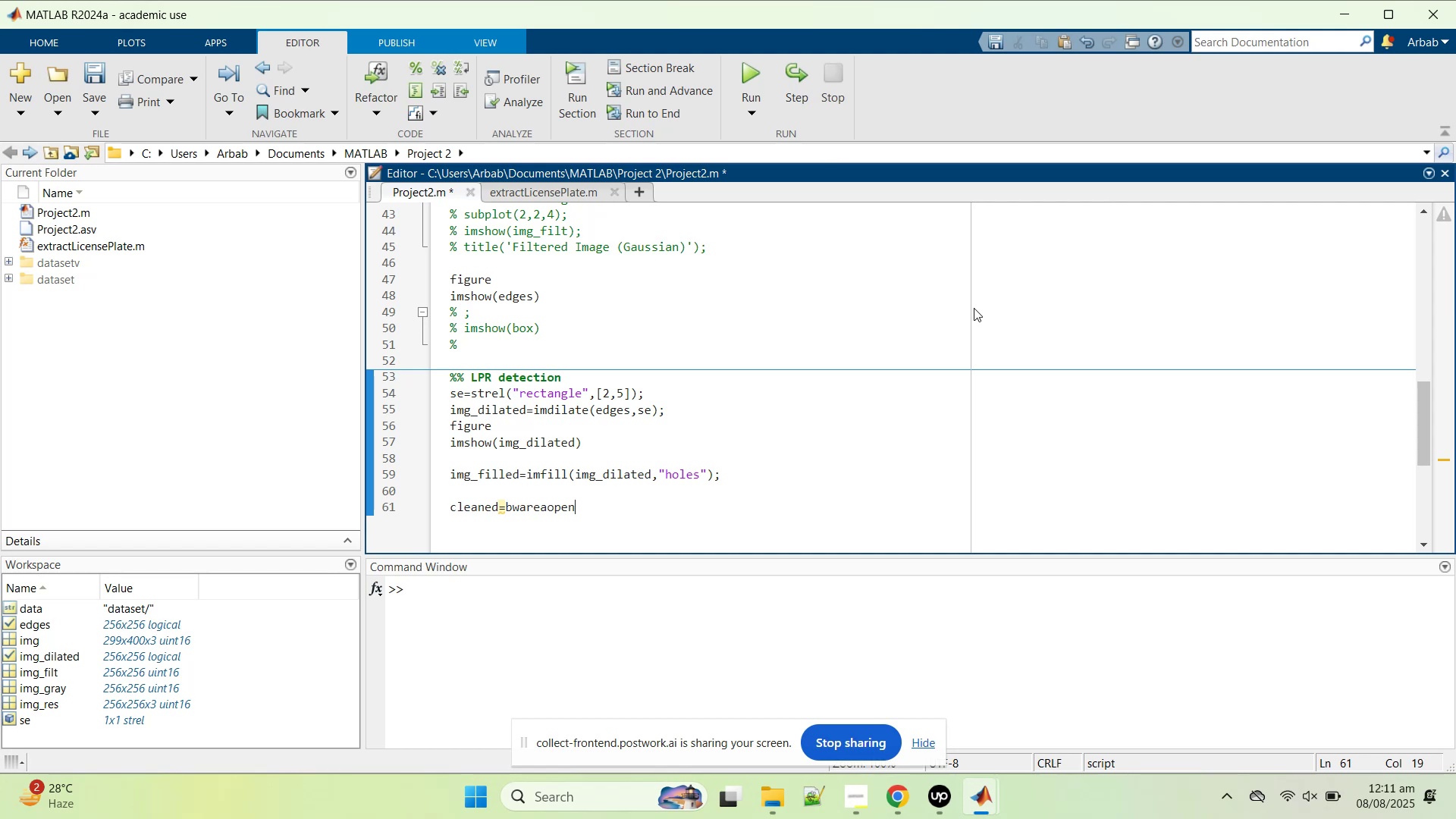 
type(())
 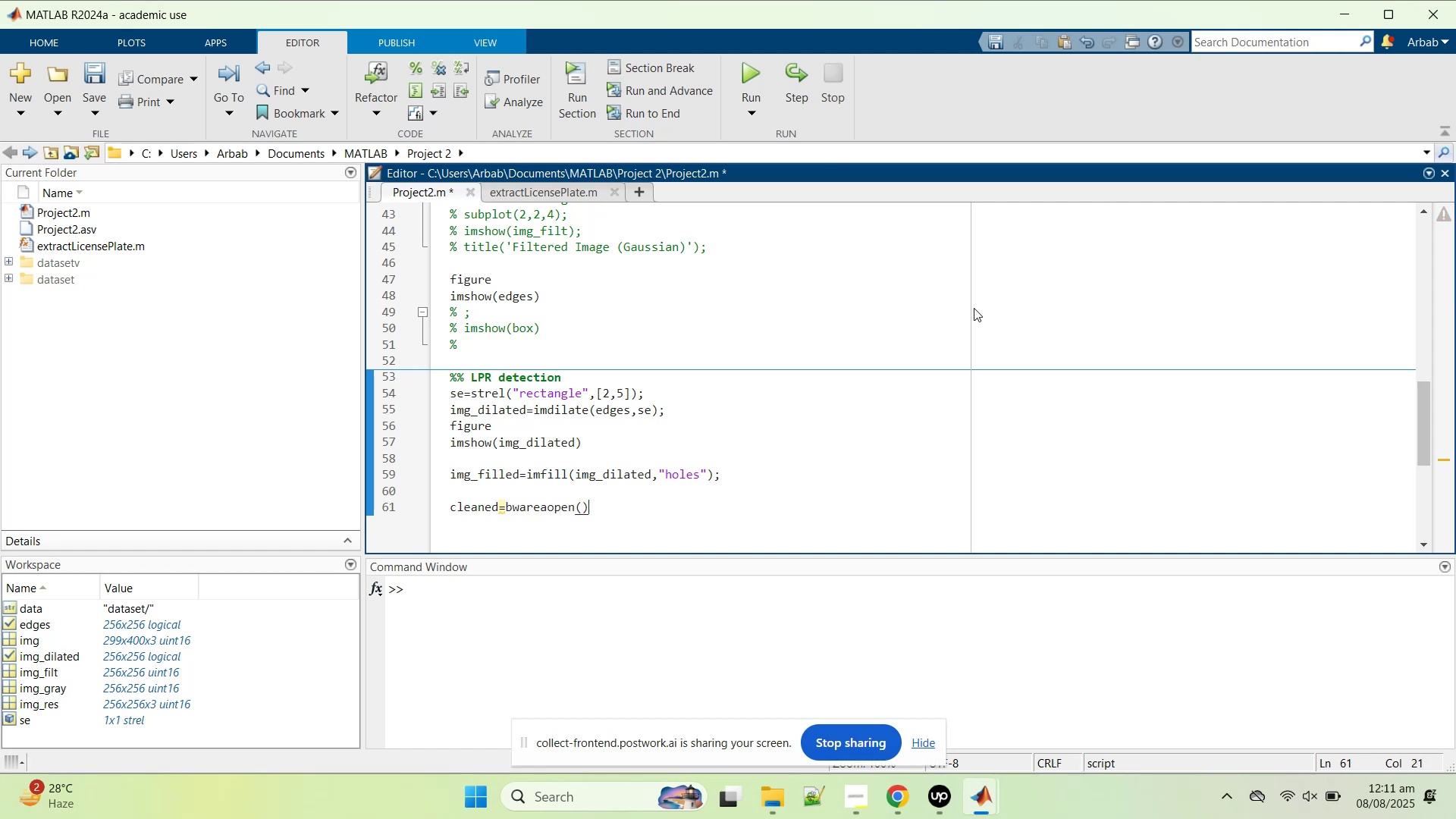 
key(ArrowLeft)
 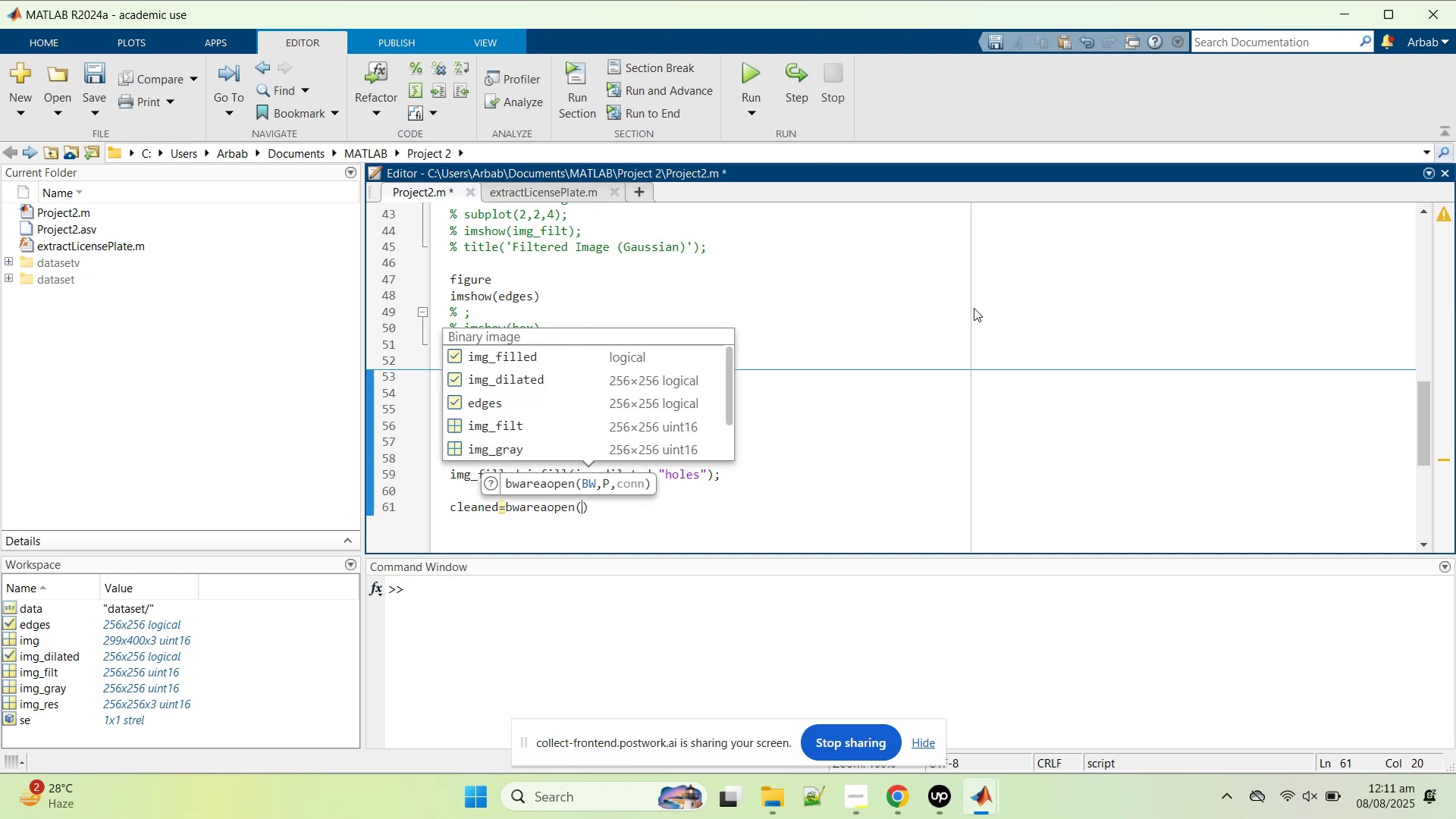 
wait(5.54)
 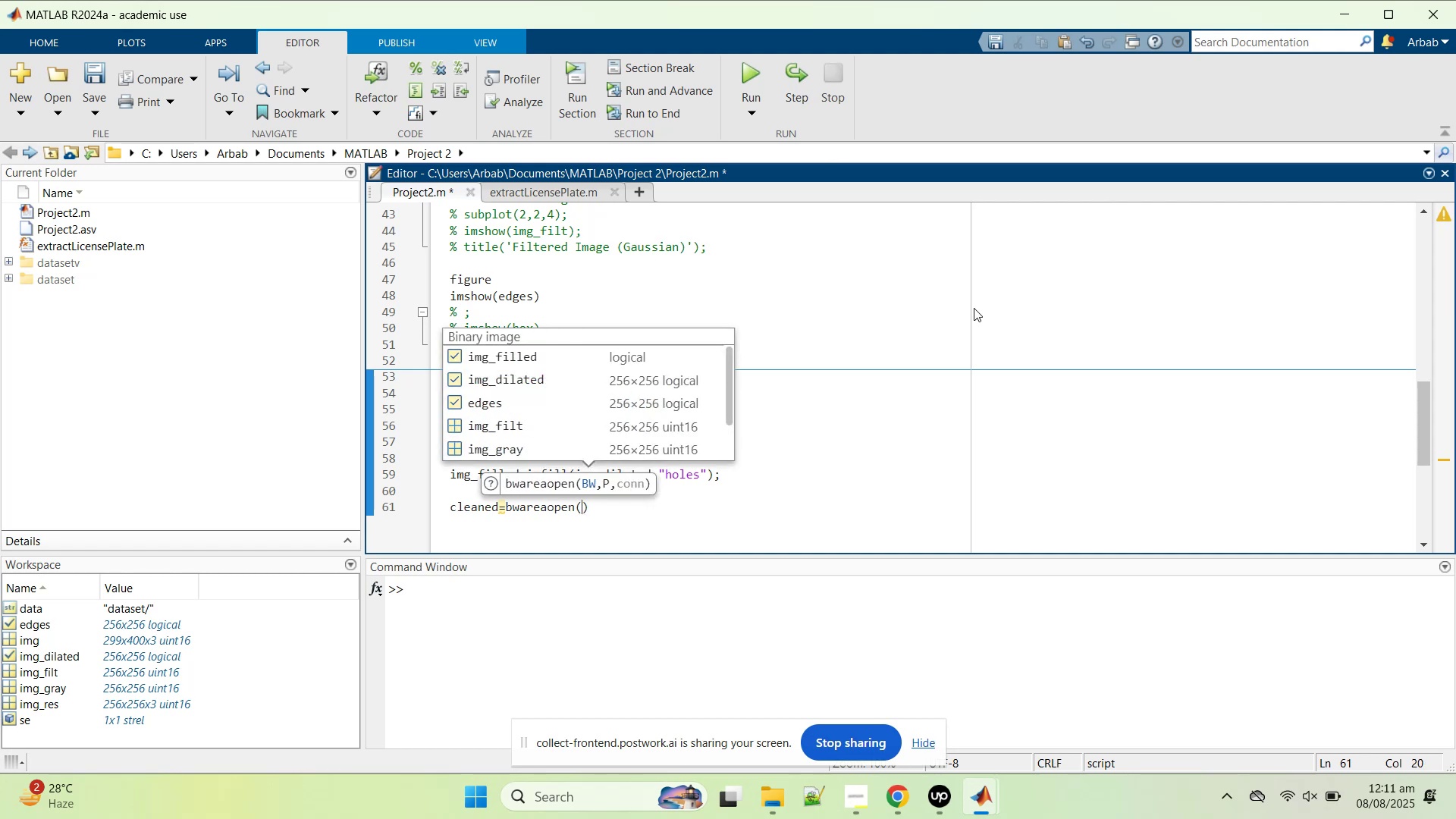 
type(im)
key(Tab)
type(,300)
 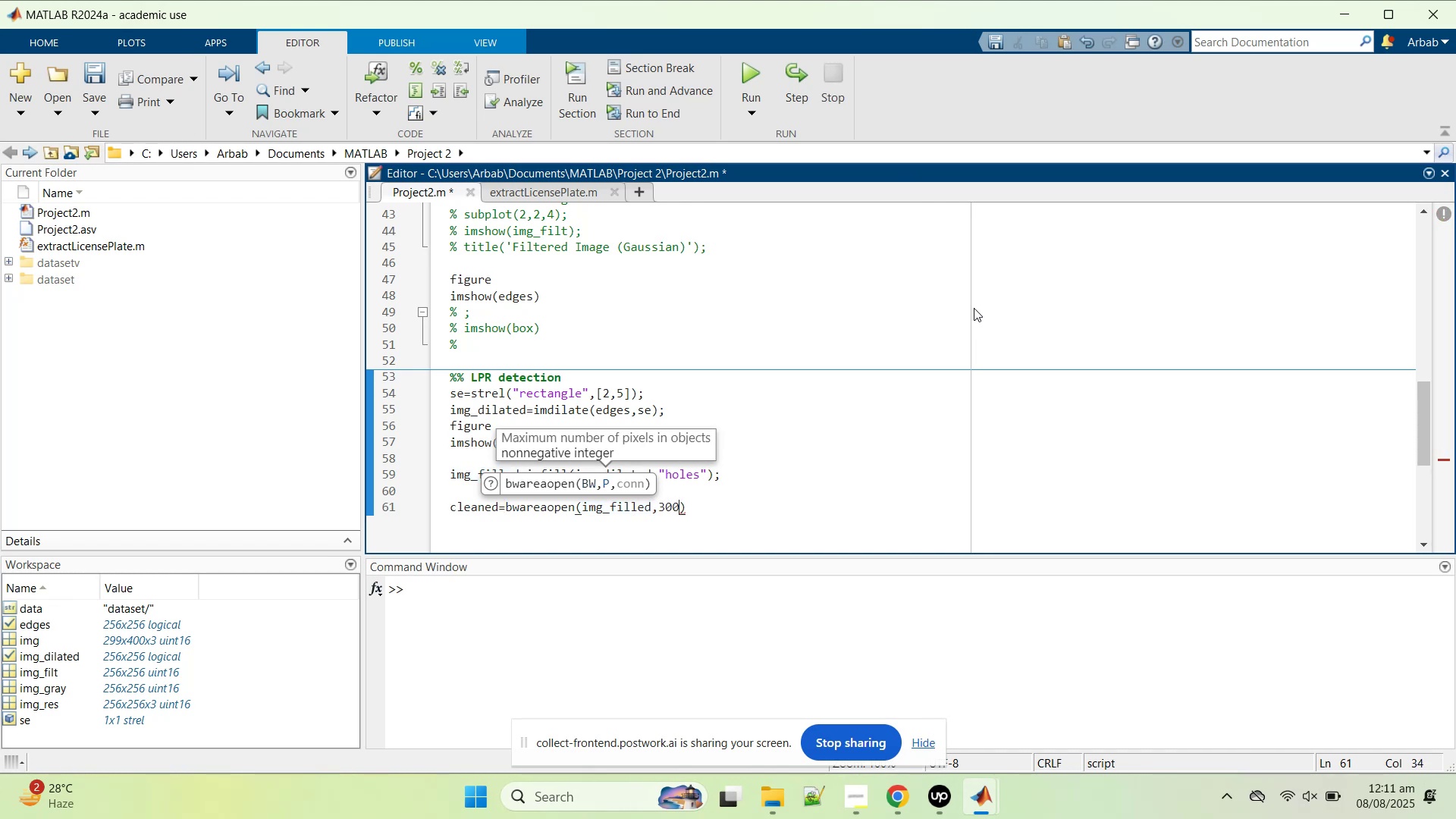 
key(ArrowRight)
 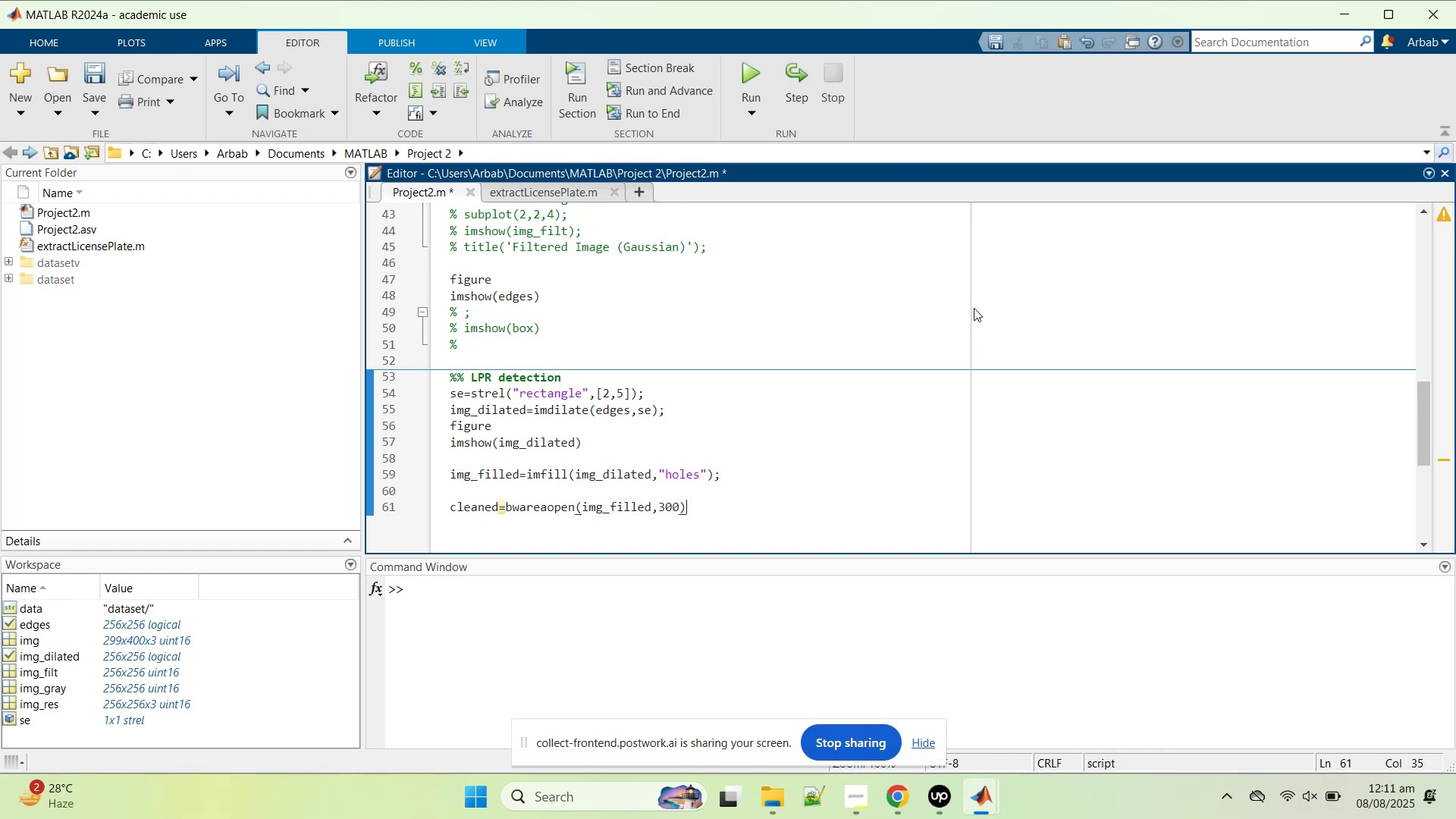 
key(Semicolon)
 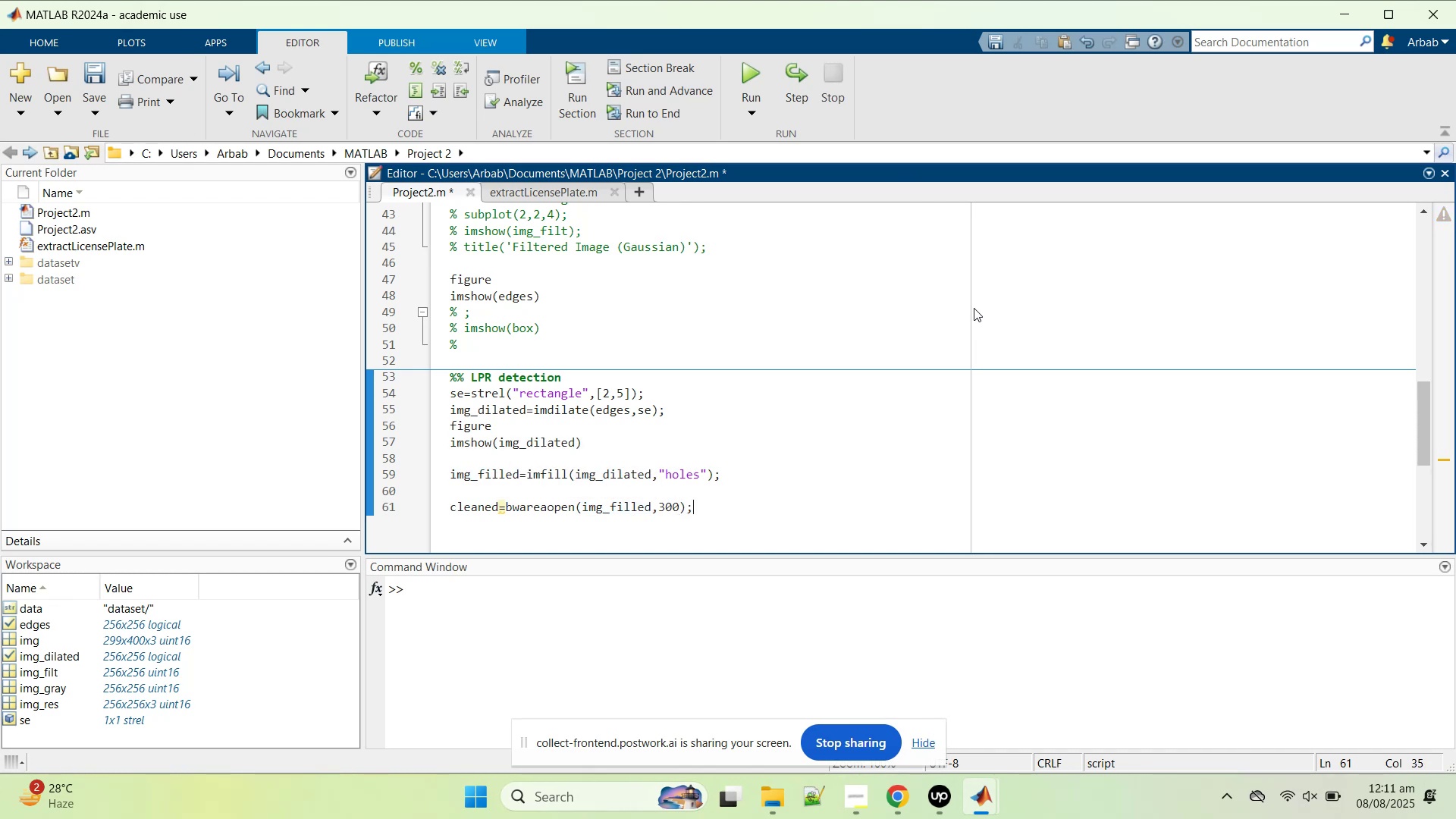 
key(Enter)
 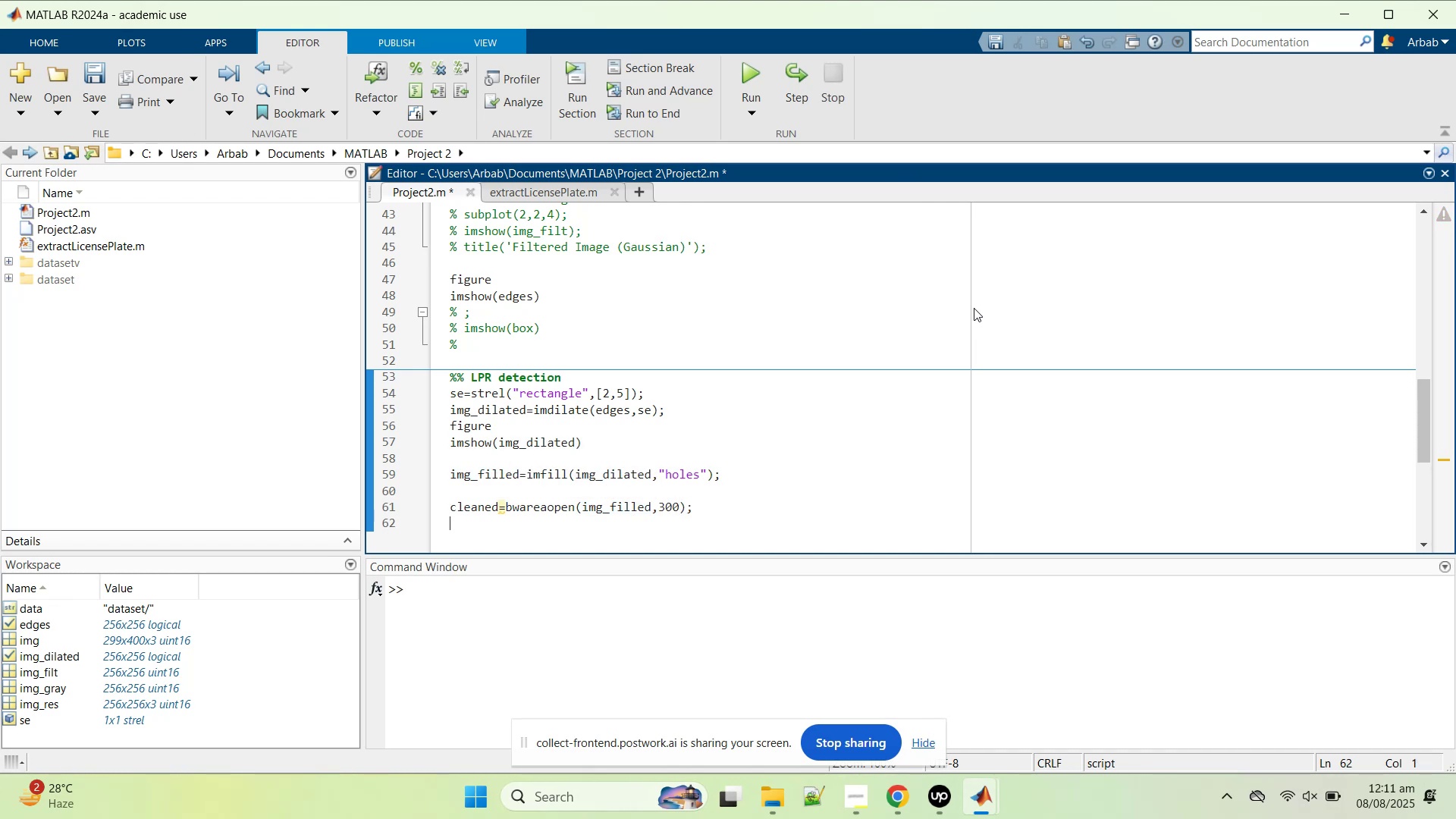 
key(Enter)
 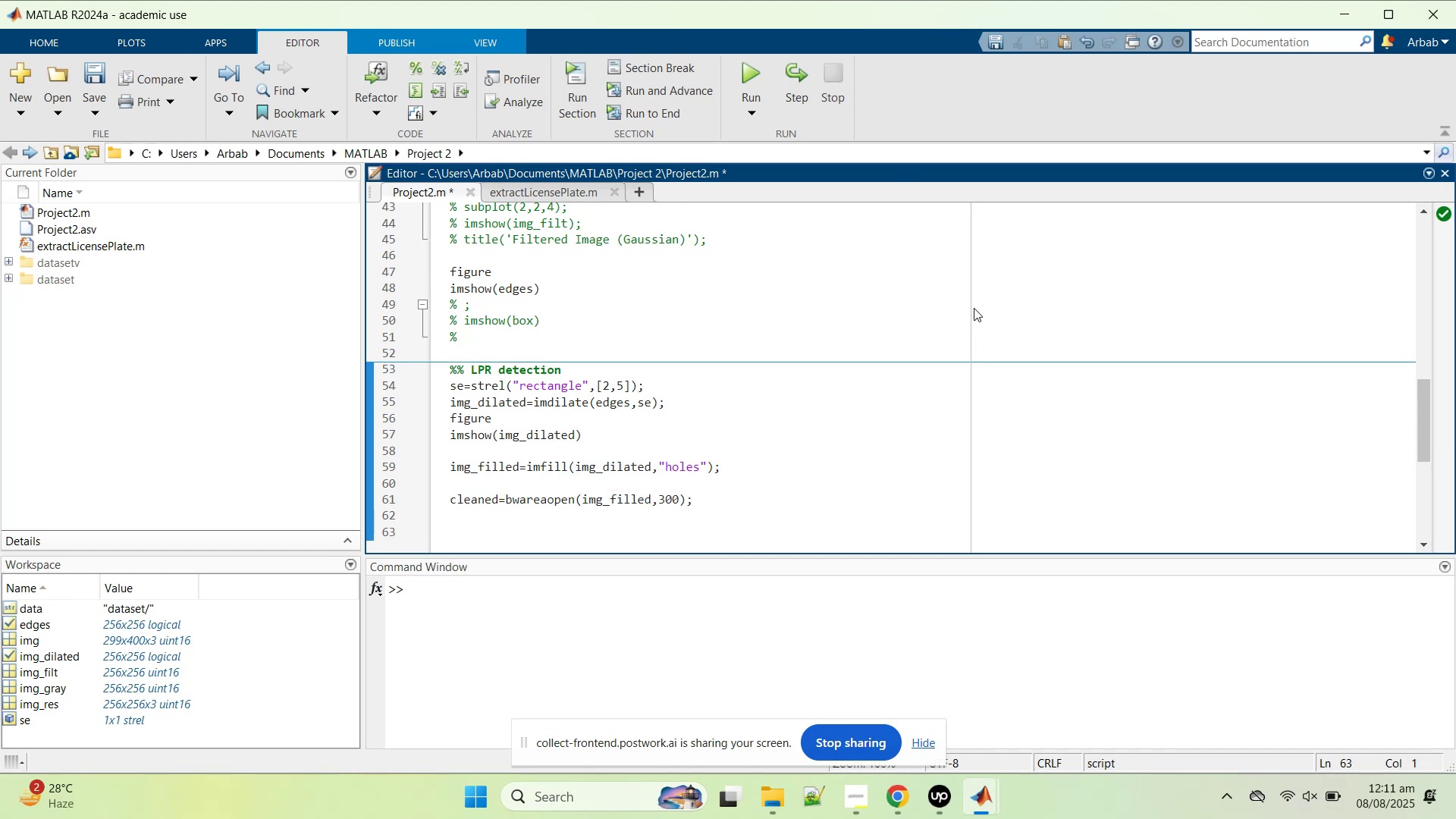 
type(figure())
 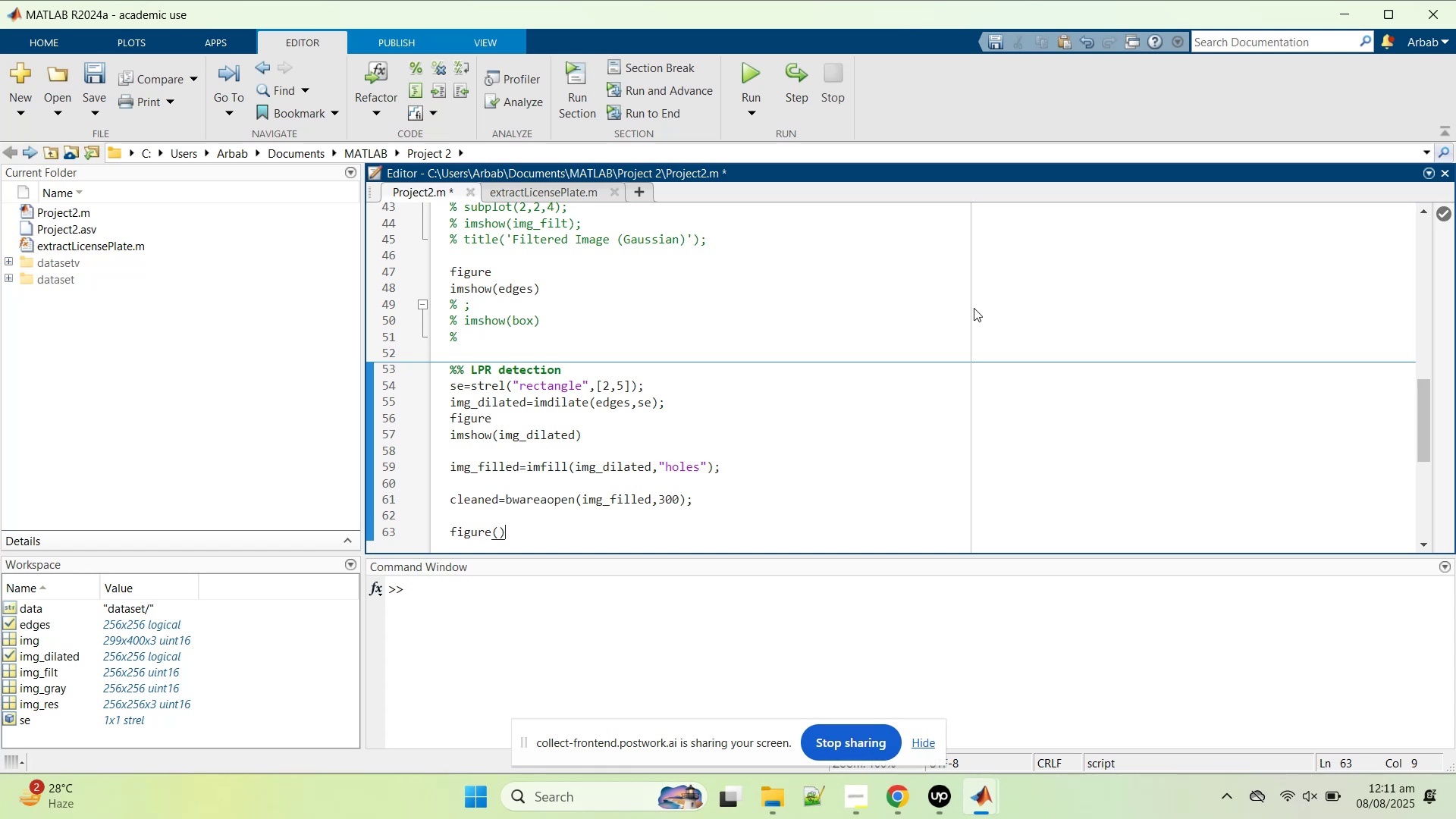 
scroll: coordinate [827, 206], scroll_direction: up, amount: 3.0
 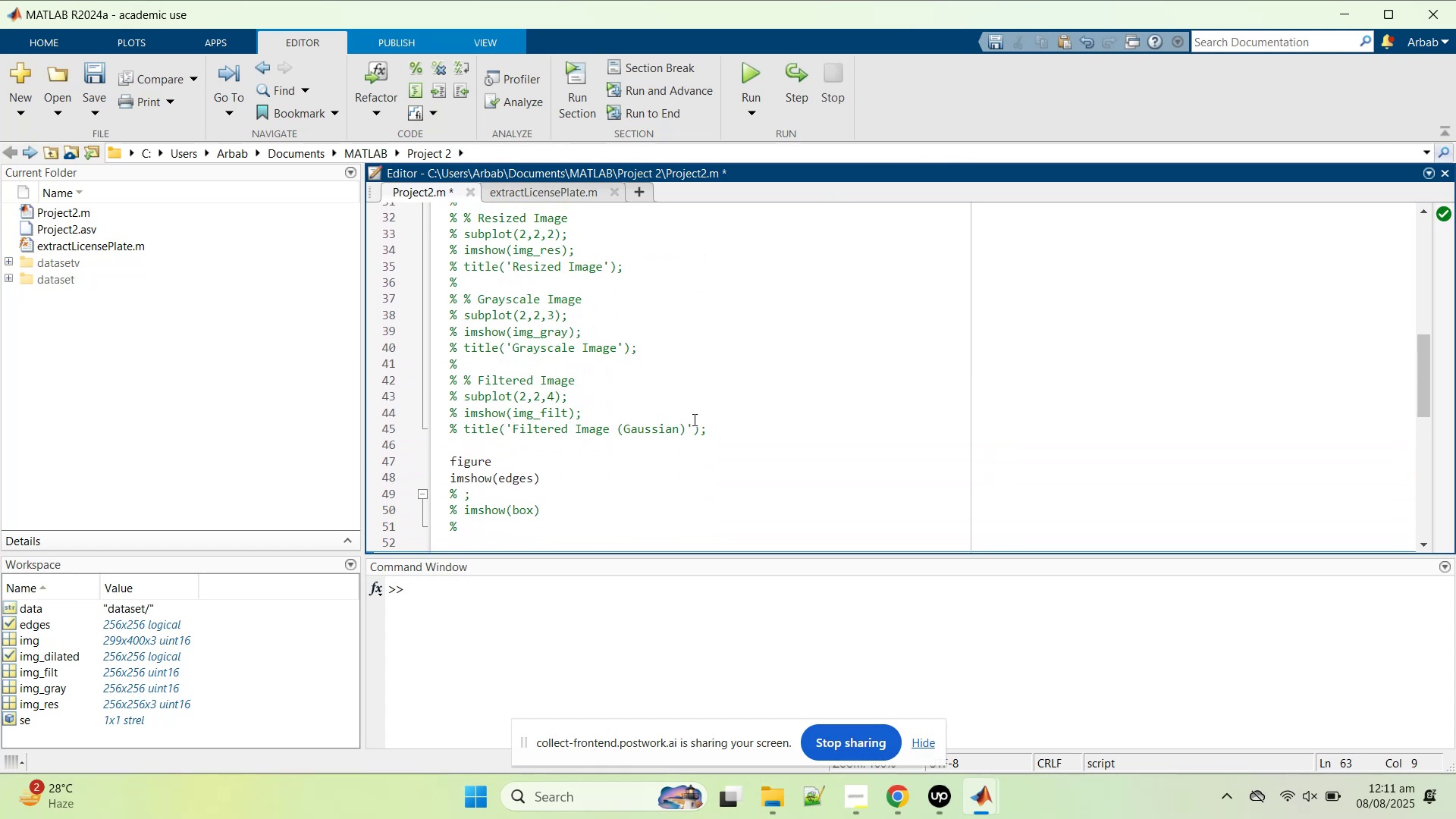 
left_click_drag(start_coordinate=[727, 435], to_coordinate=[443, 270])
 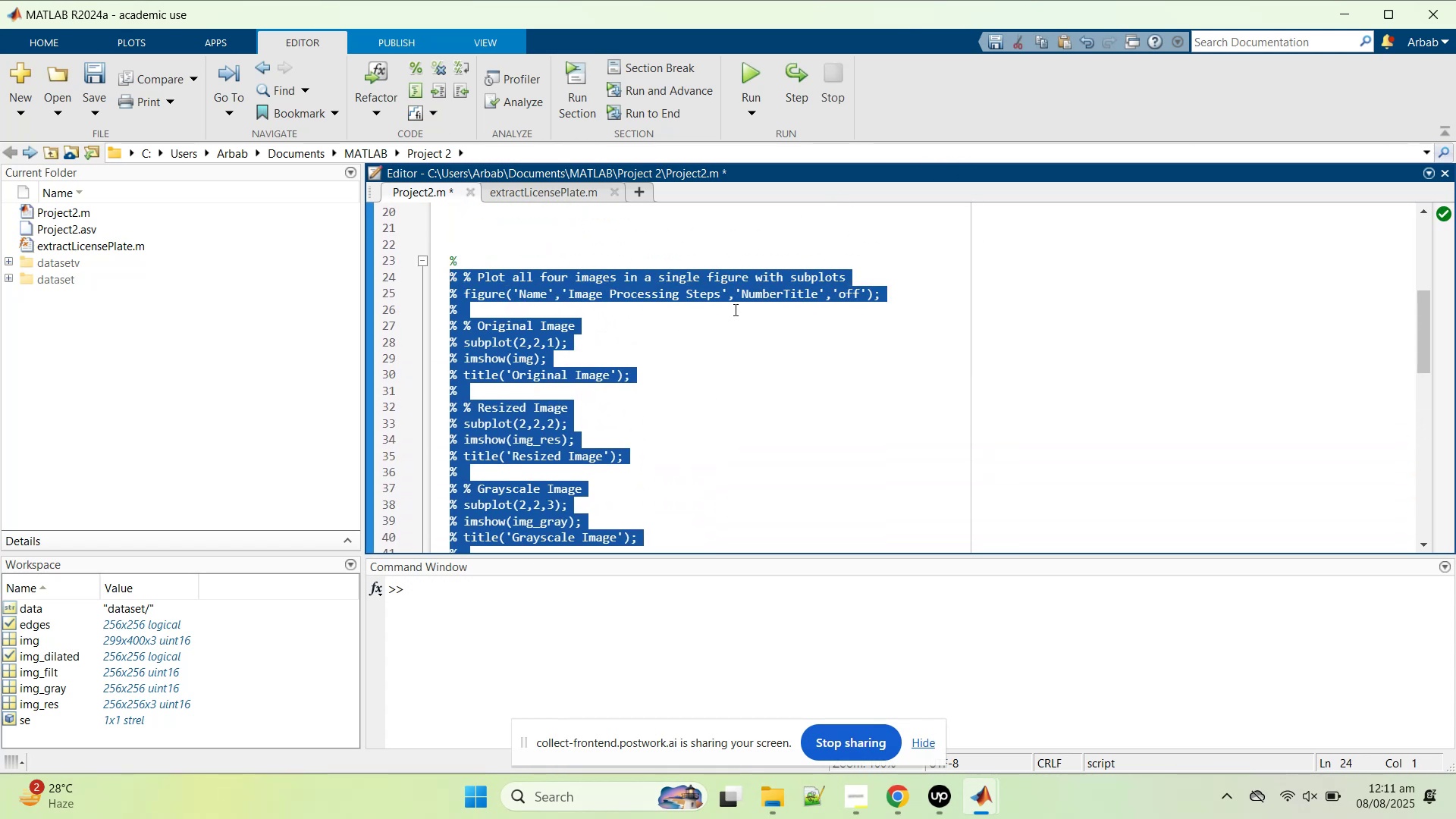 
scroll: coordinate [621, 328], scroll_direction: up, amount: 2.0
 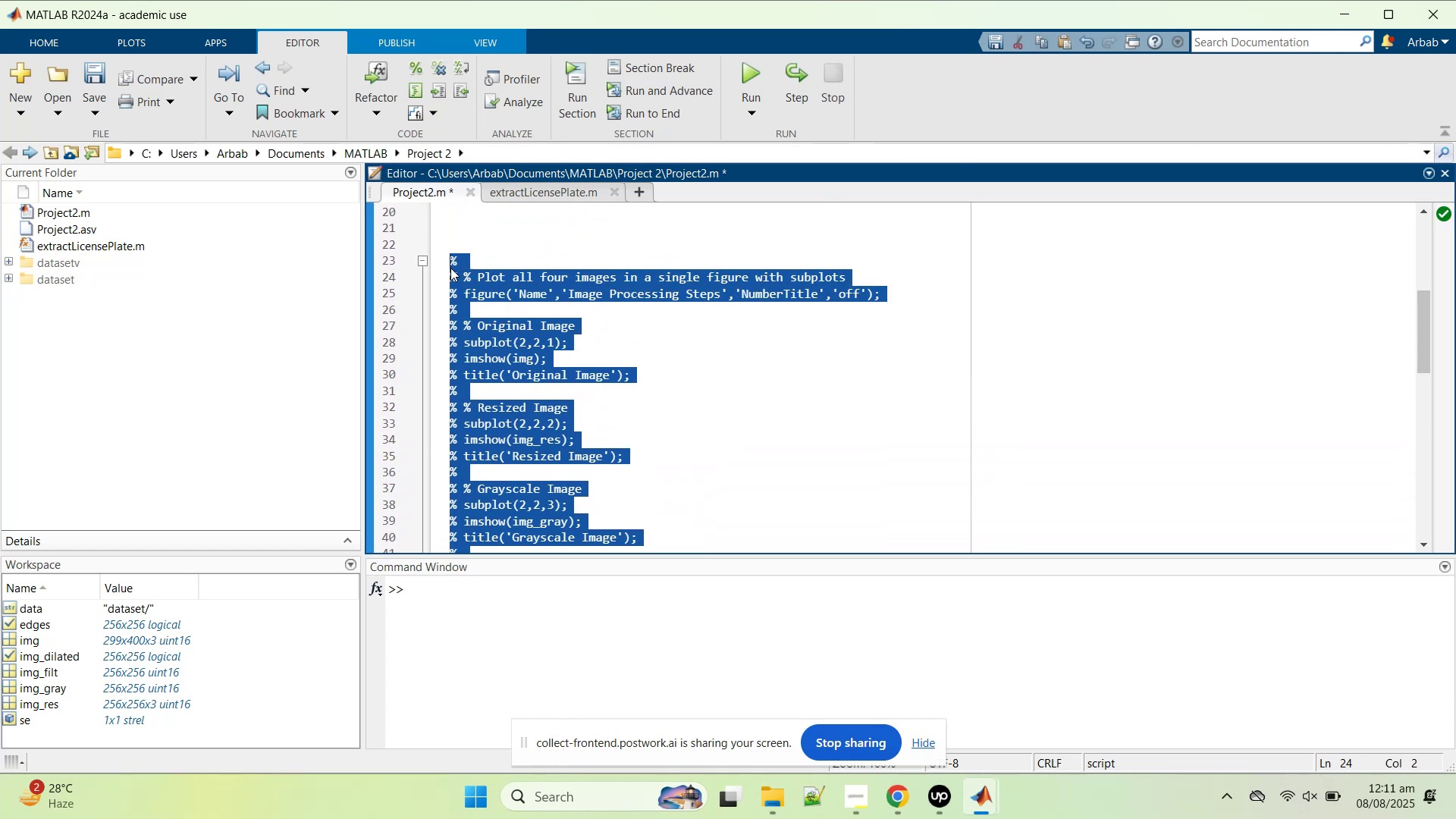 
key(Control+C)
 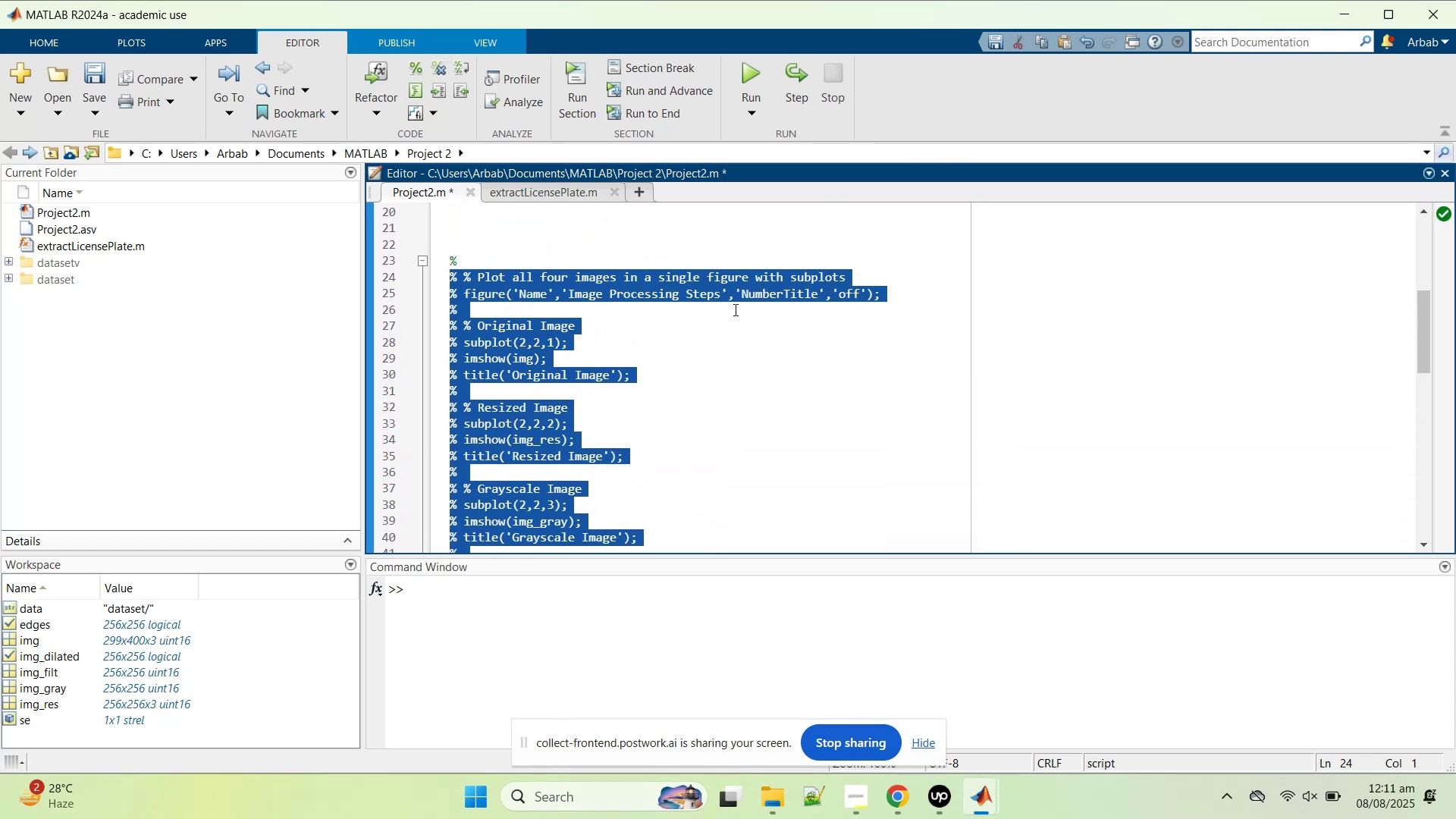 
scroll: coordinate [734, 309], scroll_direction: down, amount: 5.0
 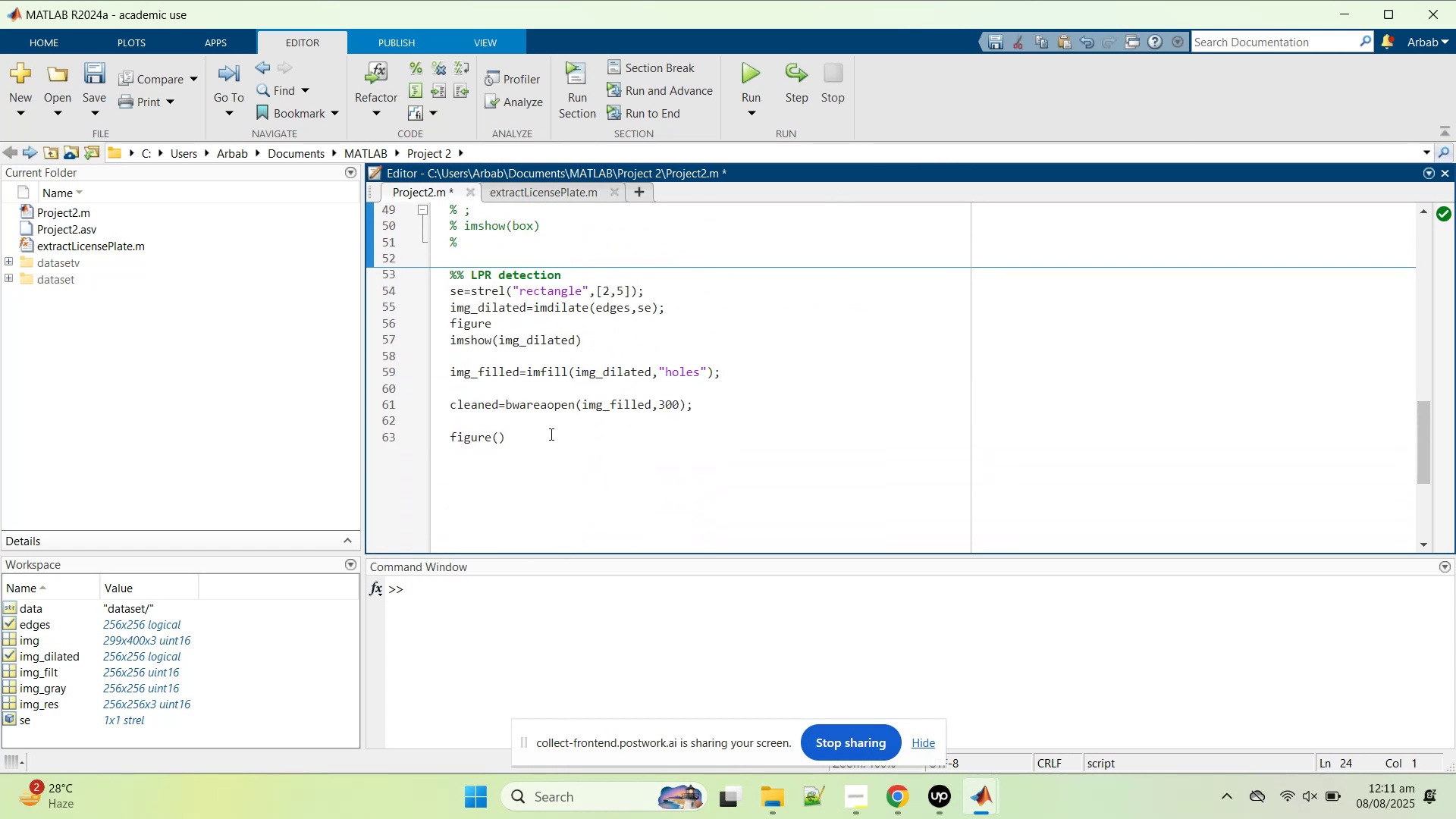 
left_click_drag(start_coordinate=[544, 442], to_coordinate=[422, 428])
 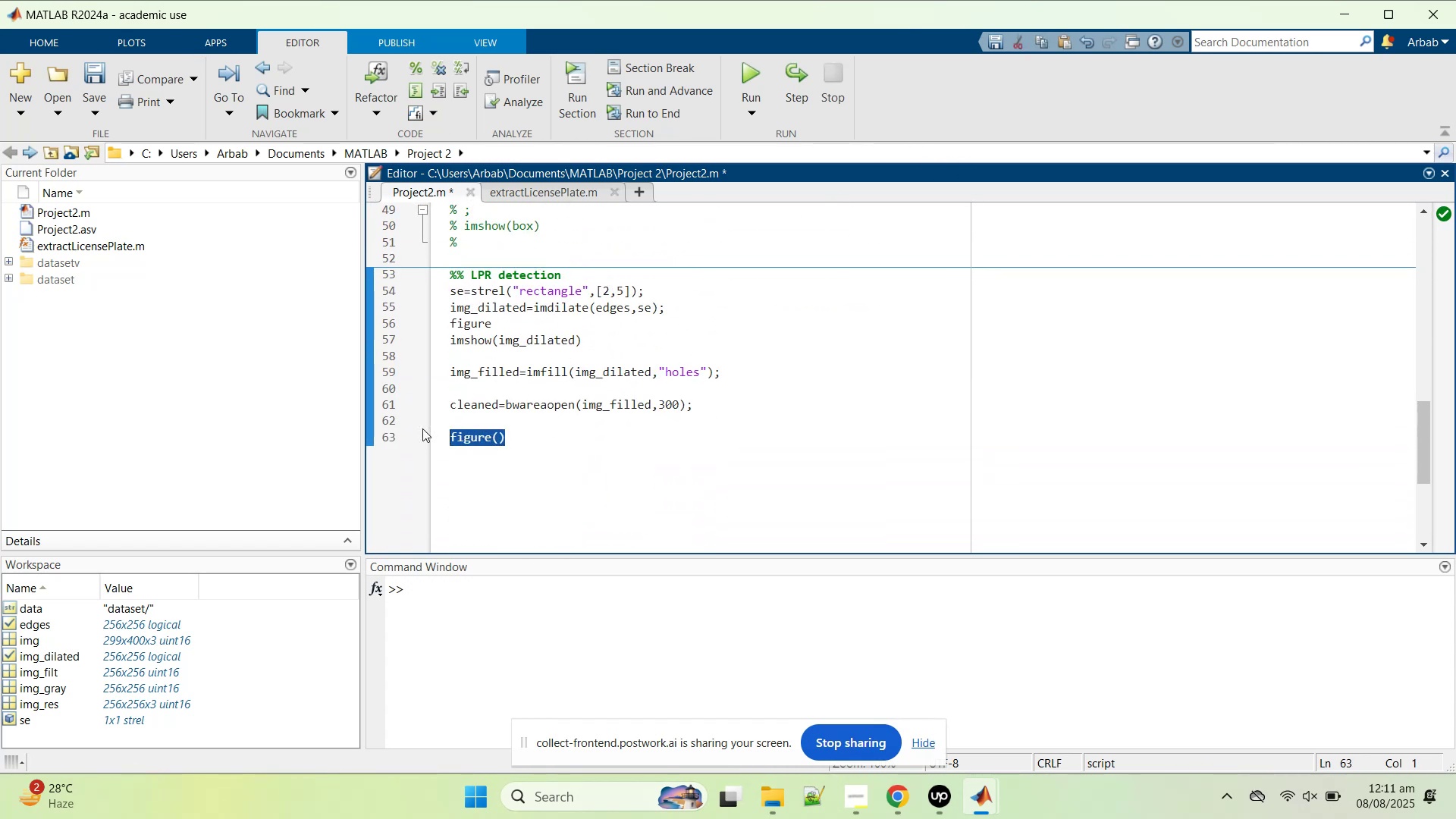 
key(Control+V)
 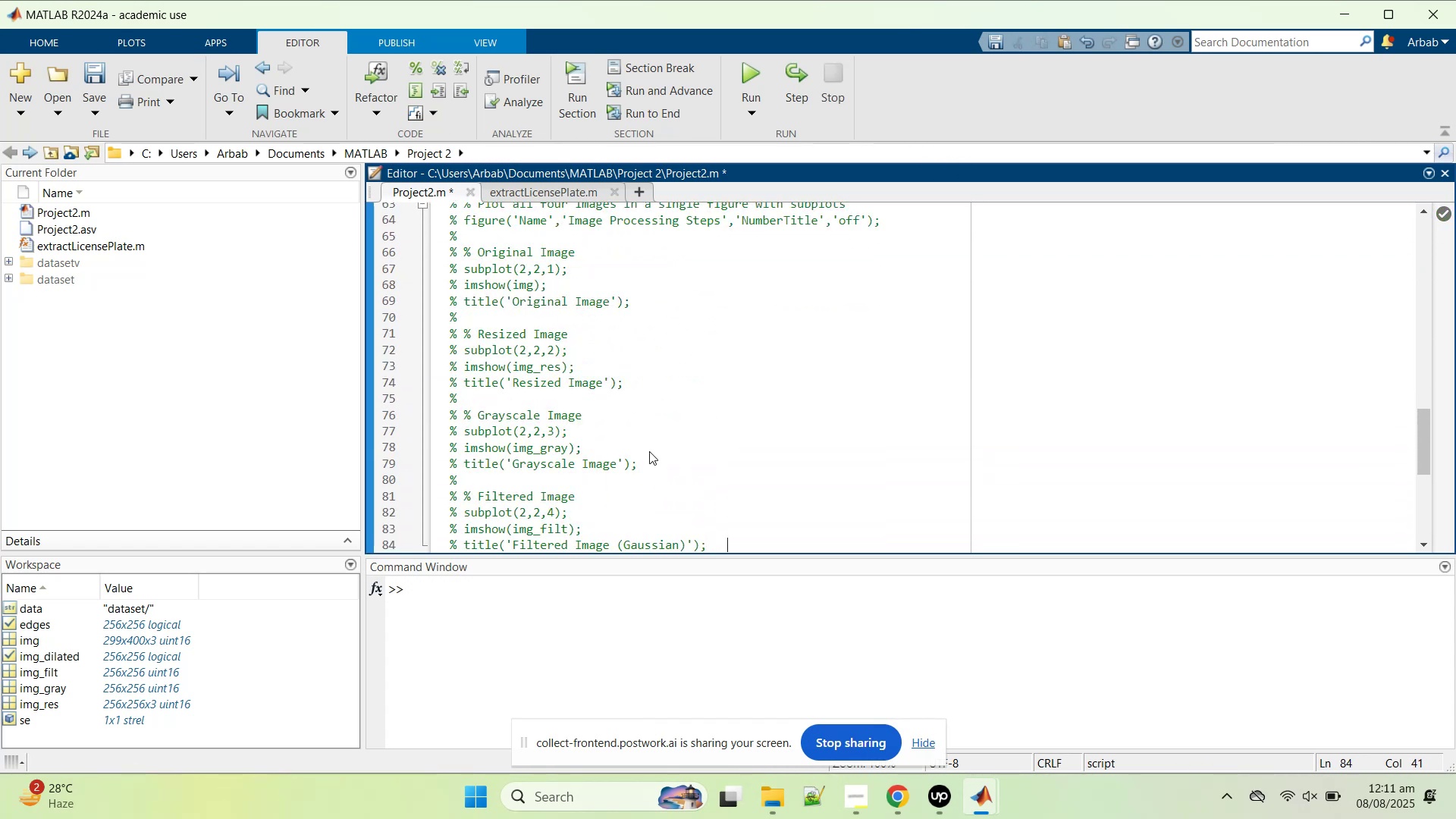 
scroll: coordinate [587, 394], scroll_direction: up, amount: 2.0
 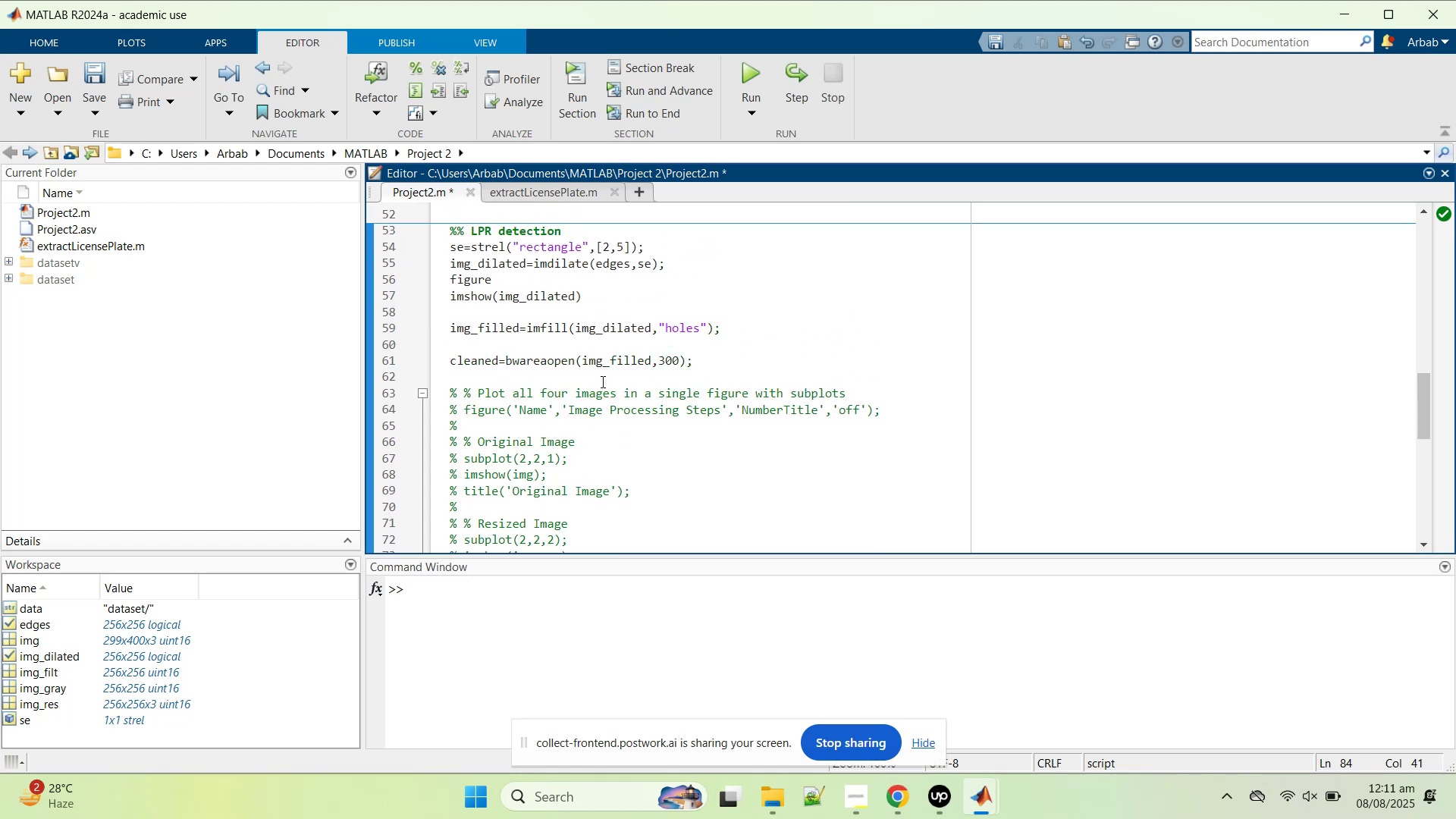 
scroll: coordinate [601, 381], scroll_direction: down, amount: 1.0
 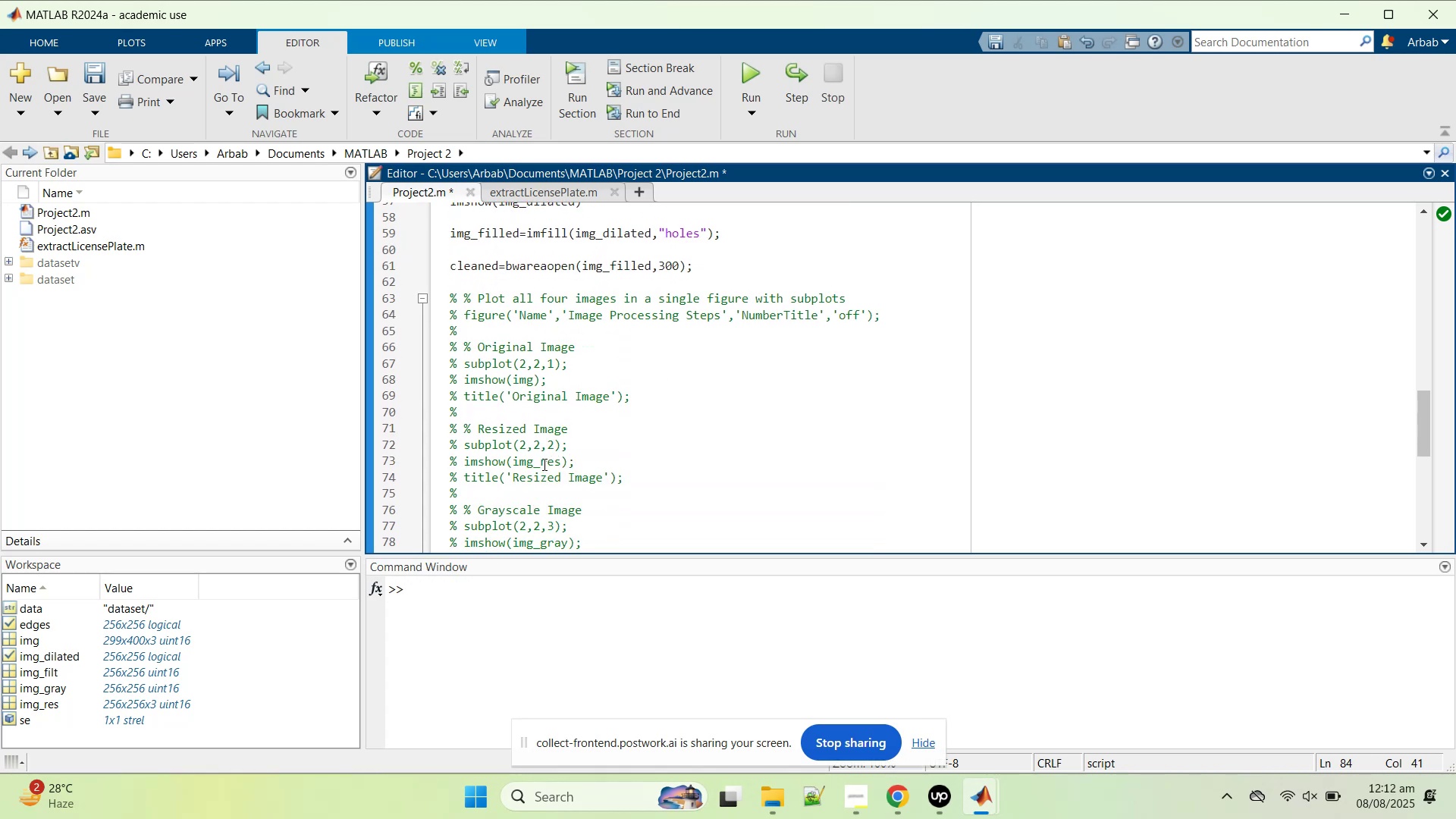 
double_click([543, 463])
 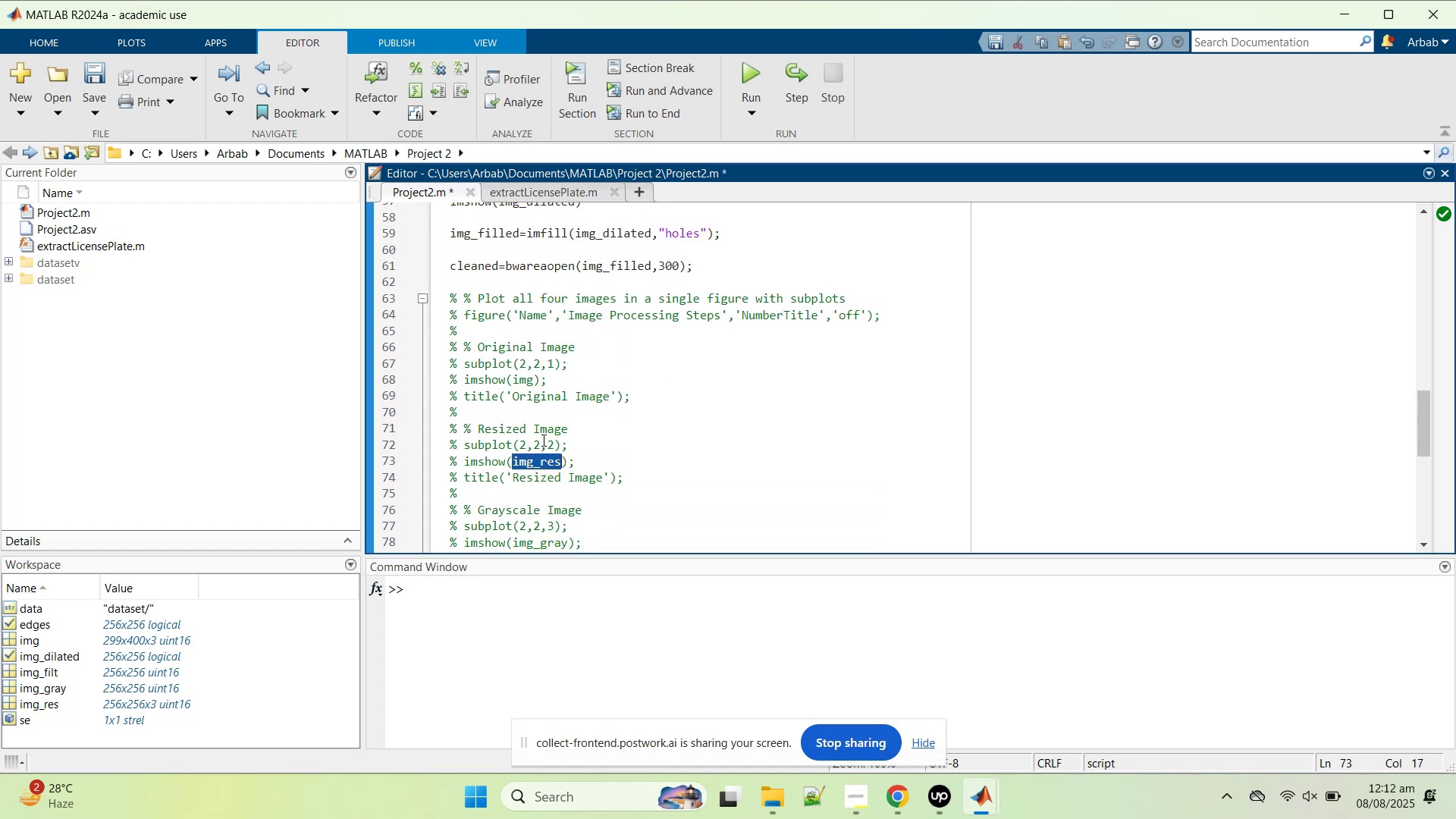 
key(Control+C)
 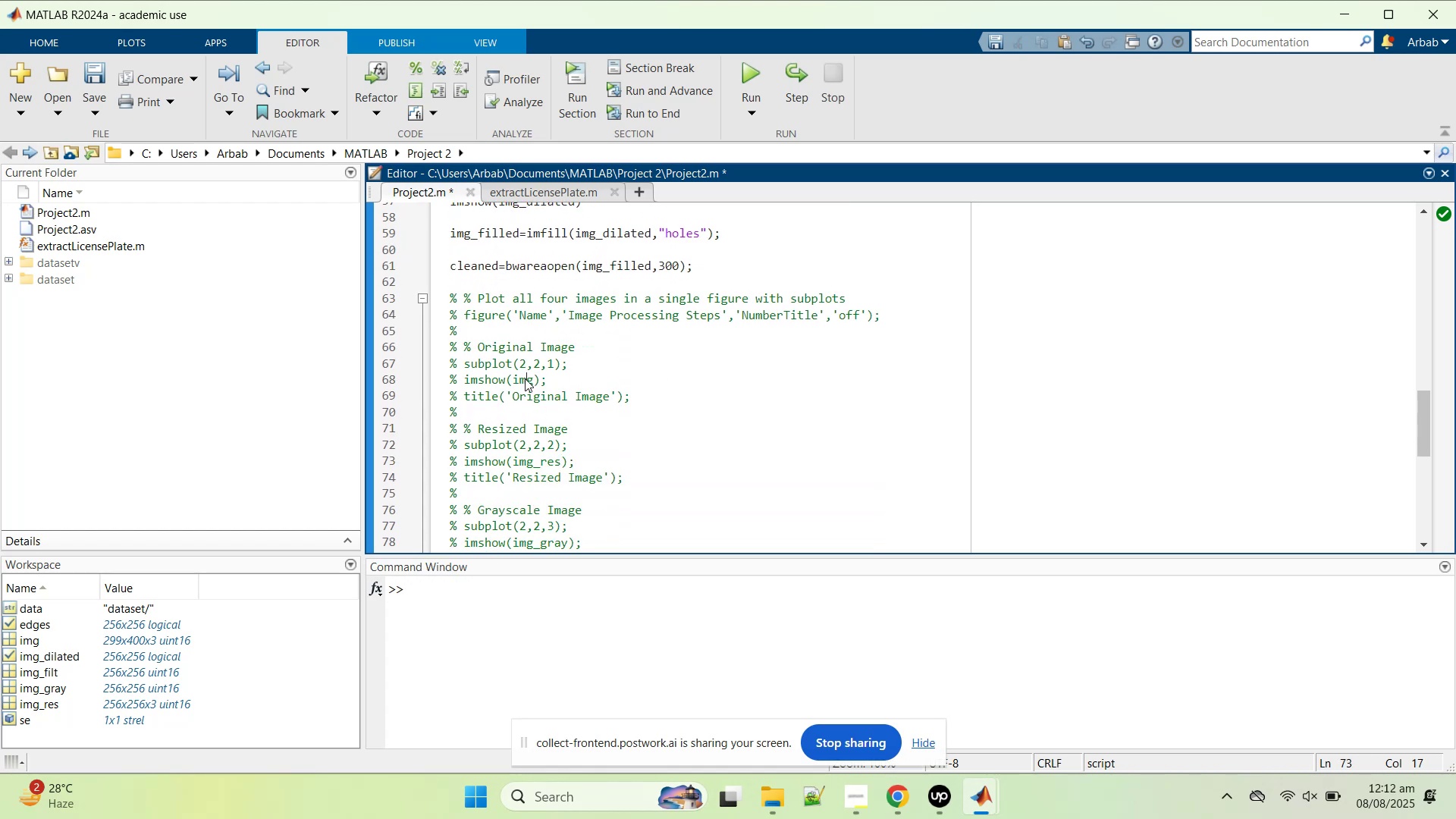 
double_click([525, 378])
 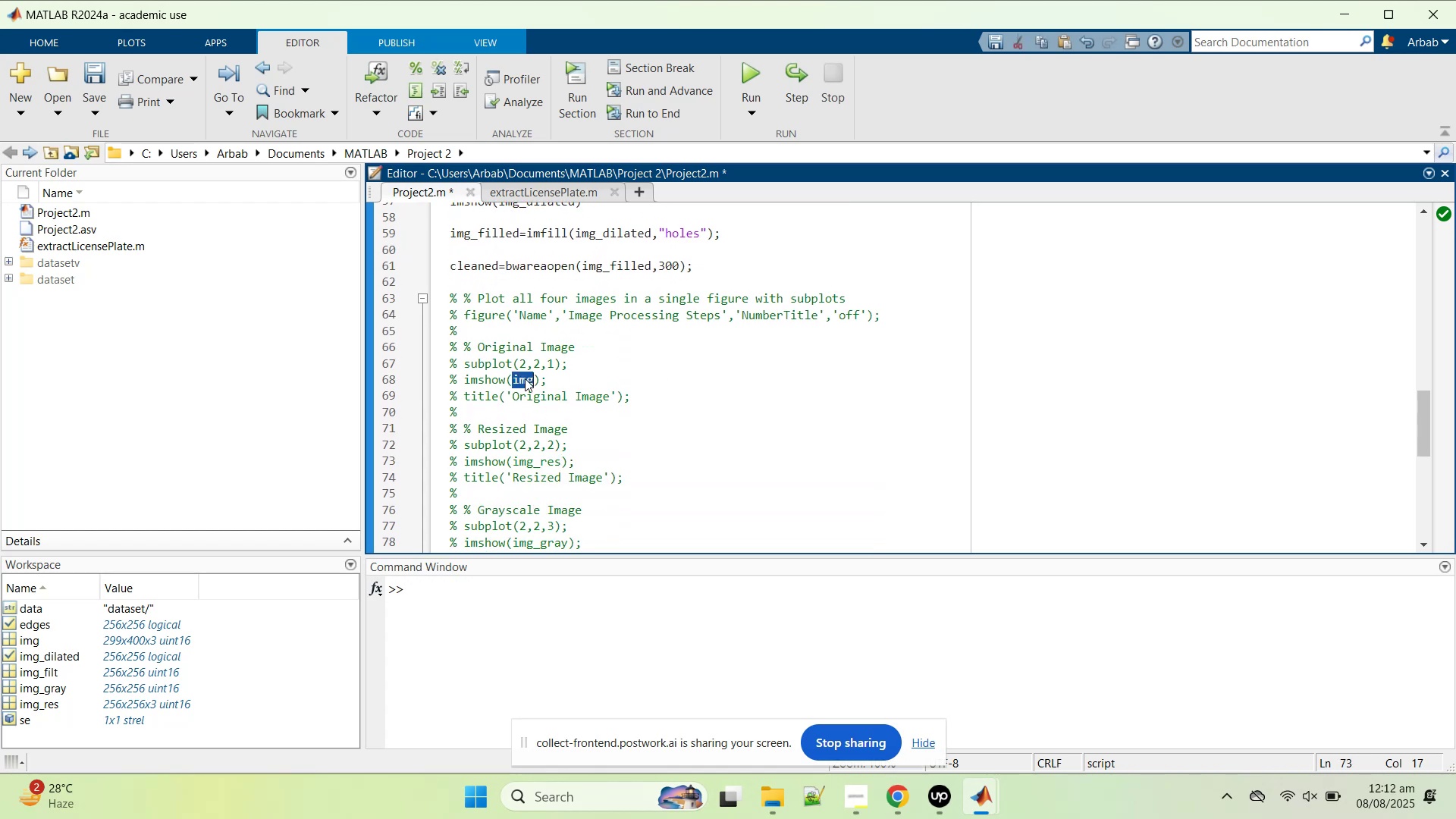 
key(Control+V)
 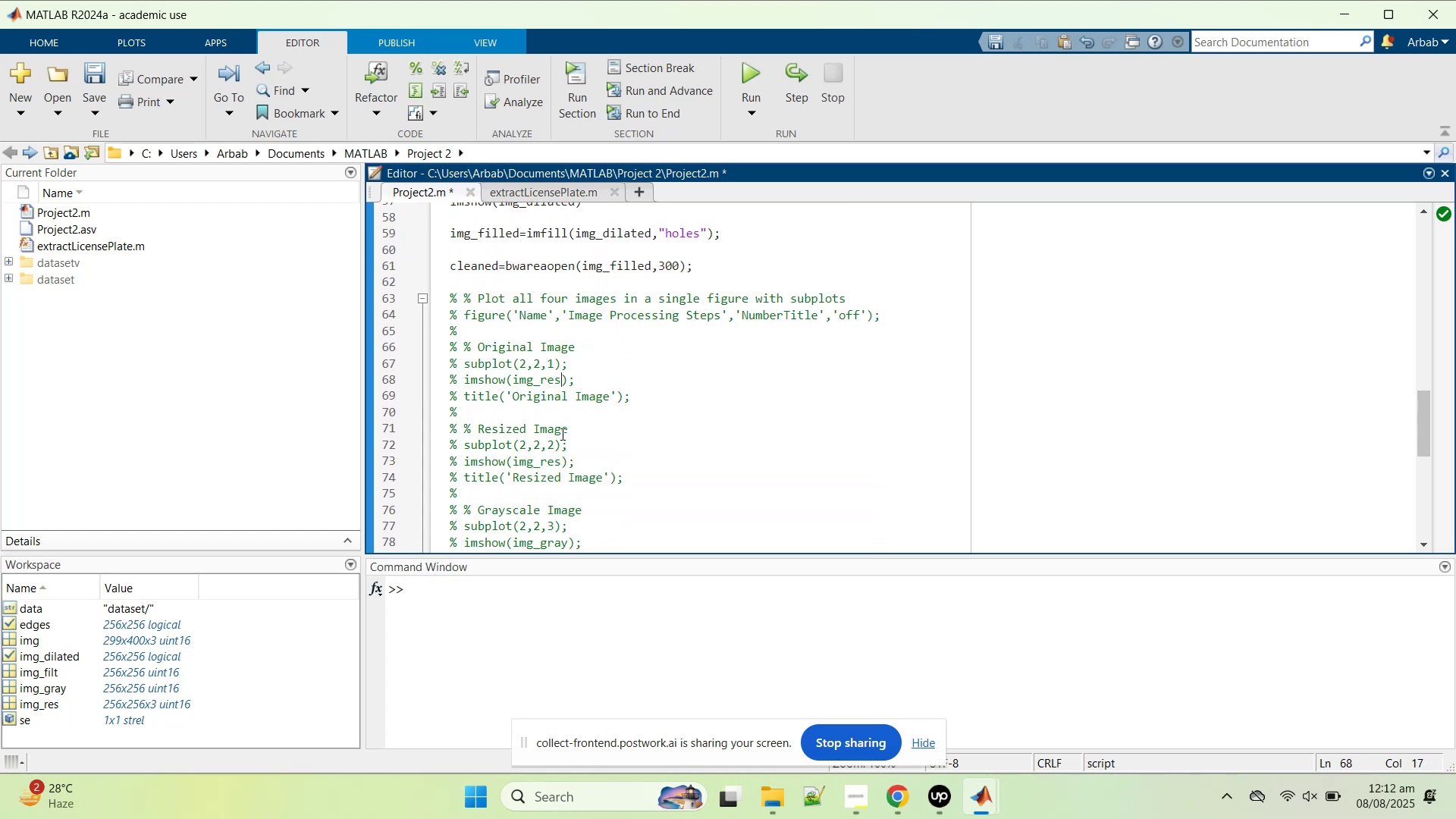 
scroll: coordinate [498, 309], scroll_direction: up, amount: 3.0
 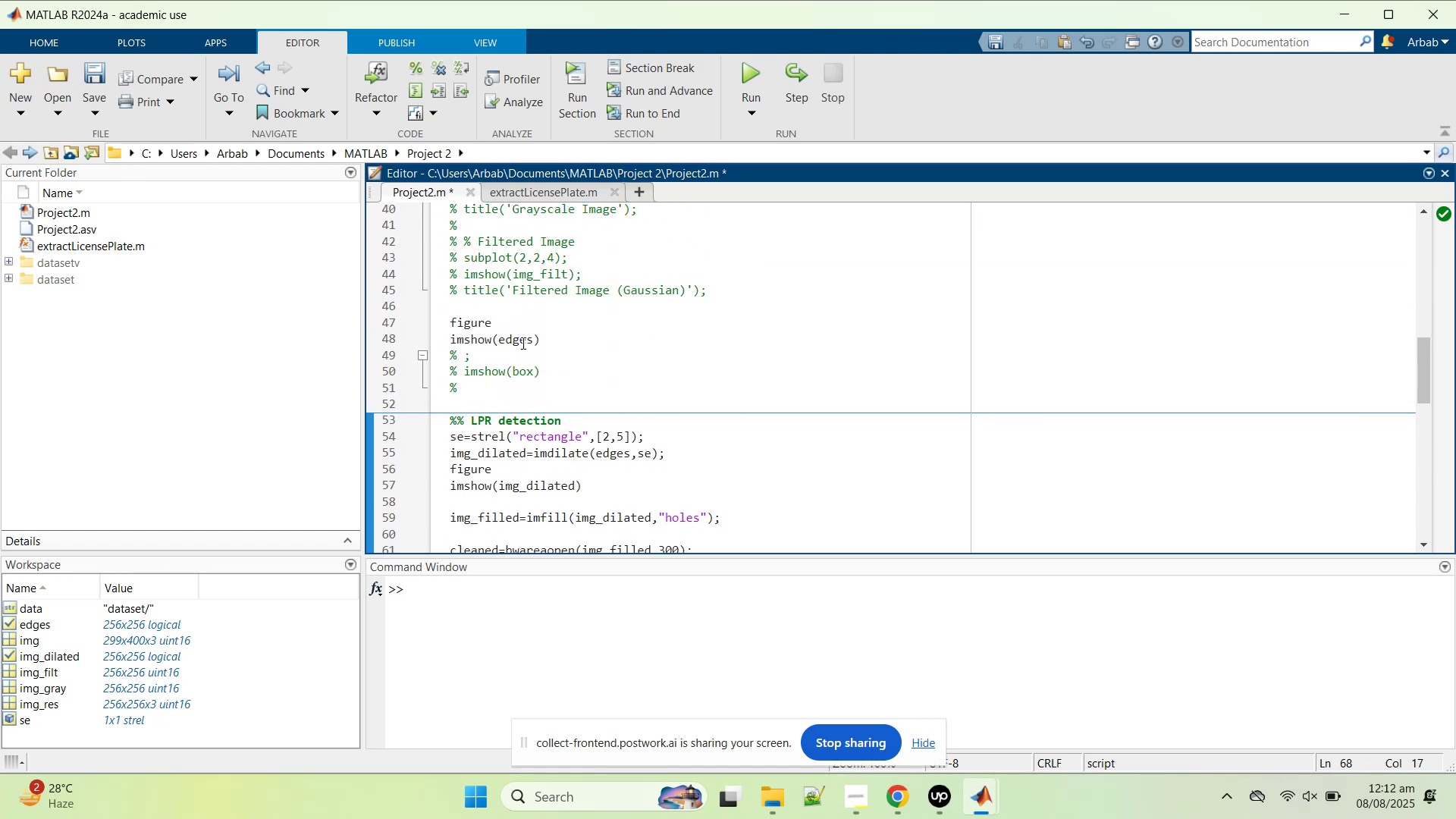 
left_click([519, 340])
 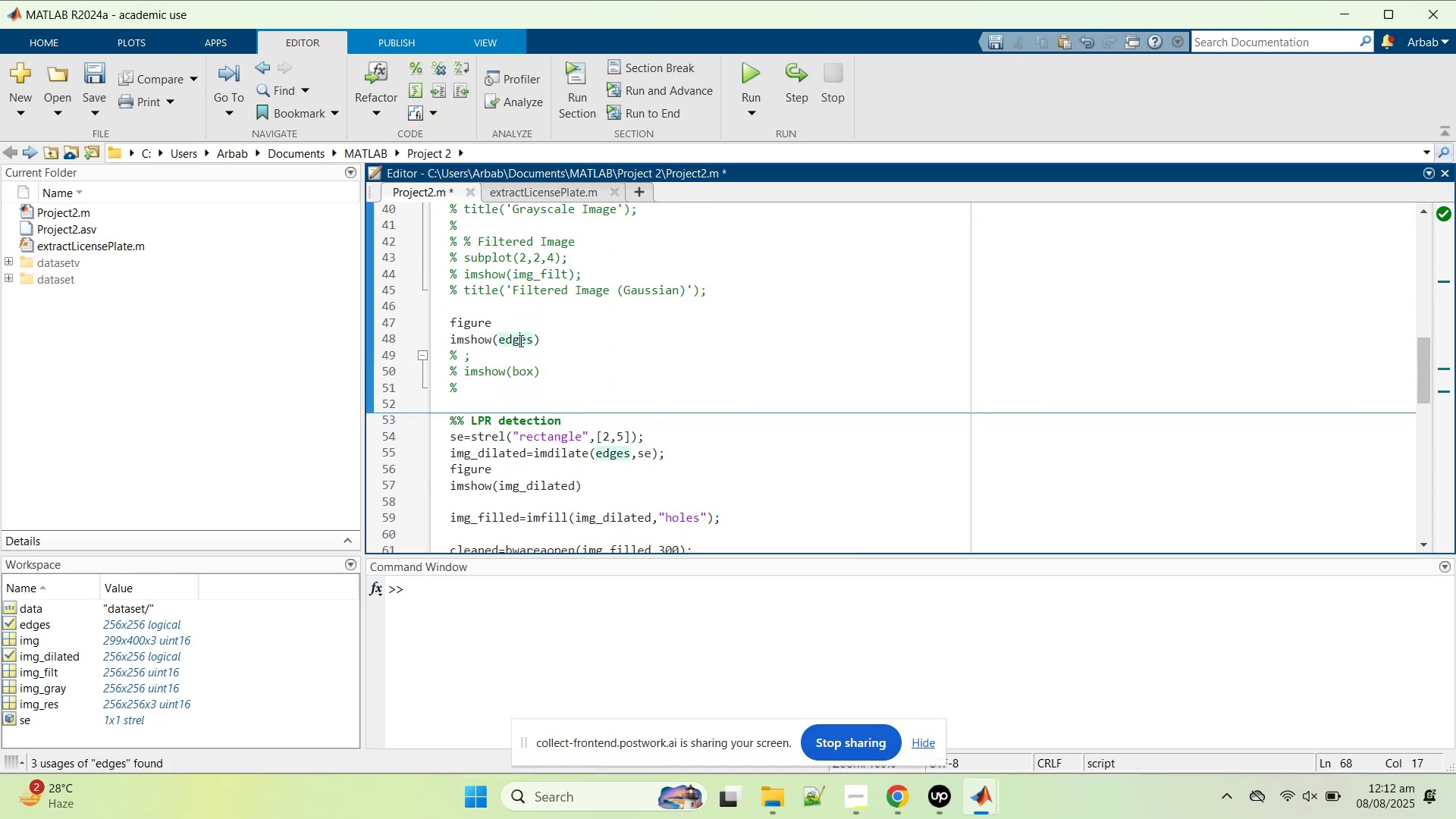 
double_click([519, 340])
 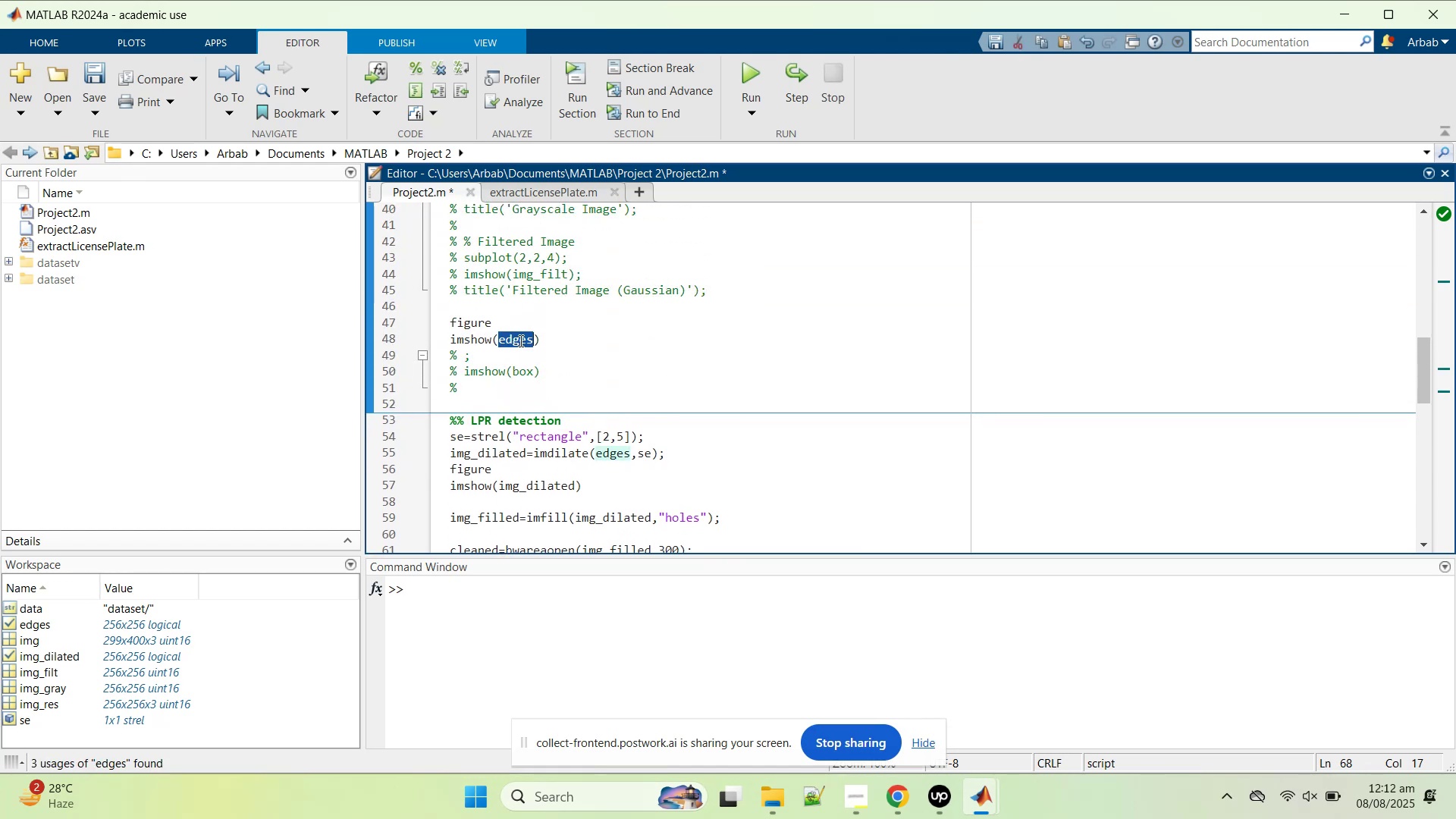 
key(Control+C)
 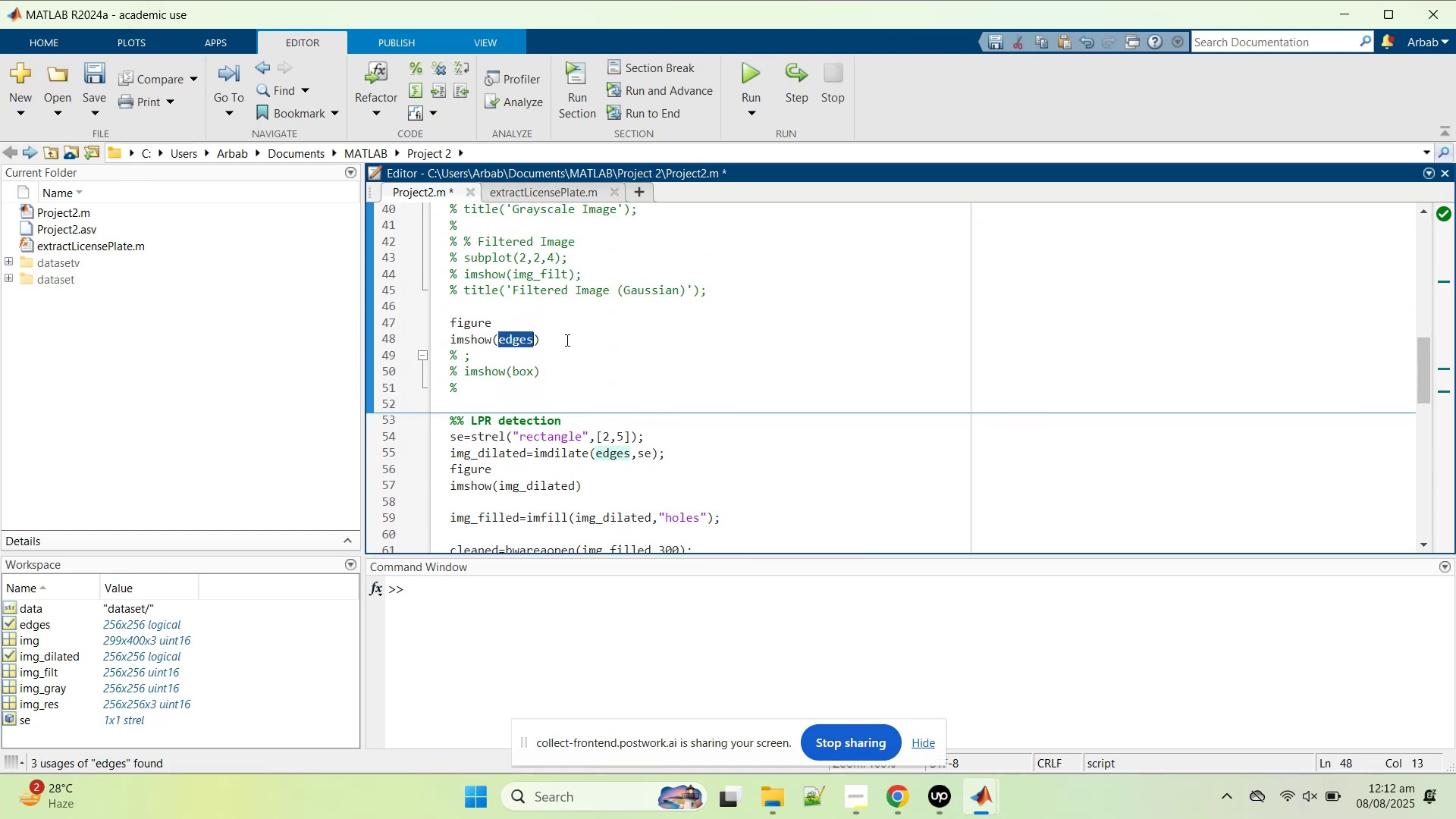 
left_click_drag(start_coordinate=[566, 340], to_coordinate=[438, 316])
 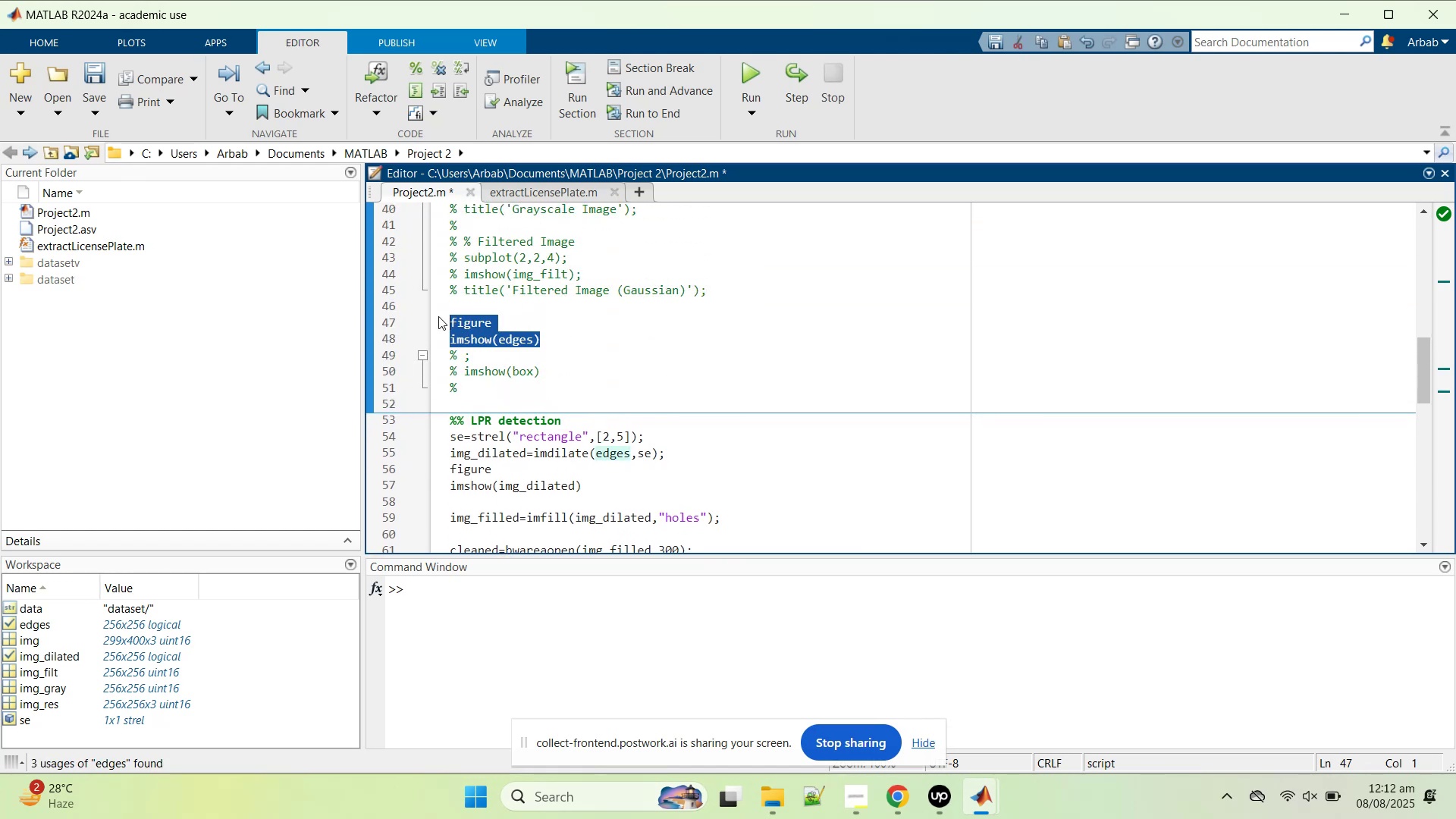 
key(Control+R)
 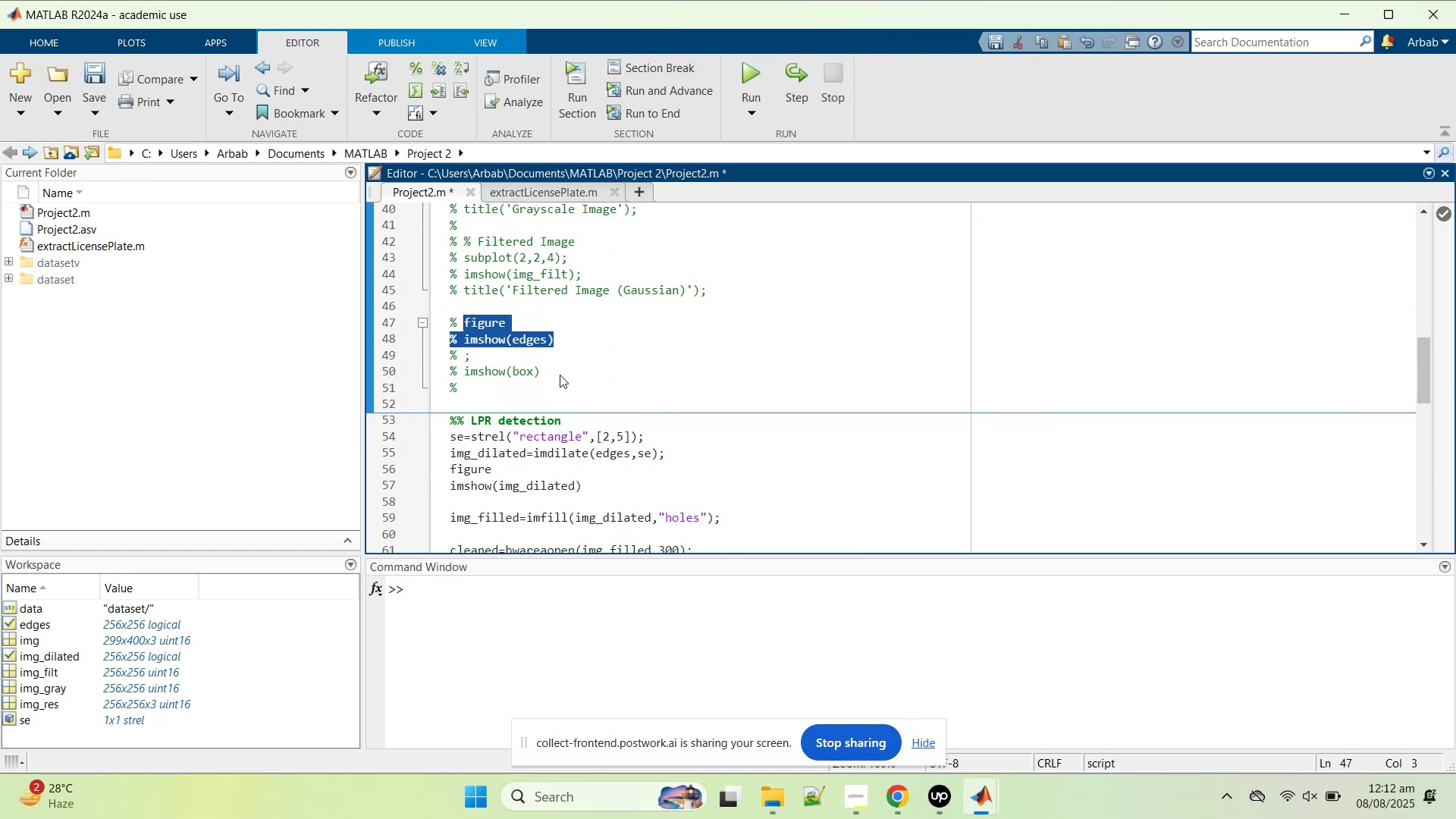 
scroll: coordinate [560, 375], scroll_direction: down, amount: 7.0
 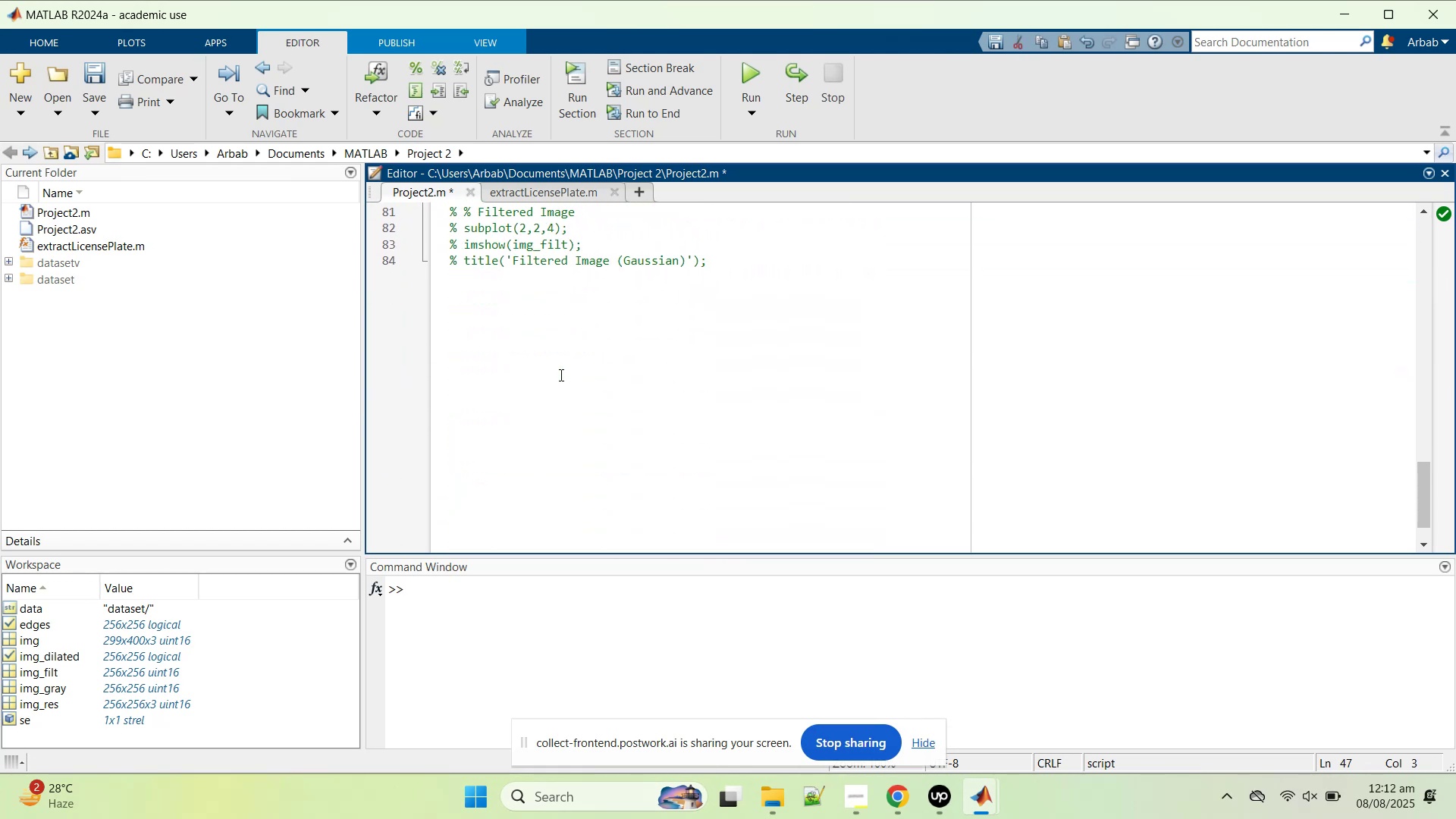 
scroll: coordinate [562, 372], scroll_direction: up, amount: 2.0
 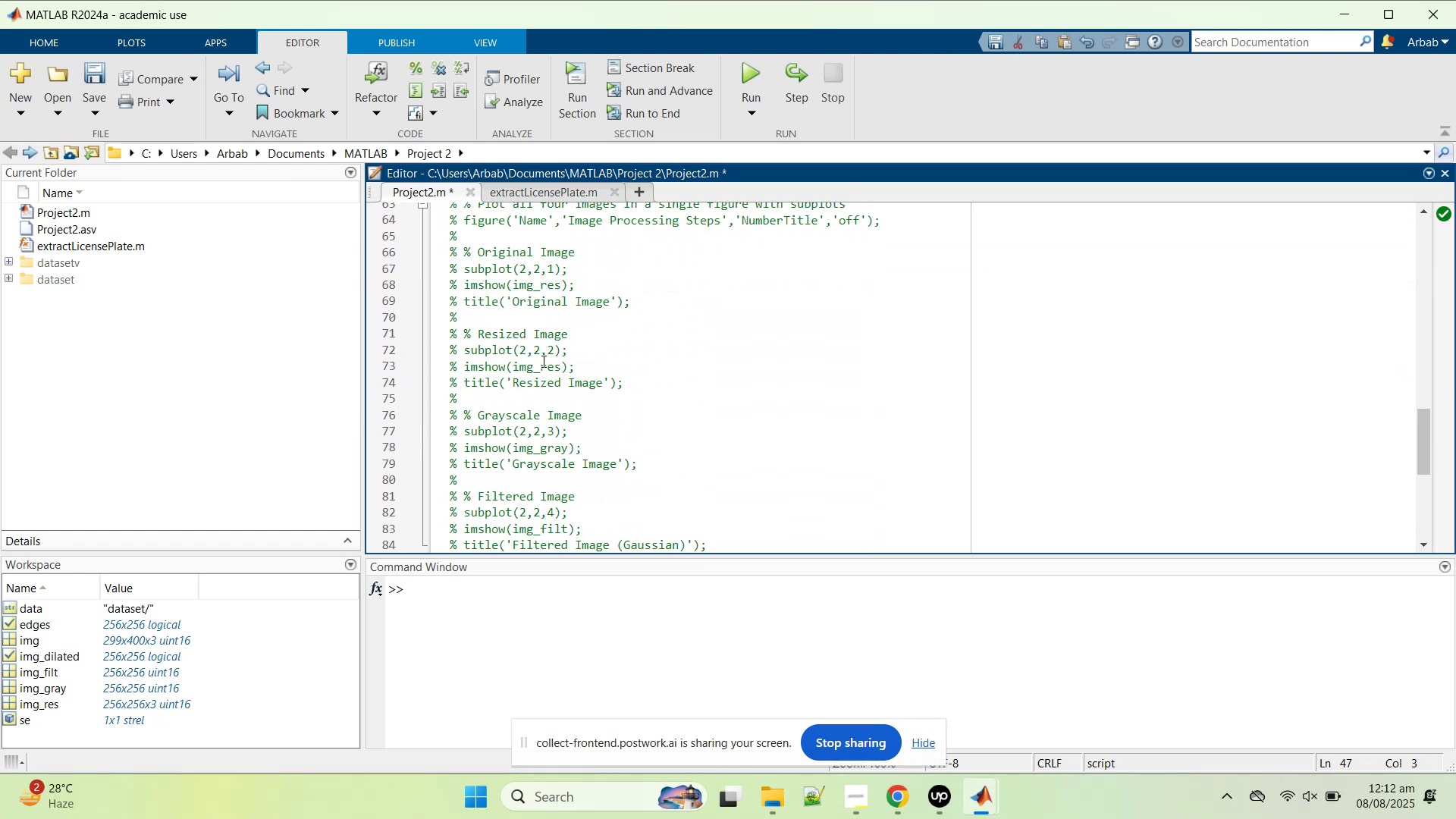 
double_click([542, 361])
 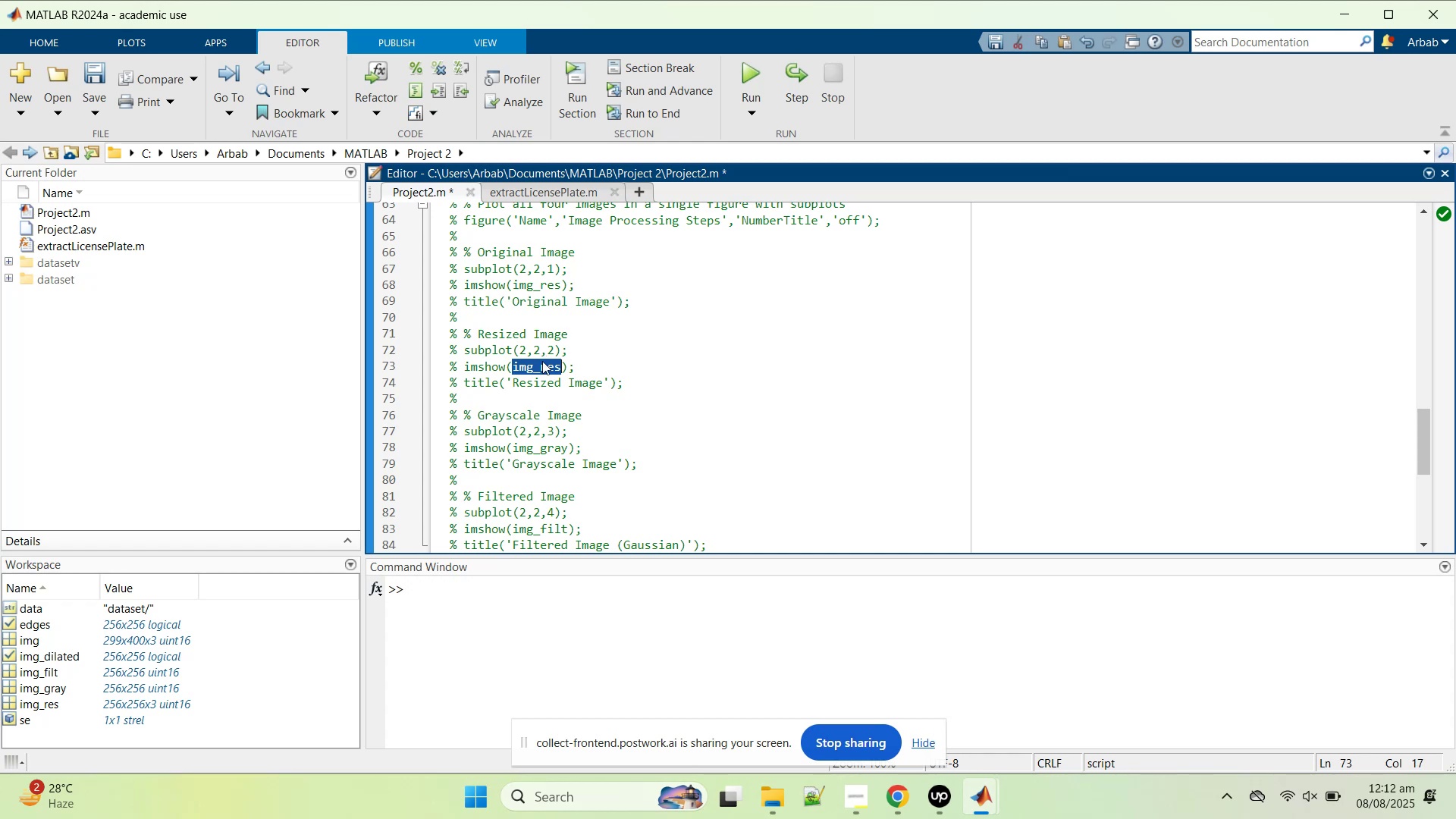 
key(Control+V)
 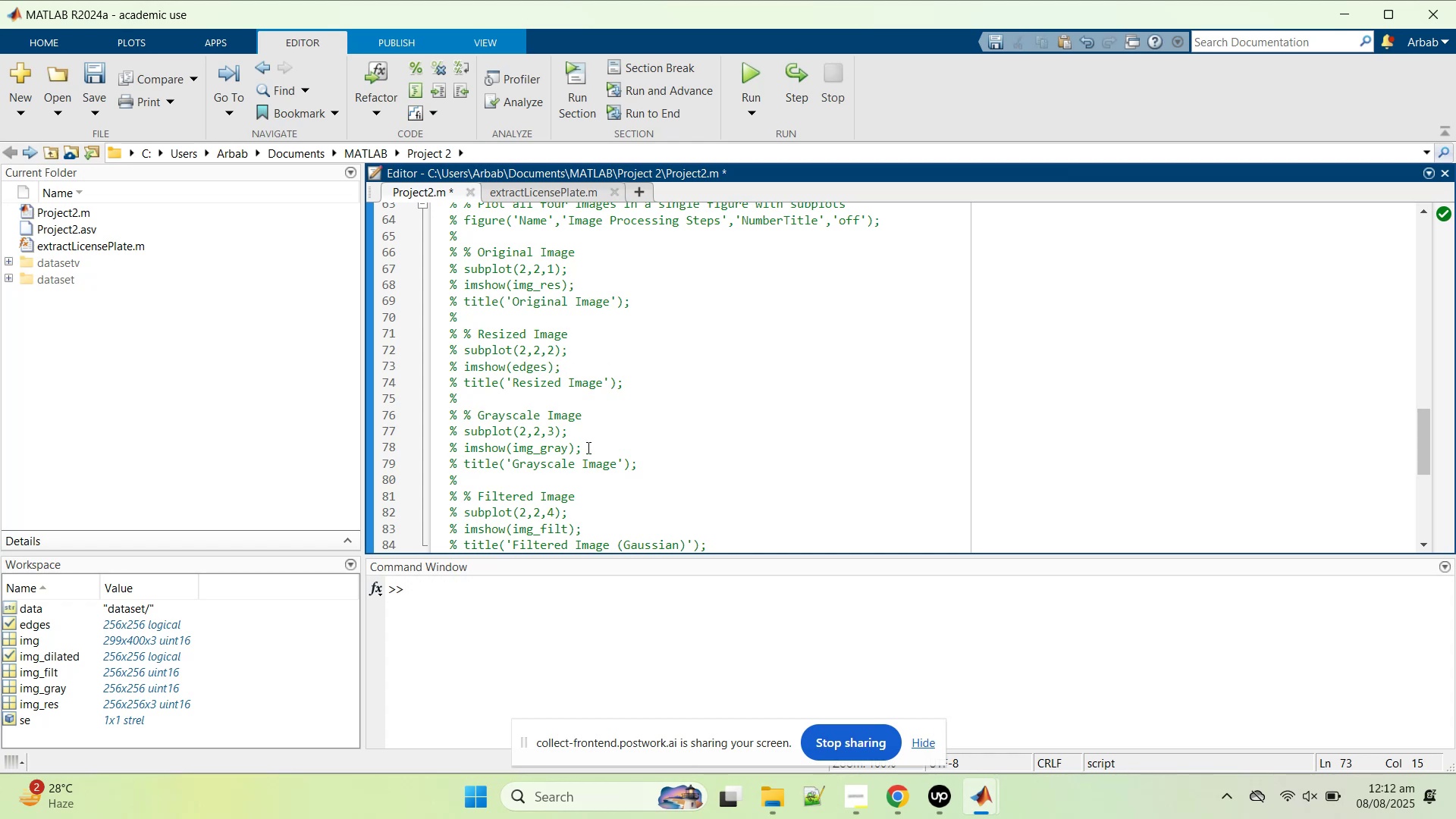 
scroll: coordinate [563, 437], scroll_direction: up, amount: 2.0
 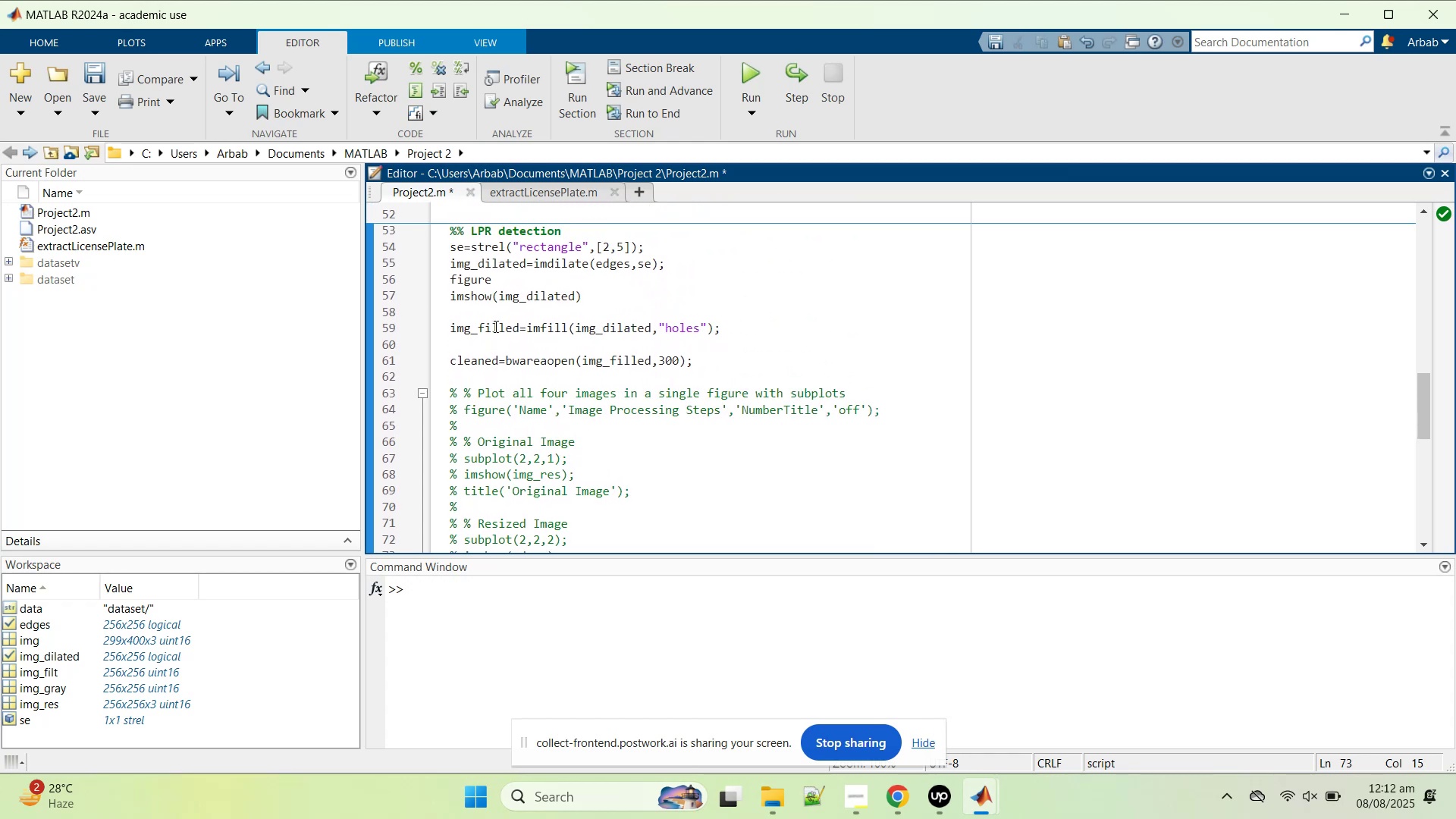 
double_click([494, 321])
 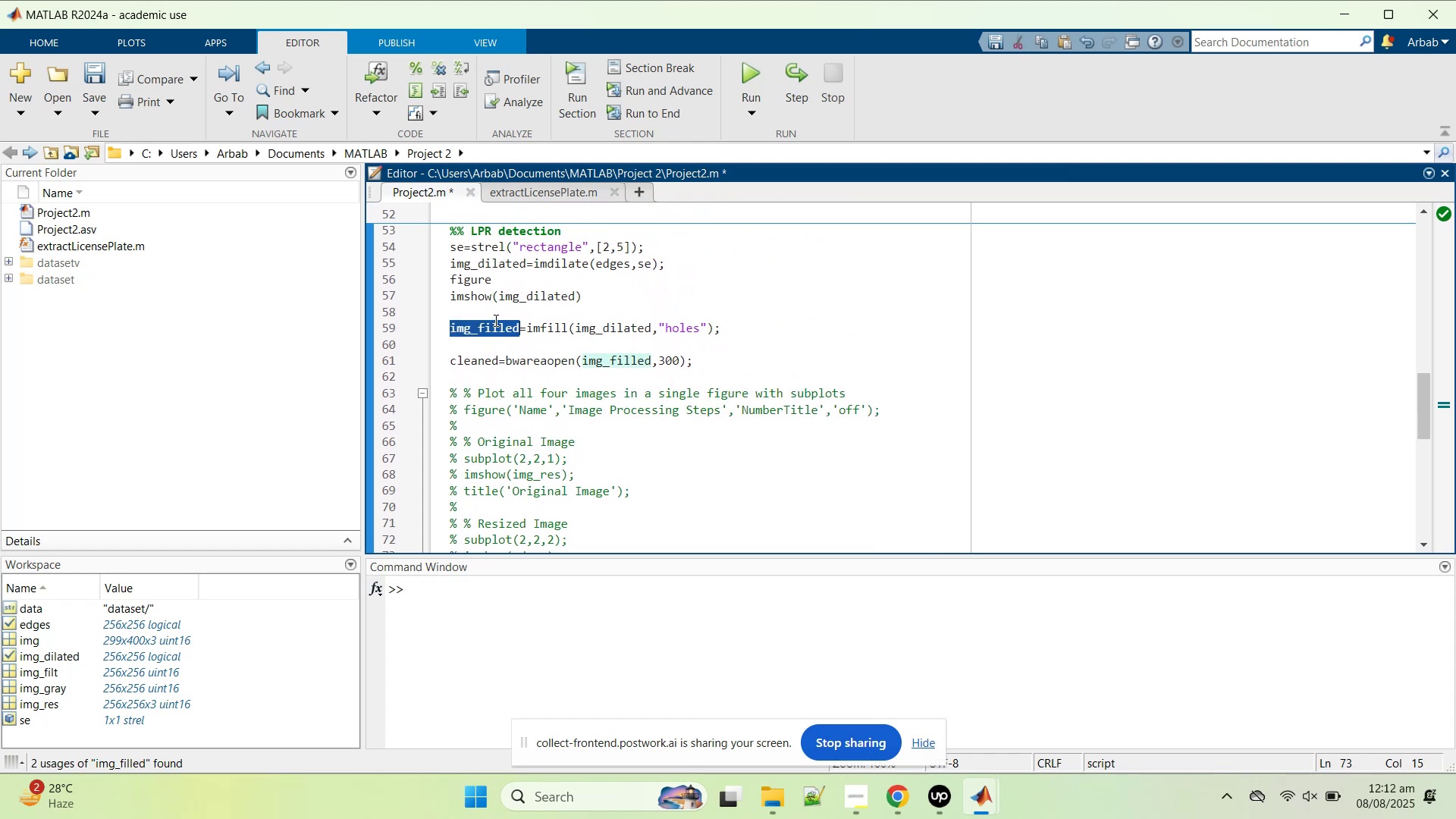 
key(Control+C)
 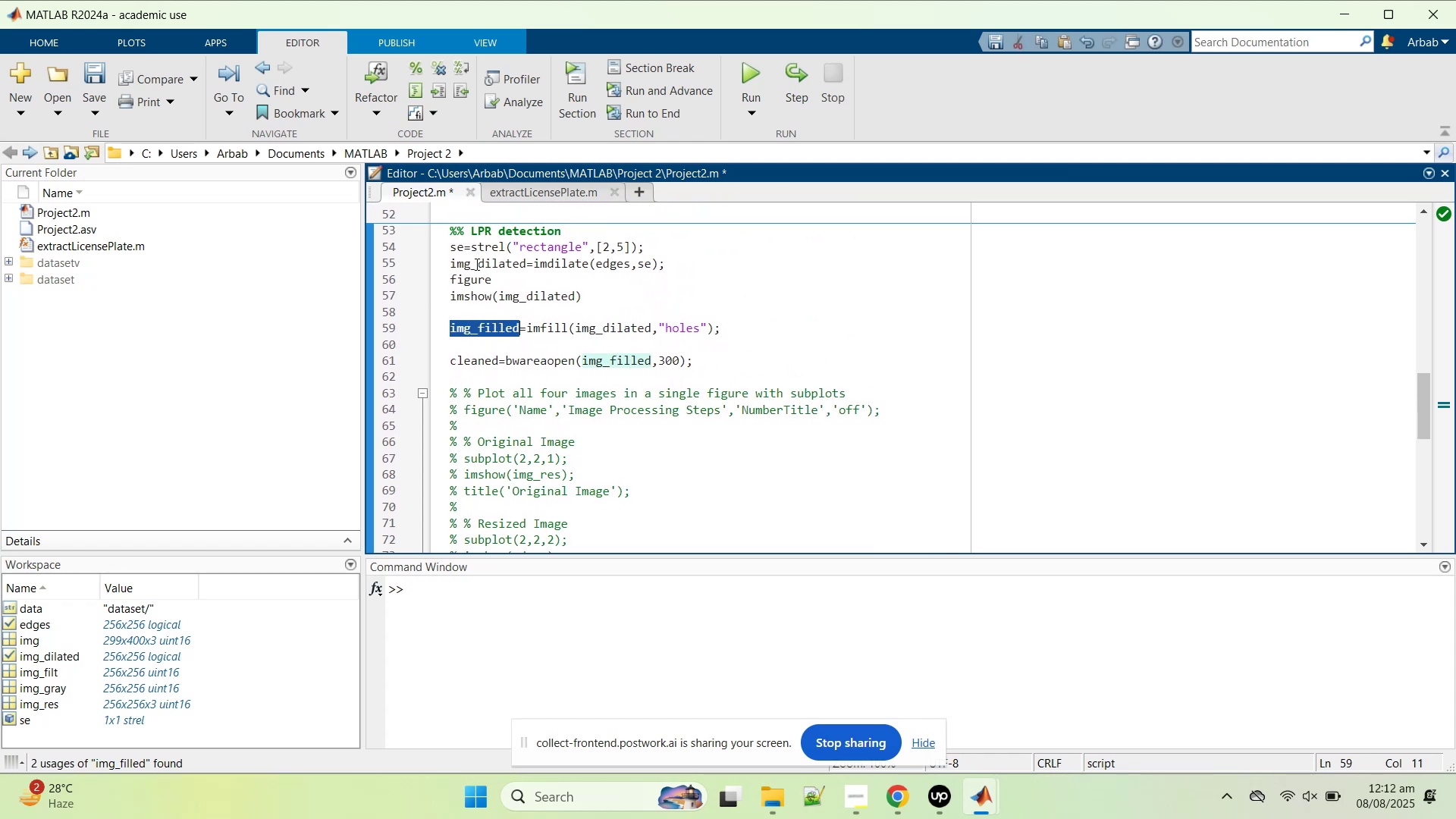 
scroll: coordinate [508, 427], scroll_direction: down, amount: 4.0
 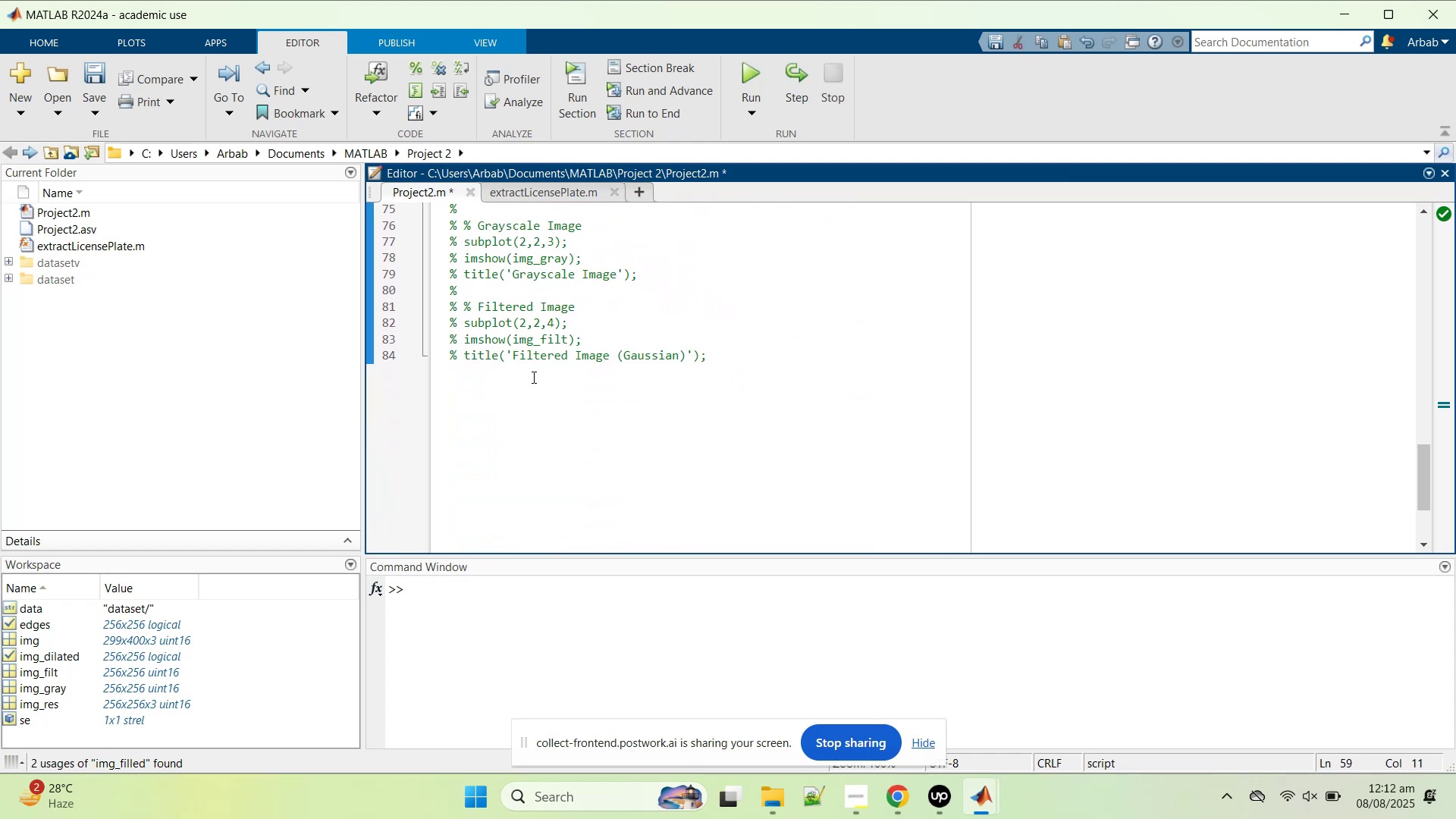 
scroll: coordinate [532, 374], scroll_direction: up, amount: 1.0
 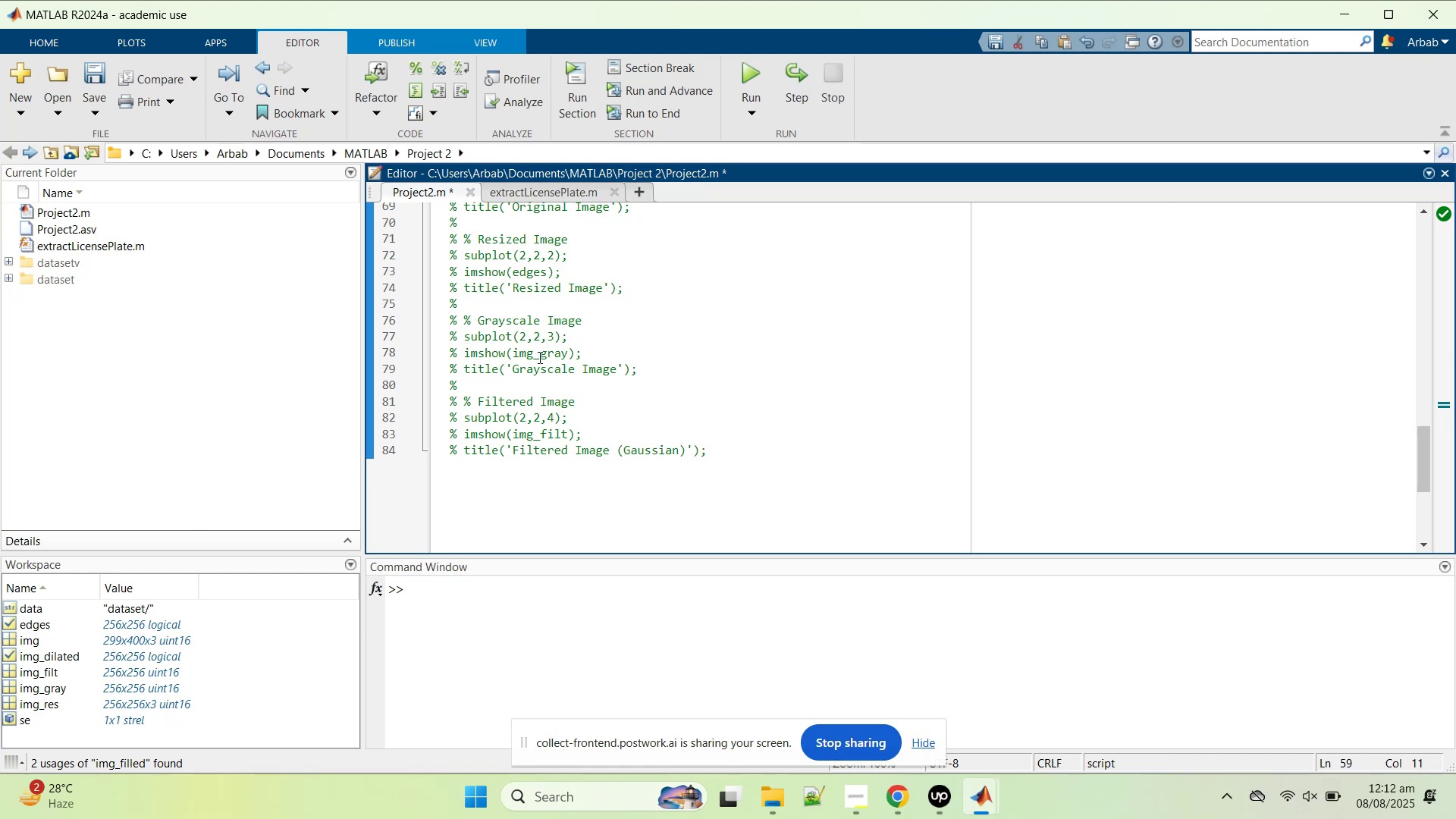 
double_click([538, 357])
 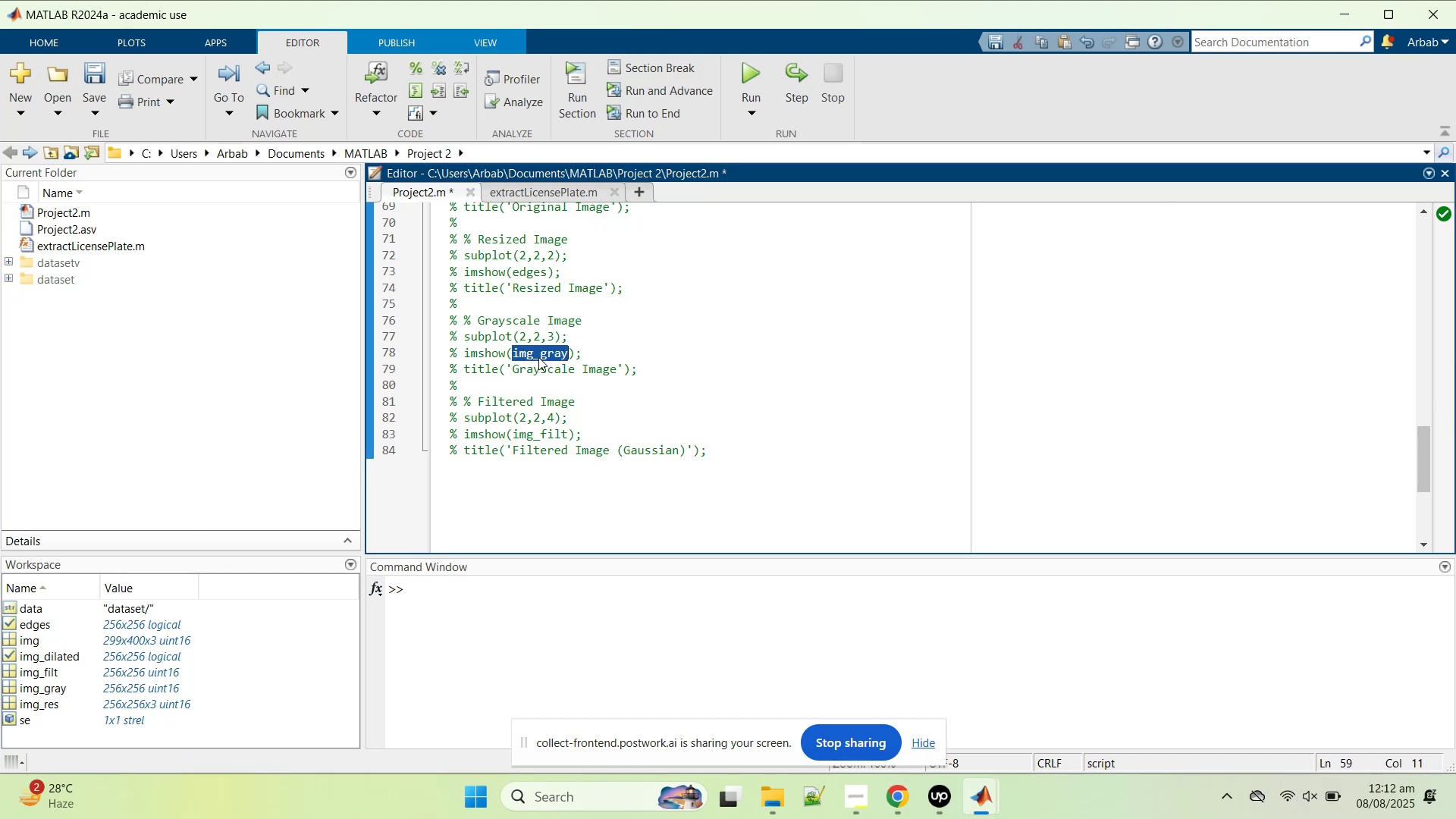 
key(Control+V)
 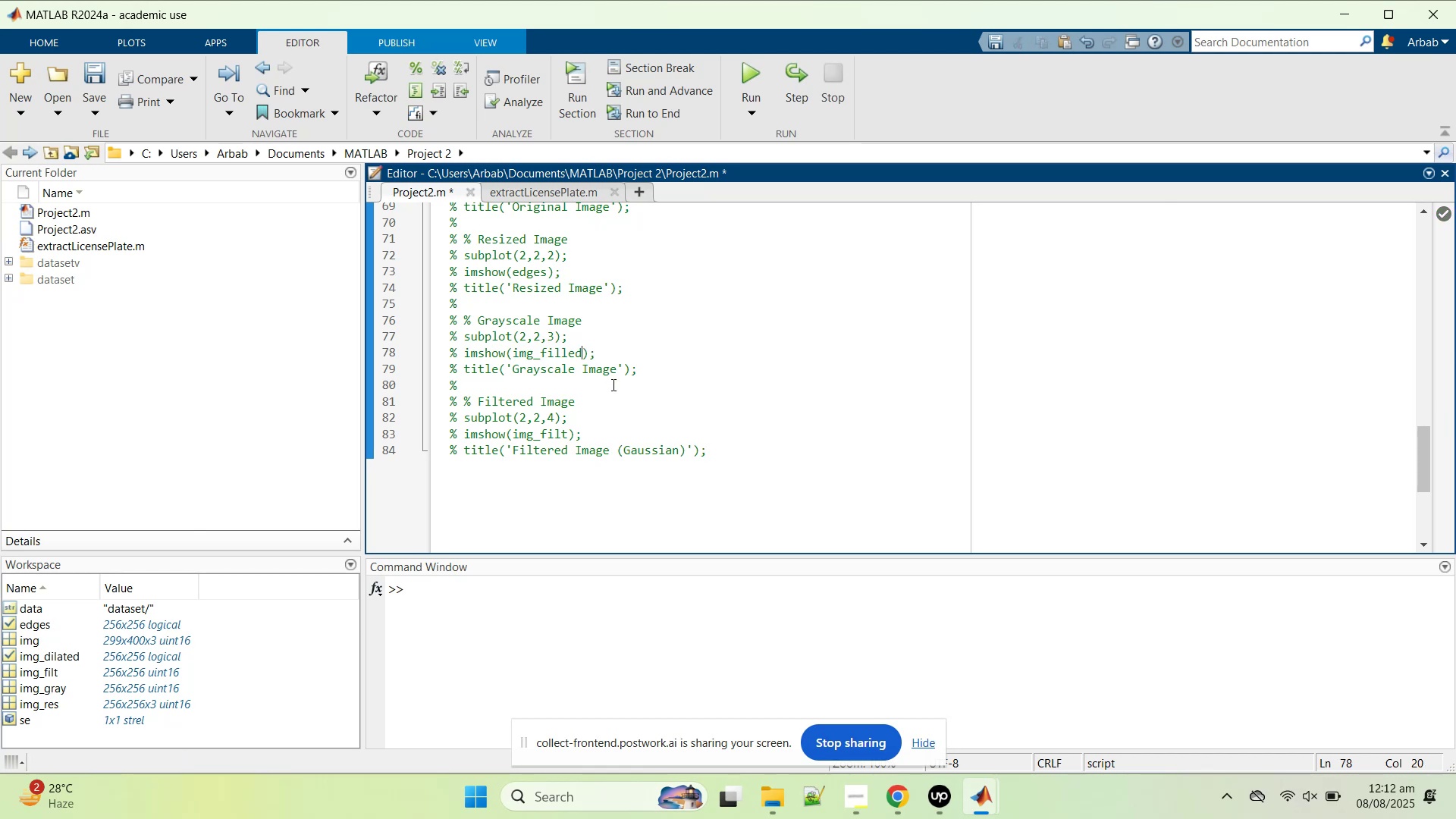 
scroll: coordinate [612, 384], scroll_direction: up, amount: 2.0
 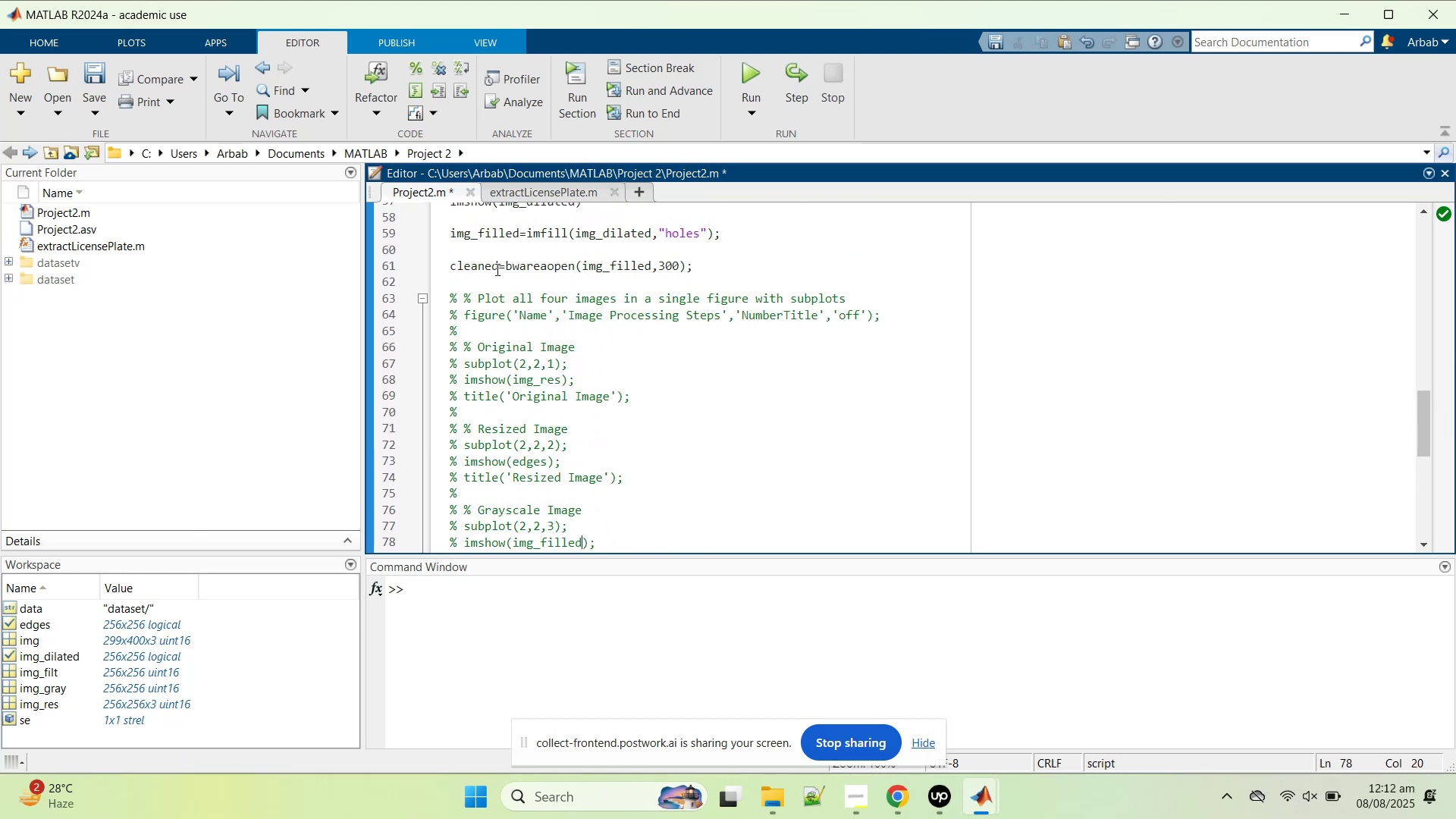 
double_click([479, 269])
 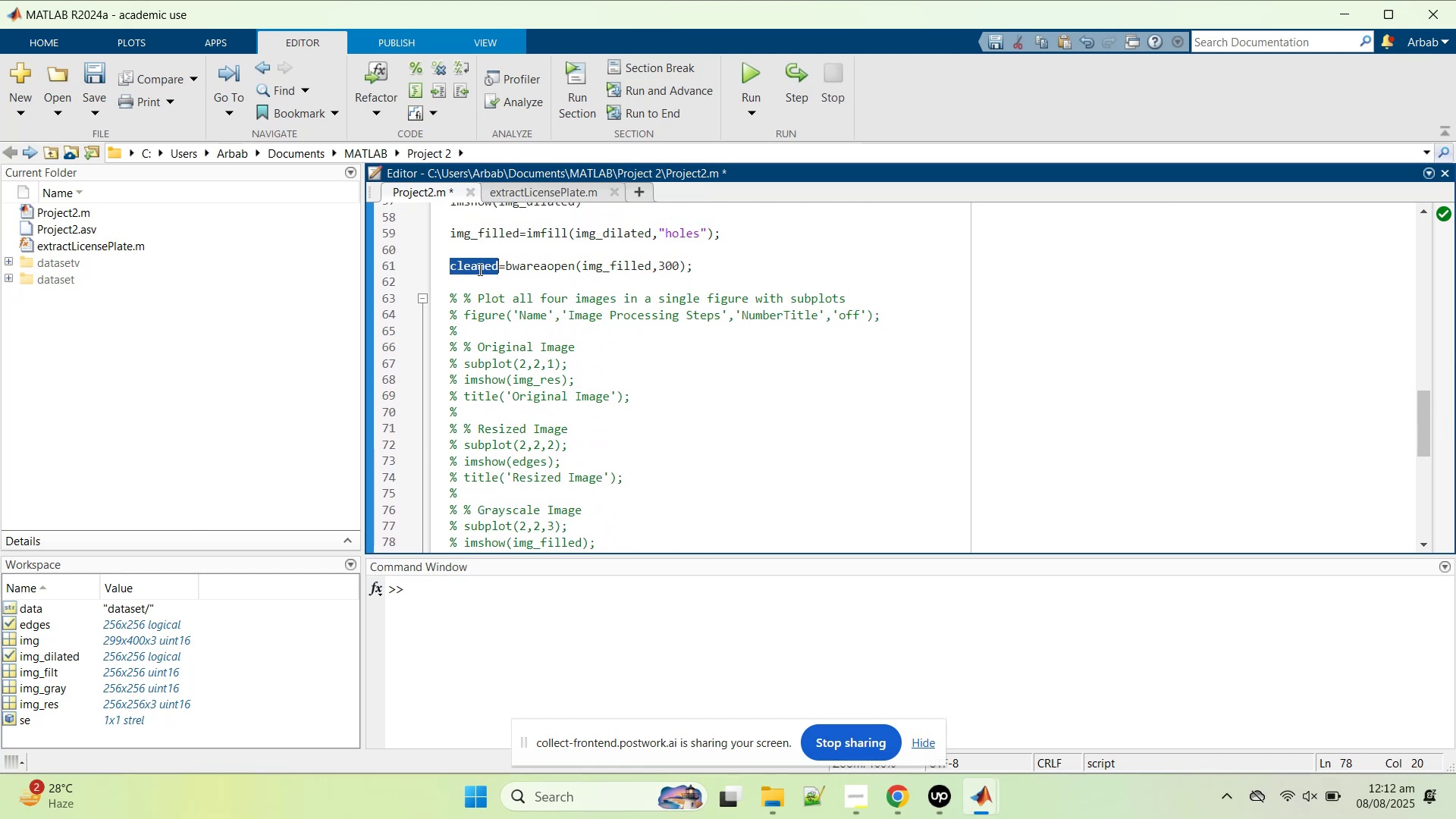 
key(Control+C)
 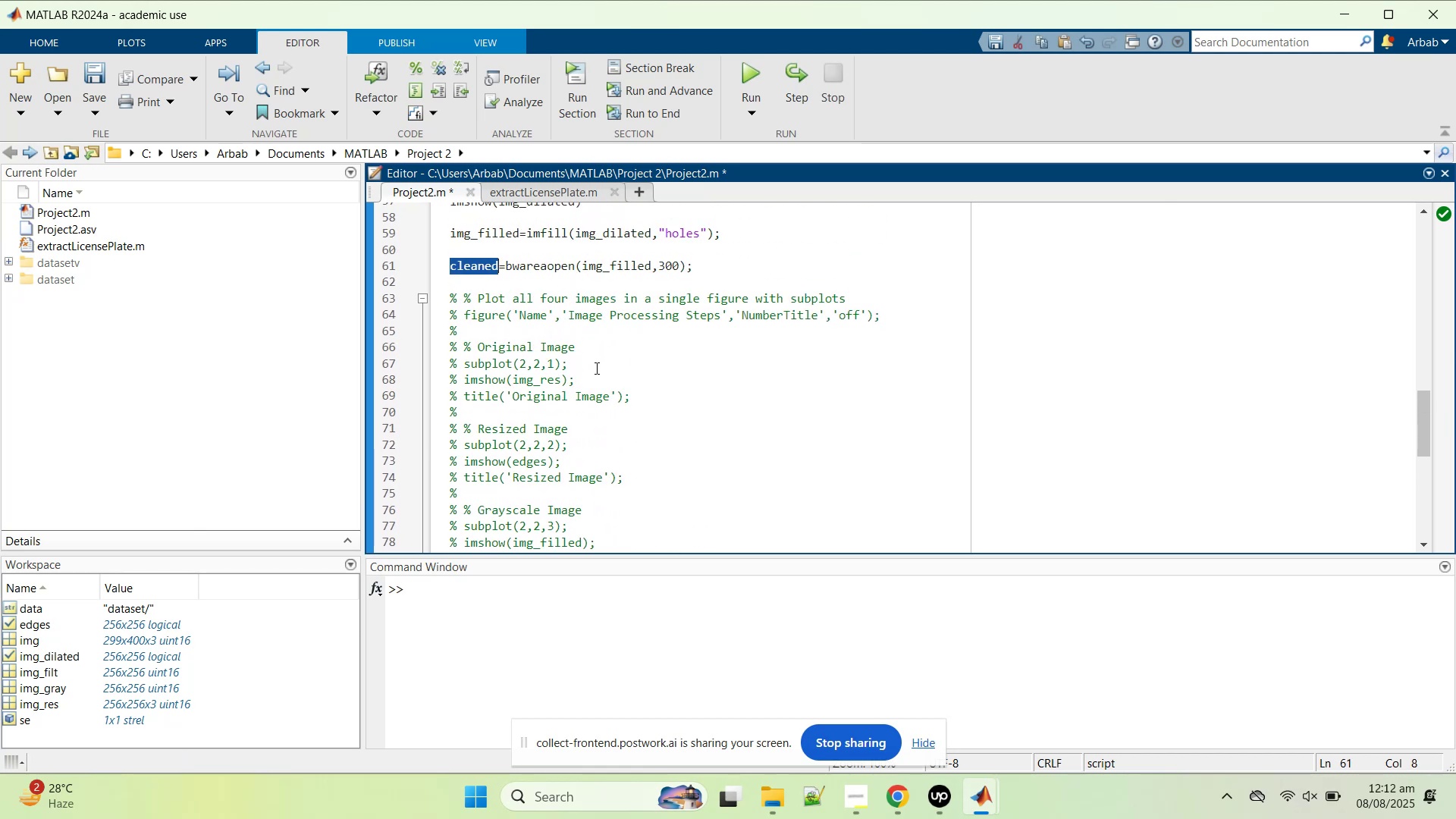 
scroll: coordinate [598, 380], scroll_direction: down, amount: 3.0
 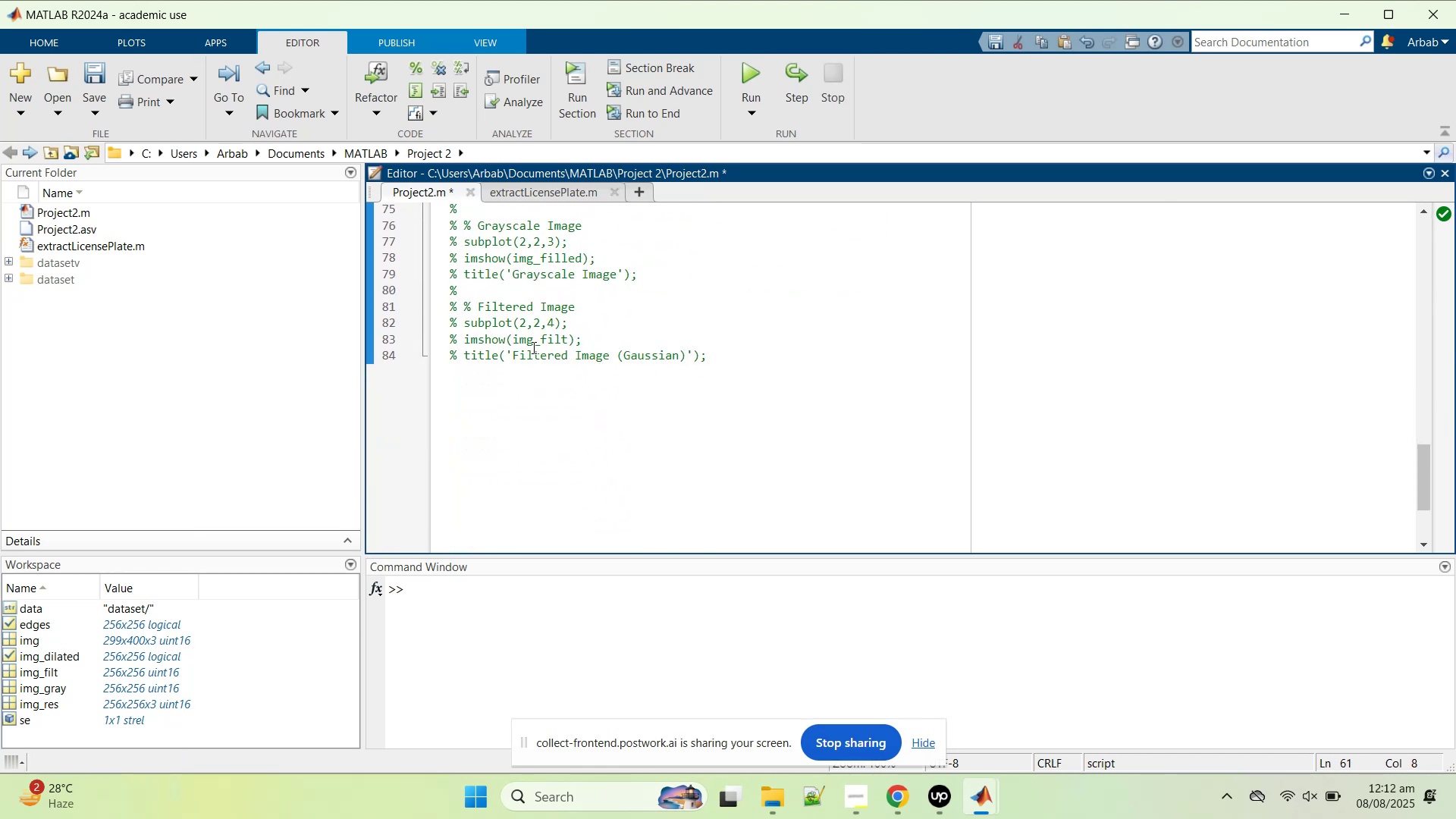 
double_click([532, 346])
 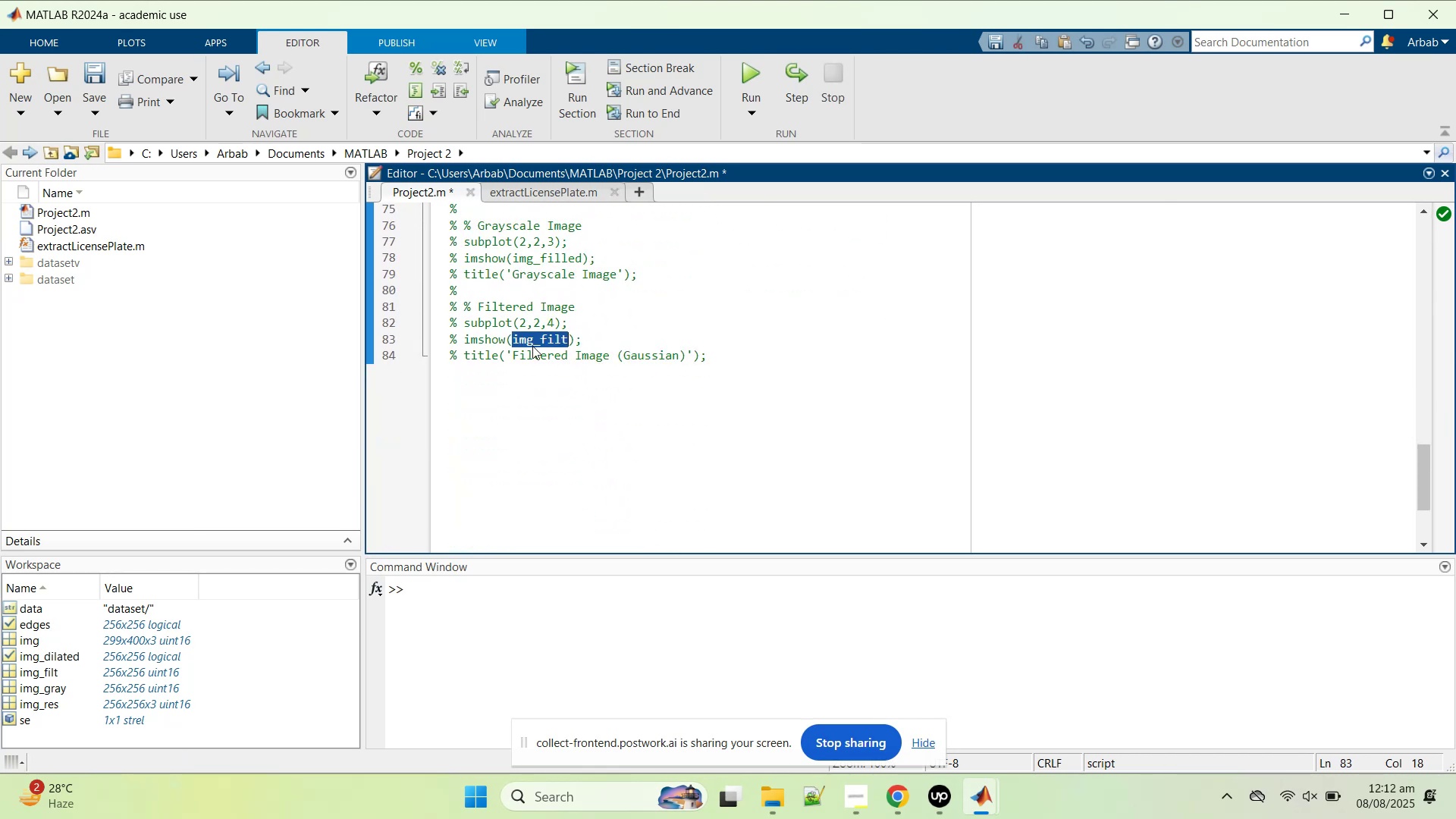 
key(Control+V)
 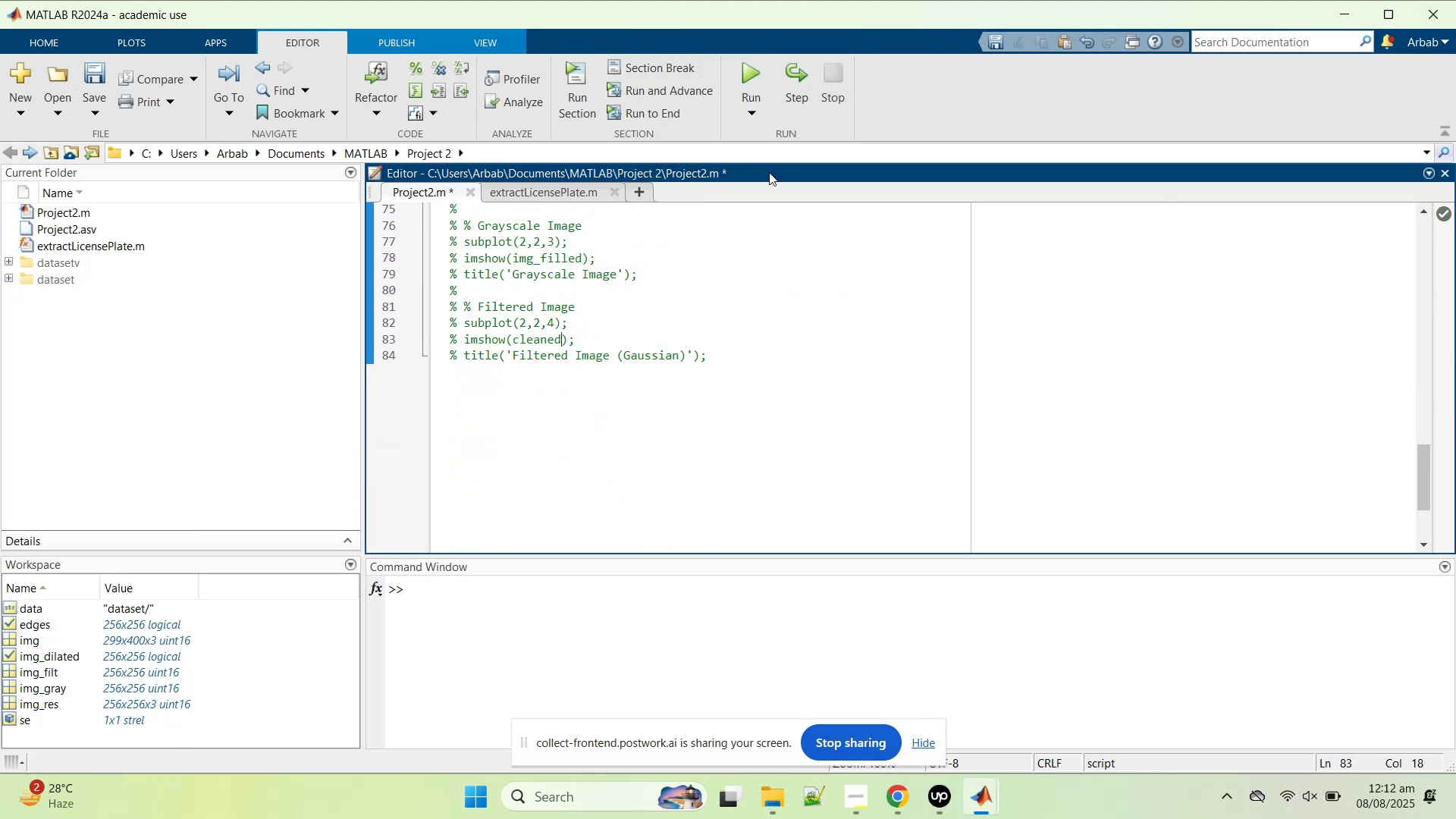 
key(Control+S)
 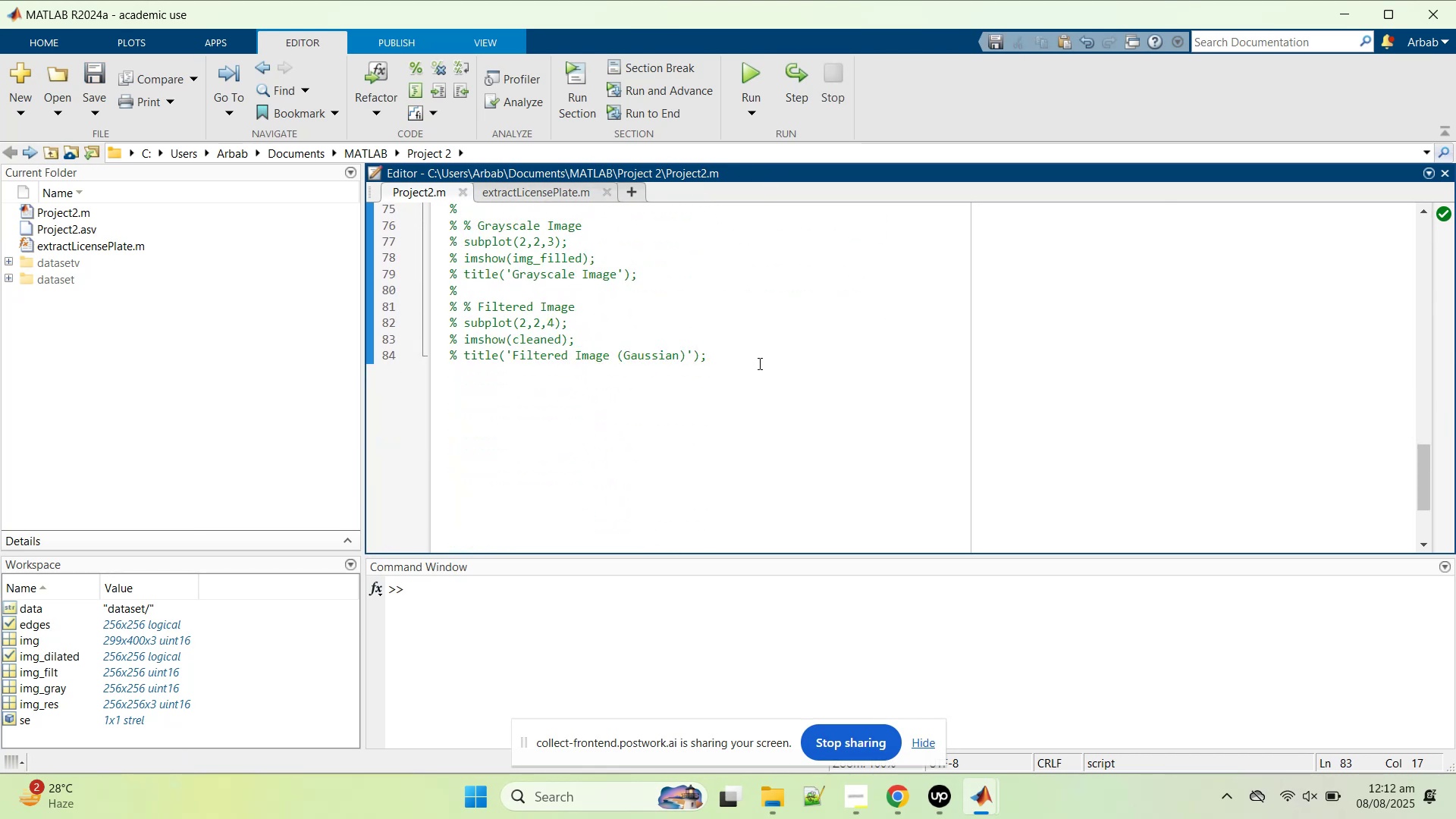 
left_click_drag(start_coordinate=[763, 362], to_coordinate=[439, 335])
 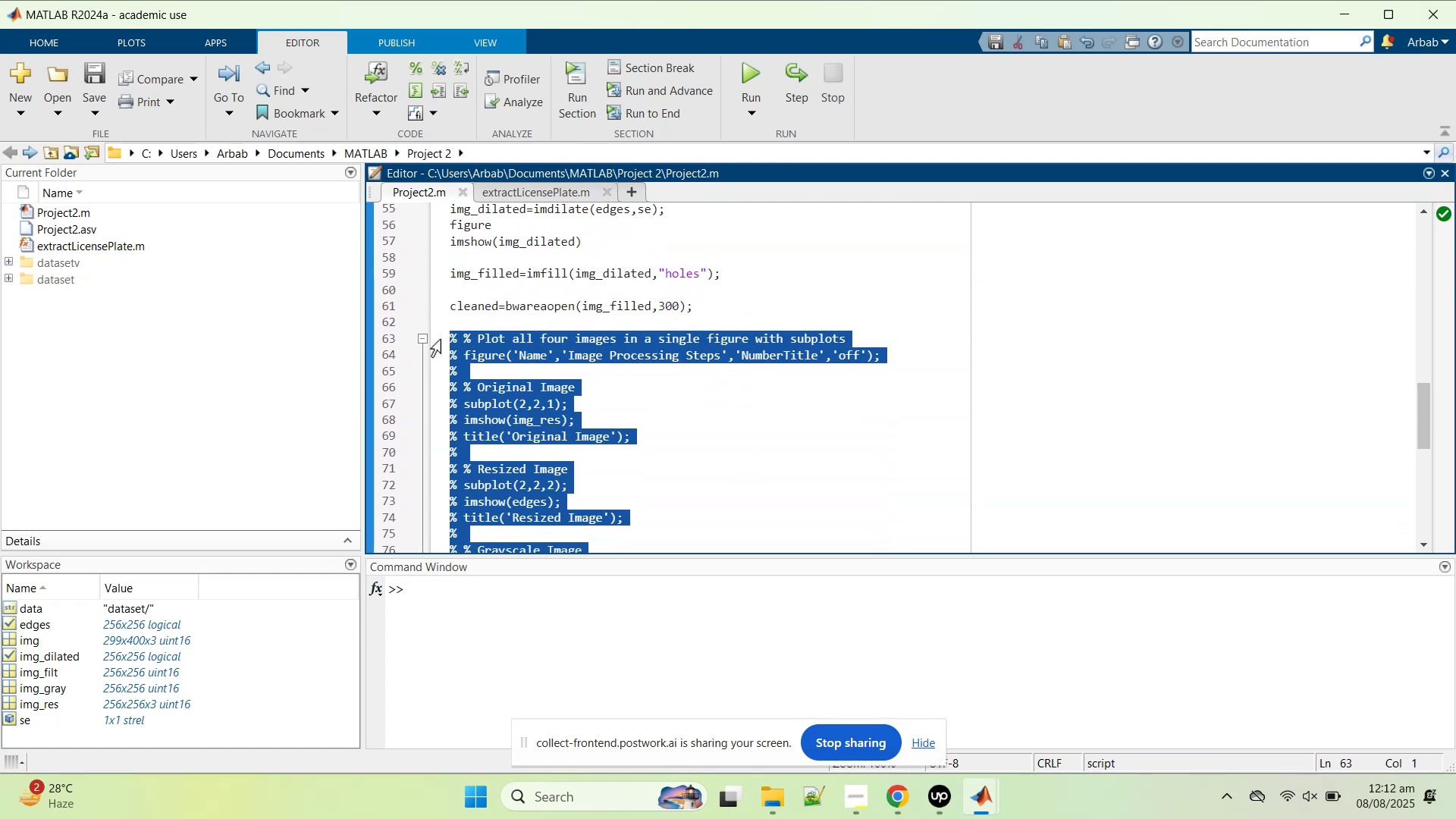 
scroll: coordinate [520, 364], scroll_direction: down, amount: 5.0
 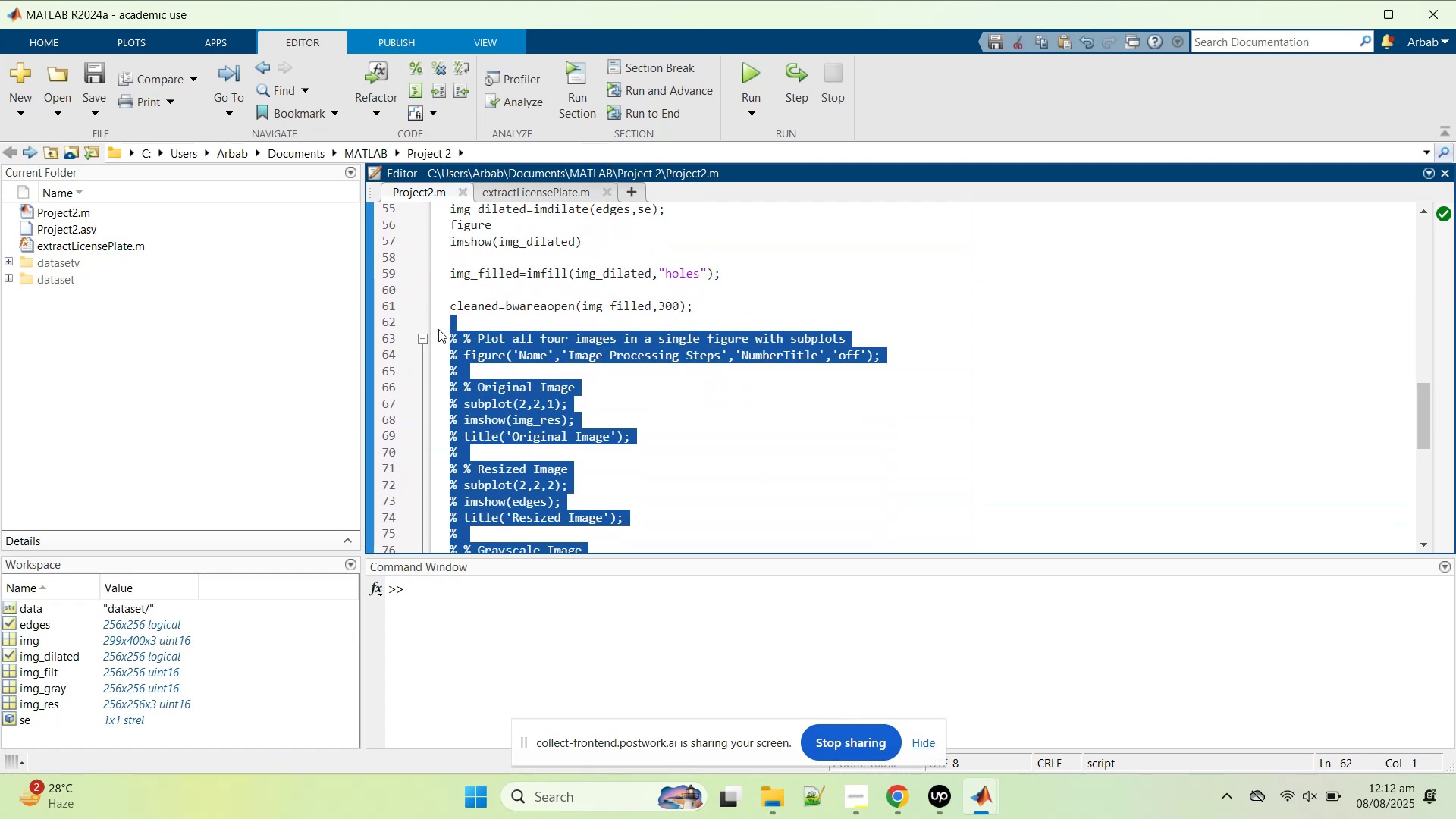 
key(Control+T)
 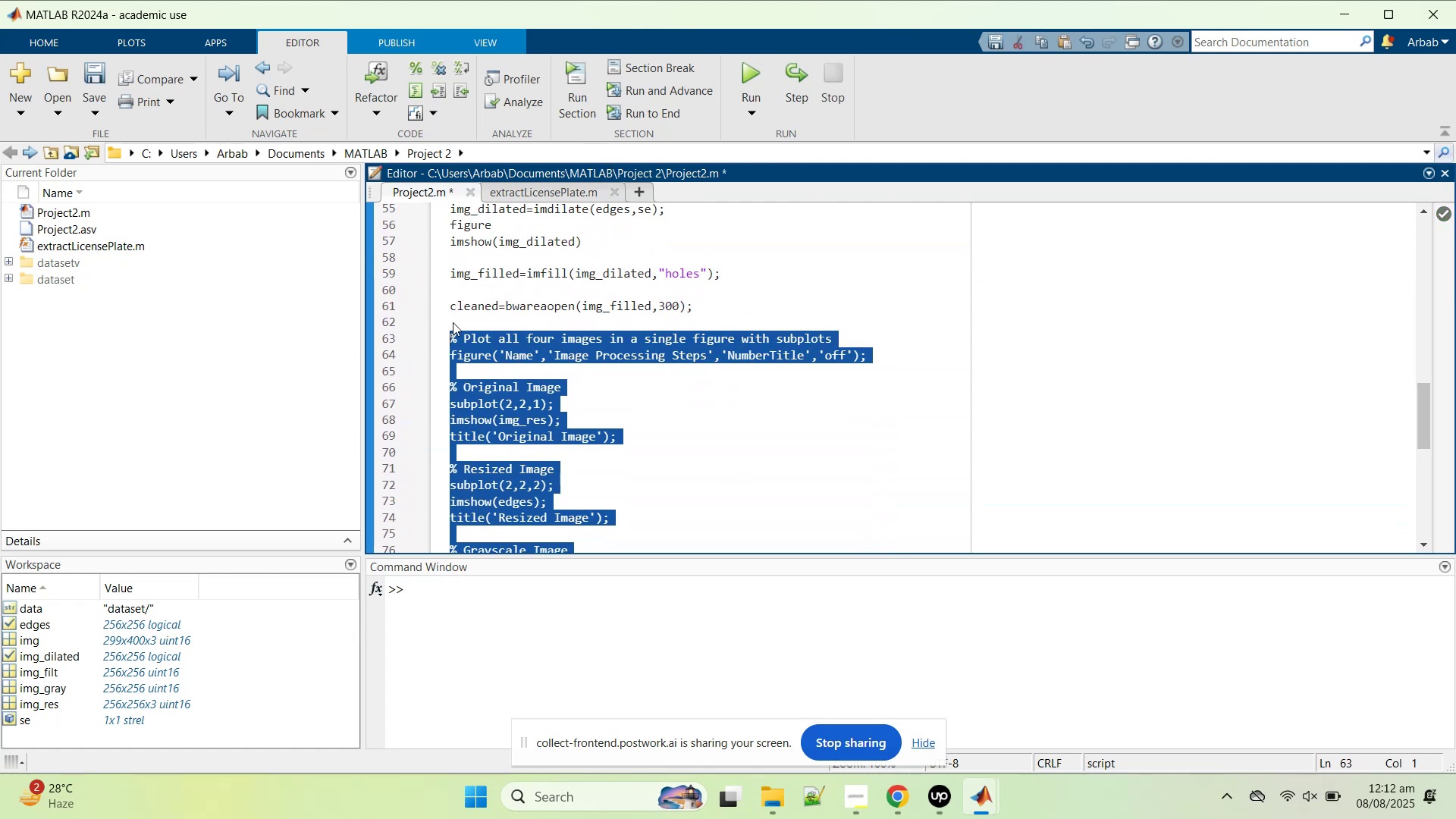 
key(Control+S)
 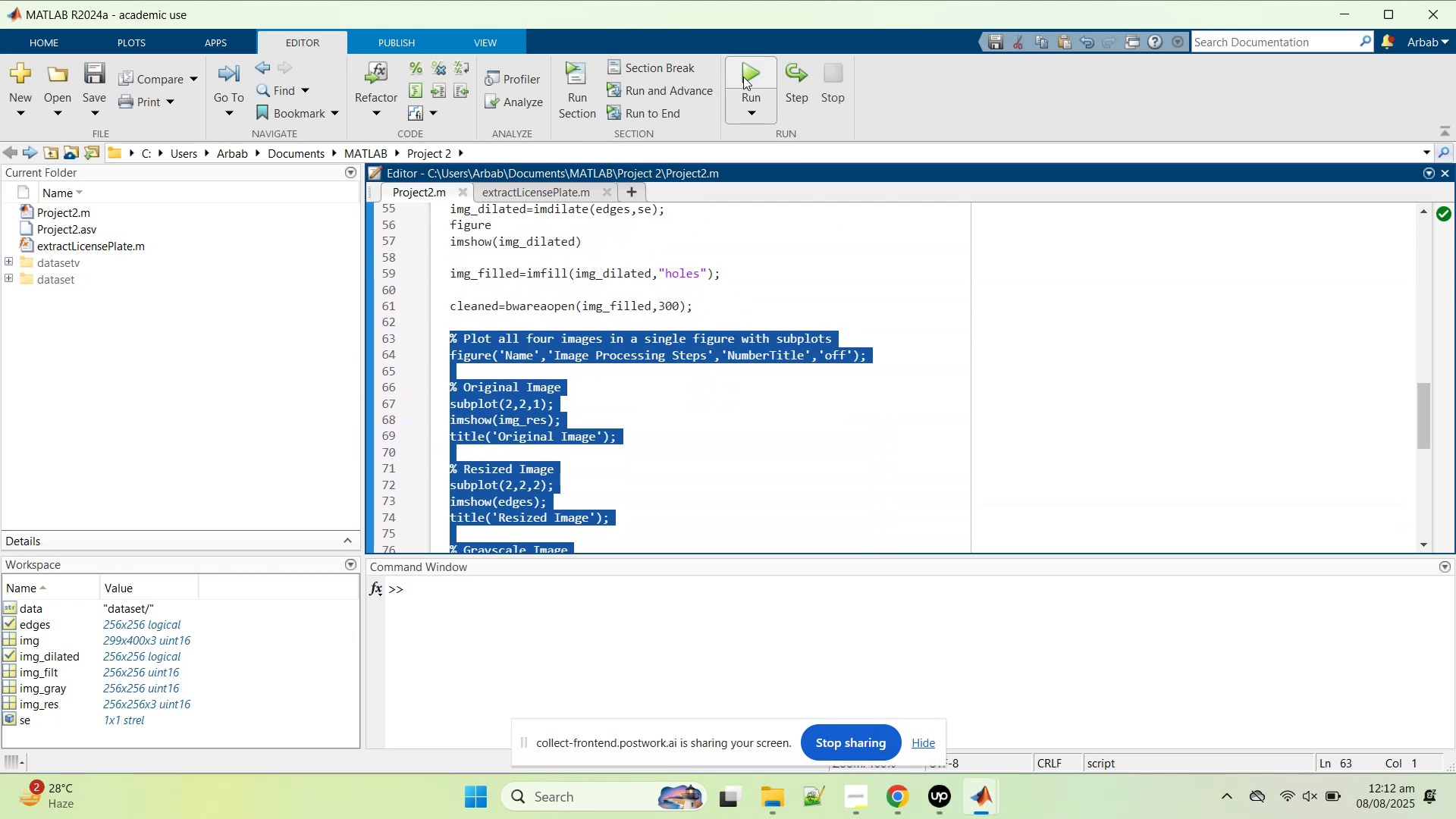 
left_click([749, 74])
 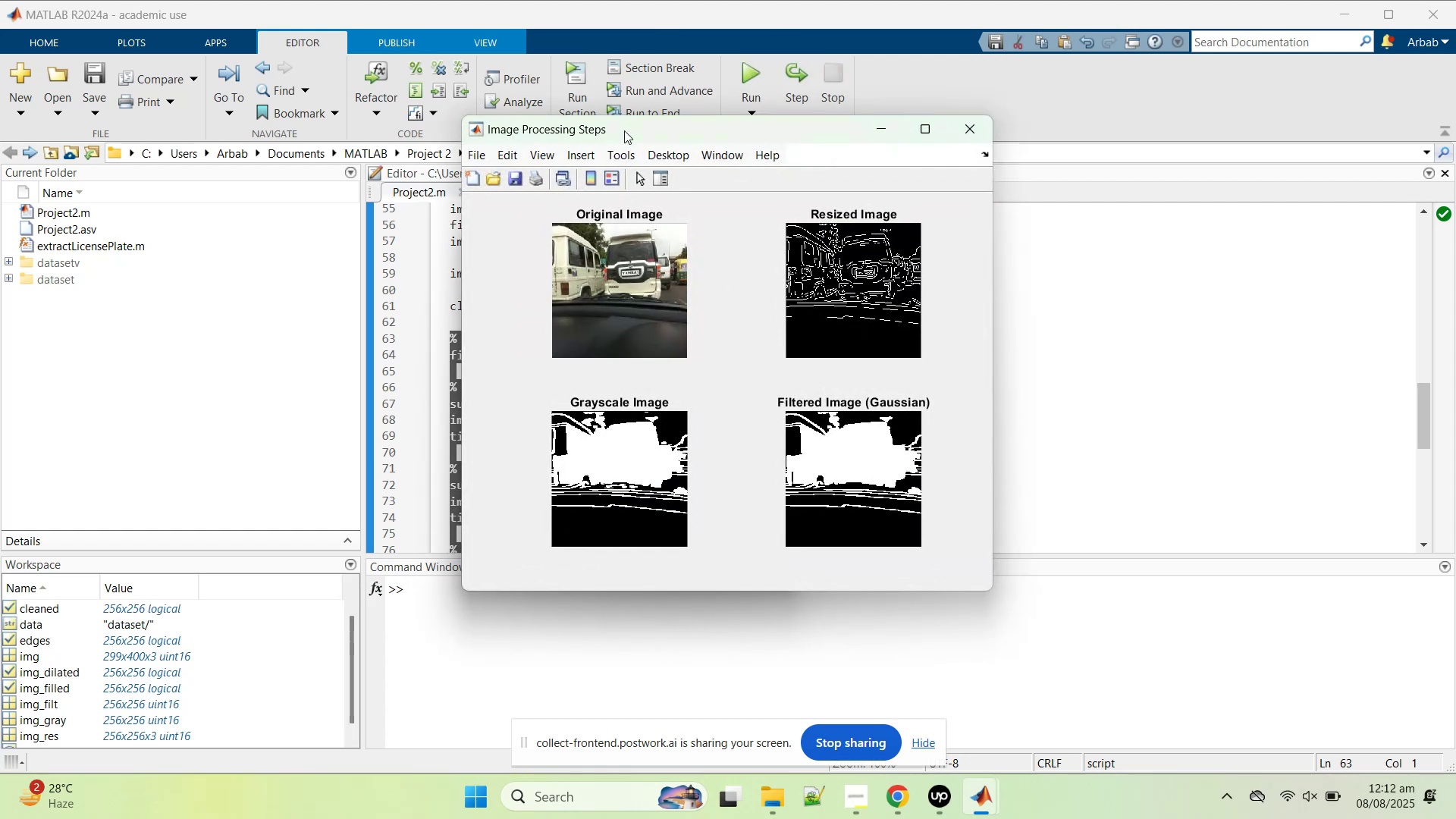 
left_click_drag(start_coordinate=[626, 131], to_coordinate=[929, 162])
 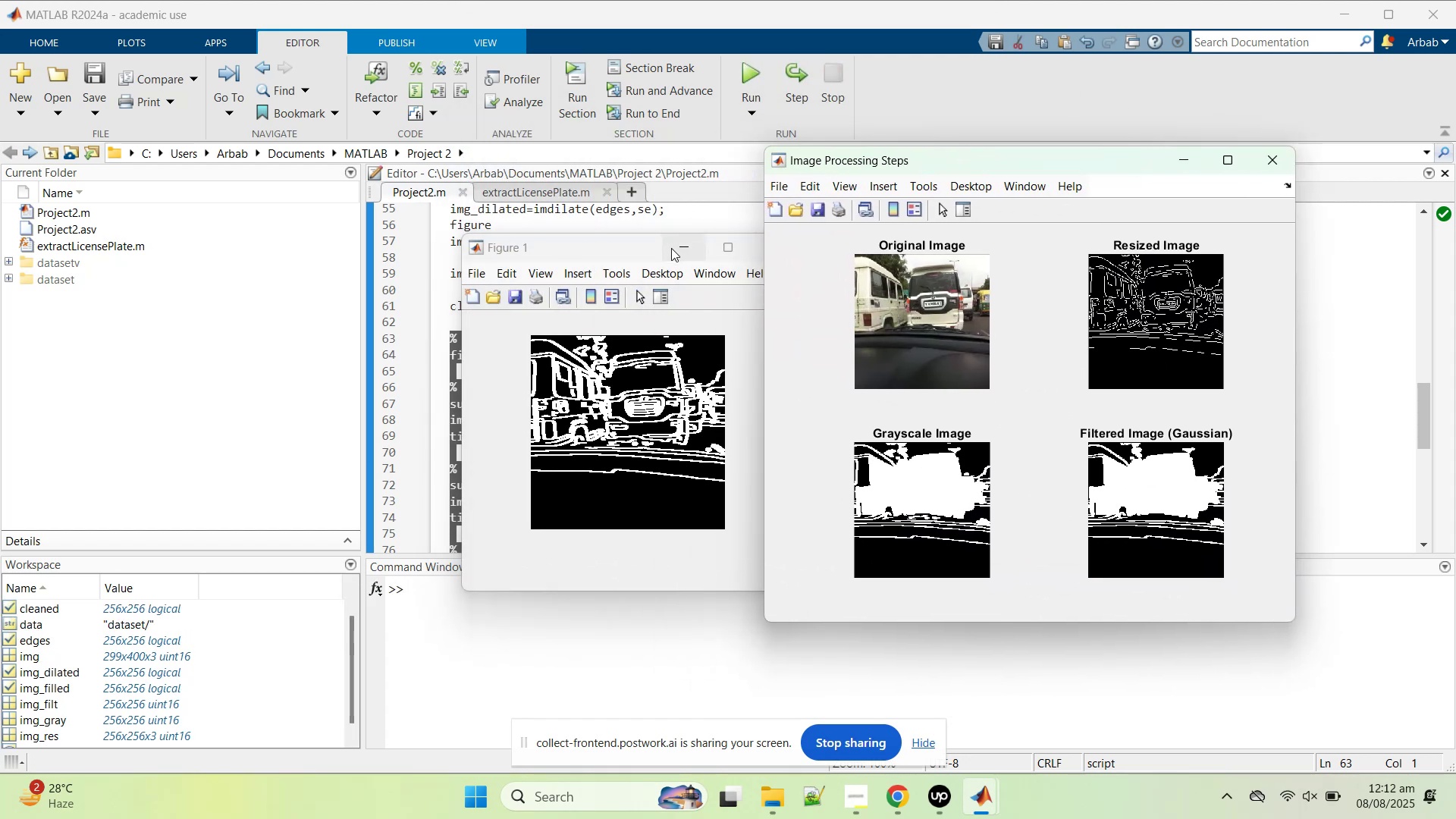 
left_click_drag(start_coordinate=[622, 249], to_coordinate=[315, 249])
 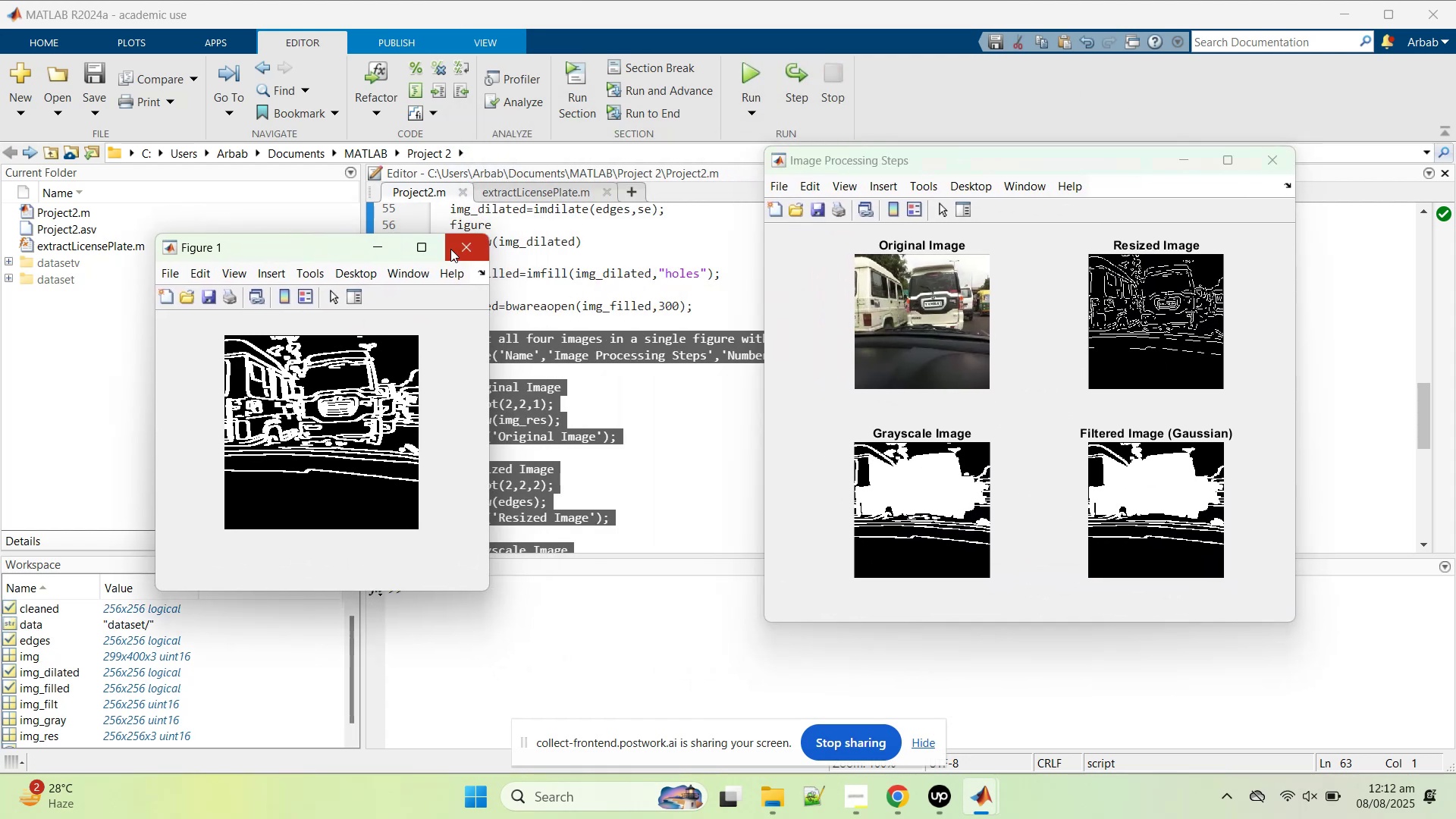 
left_click([456, 250])
 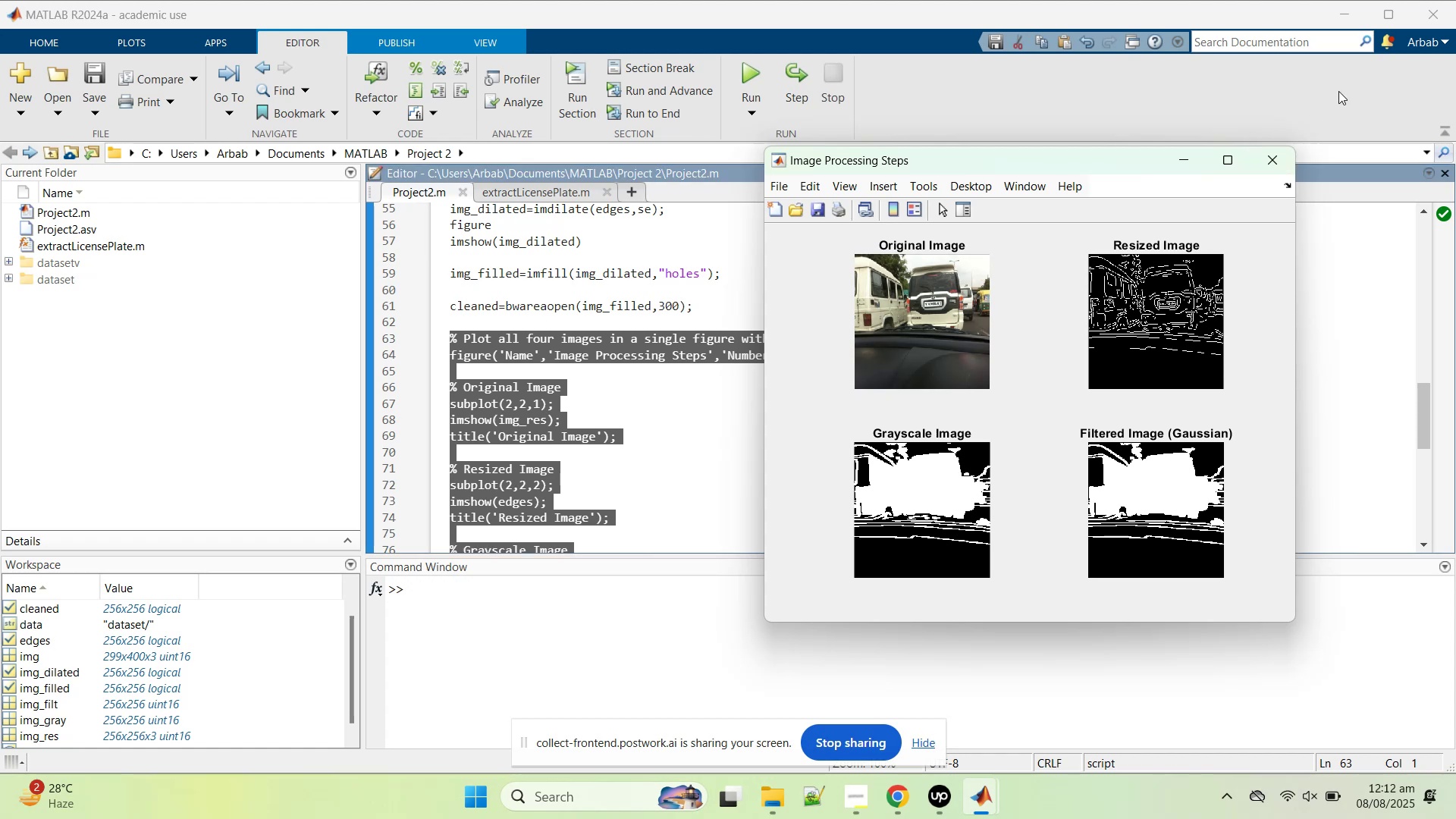 
wait(10.78)
 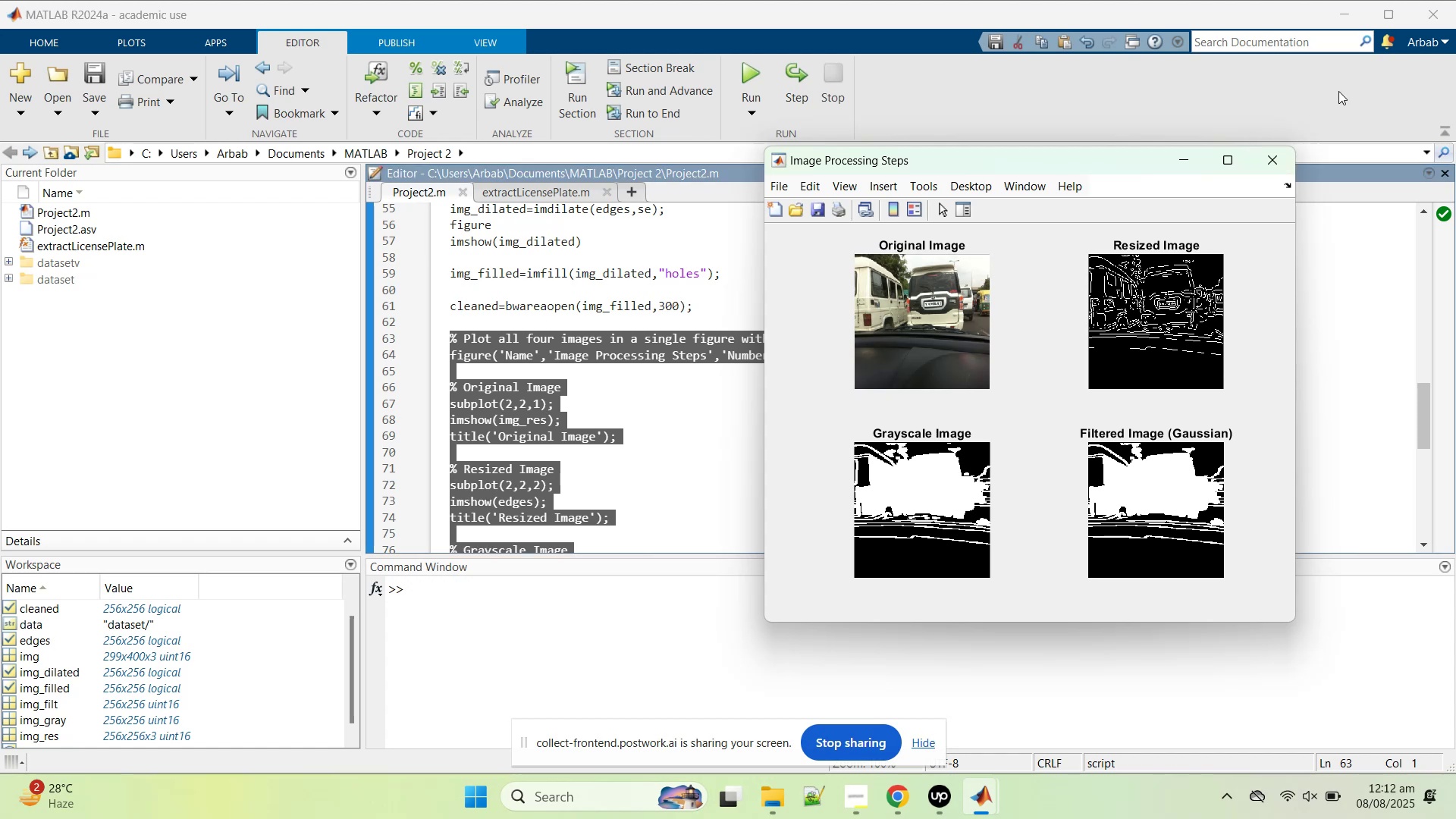 
scroll: coordinate [620, 254], scroll_direction: up, amount: 1.0
 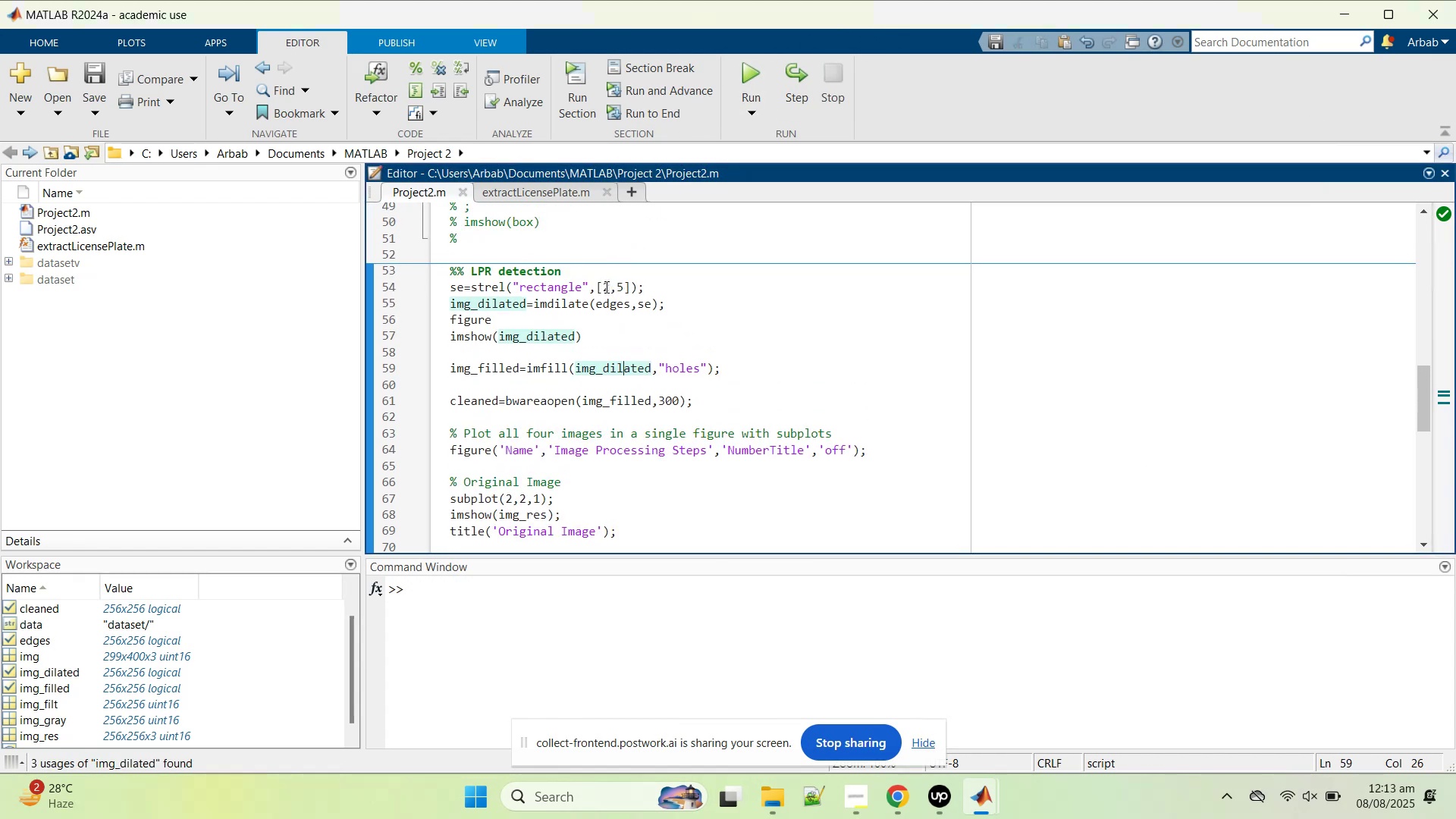 
left_click_drag(start_coordinate=[606, 284], to_coordinate=[610, 287])
 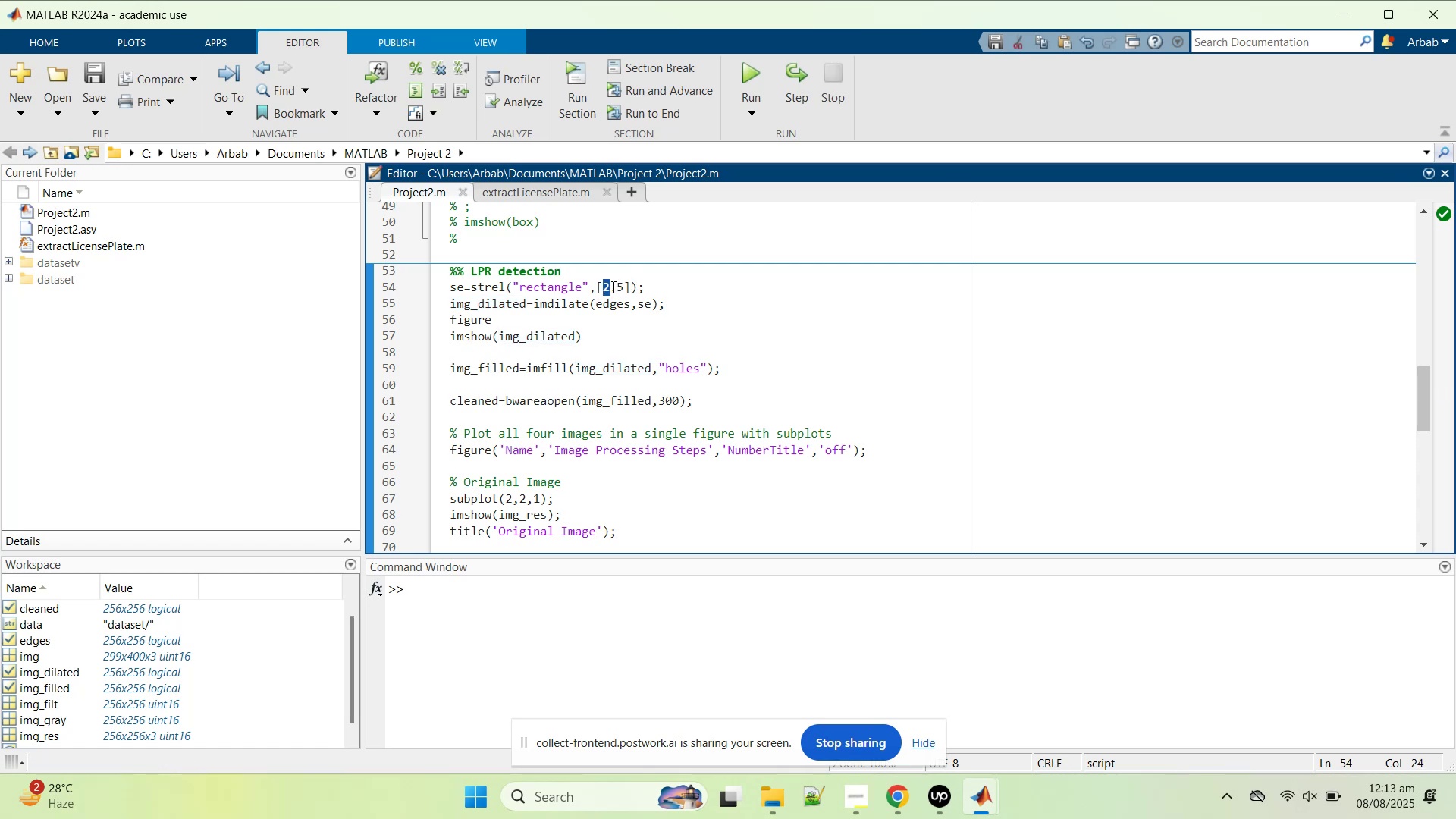 
left_click([607, 283])
 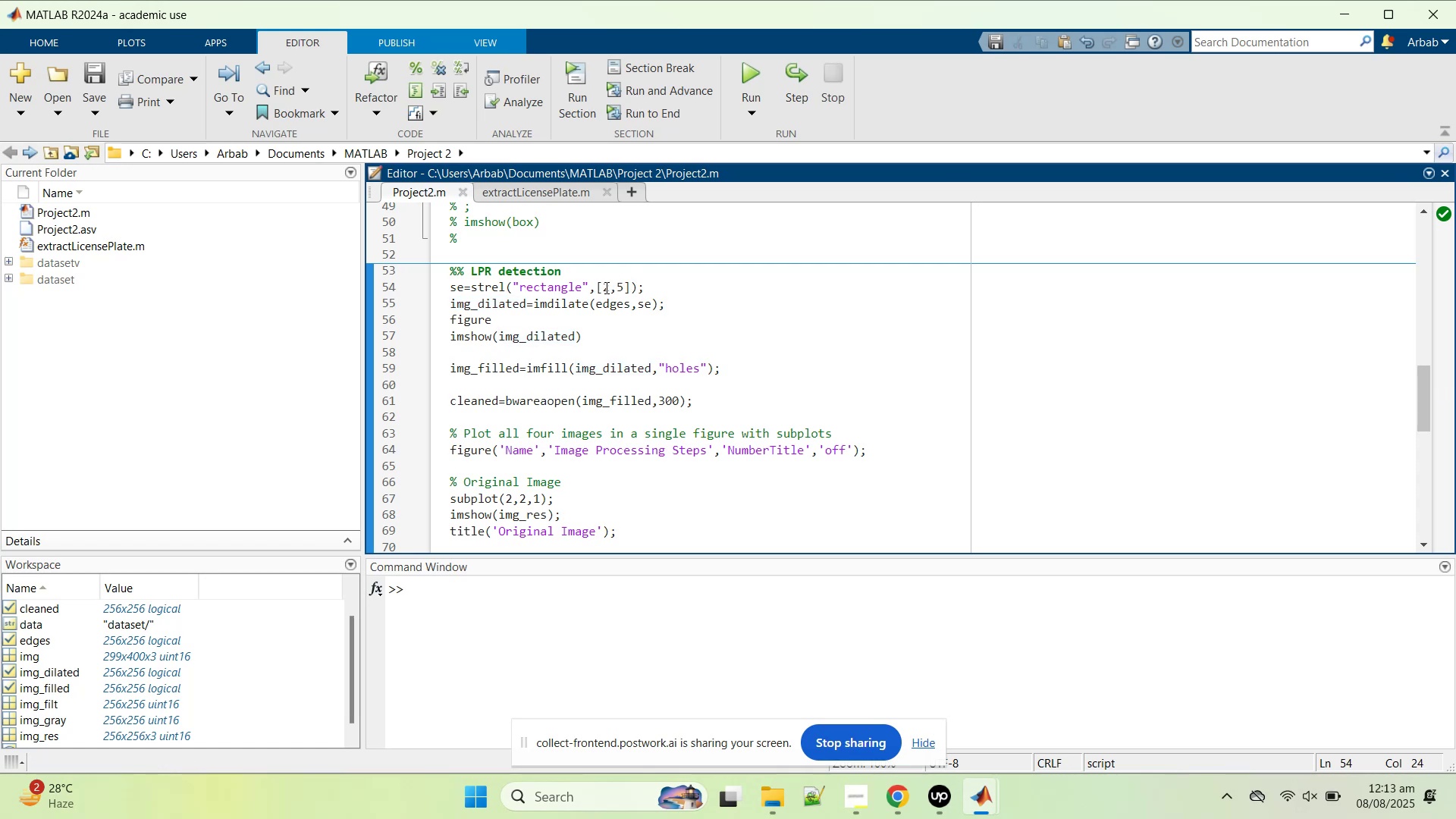 
key(0)
 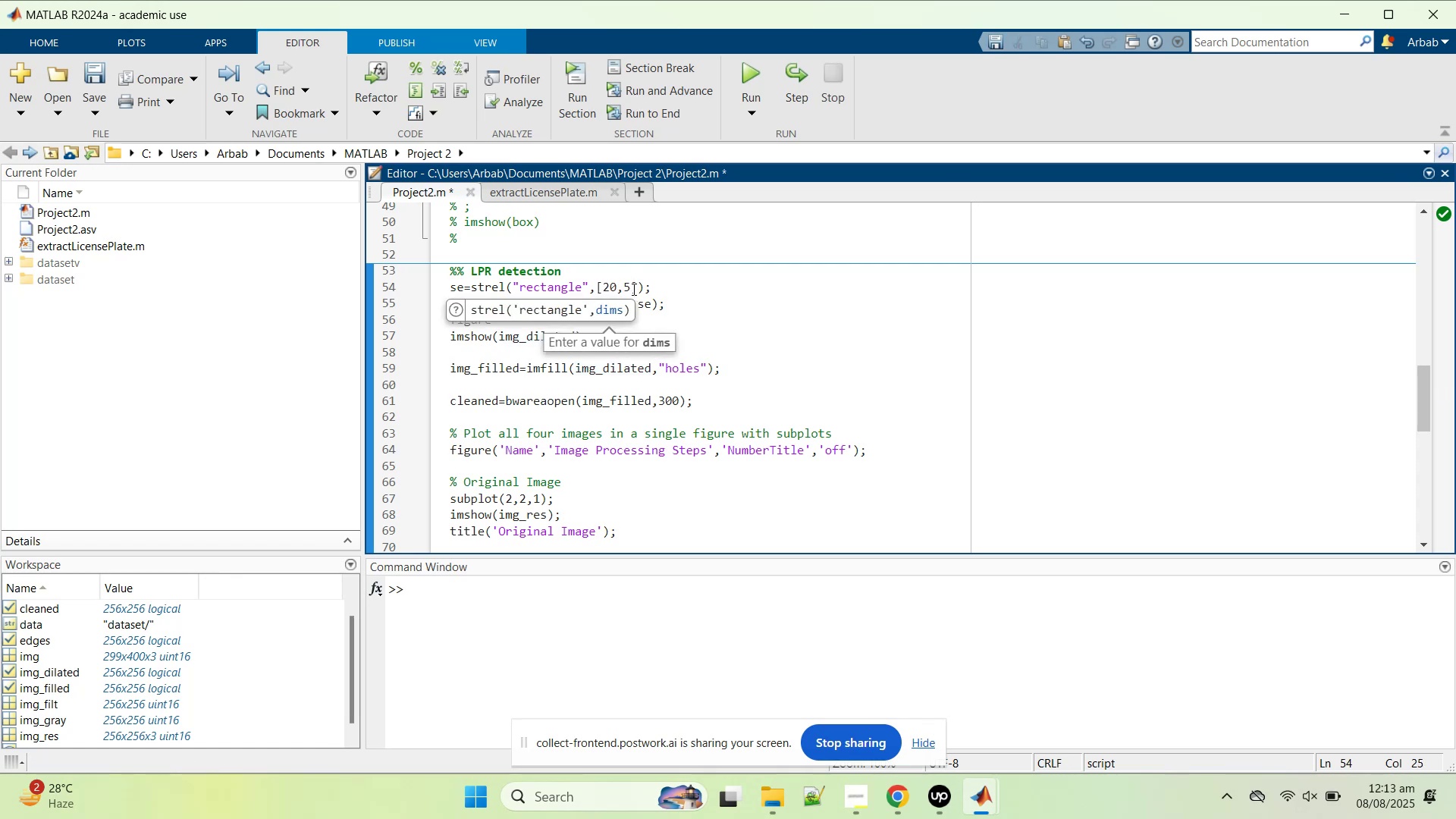 
left_click([632, 288])
 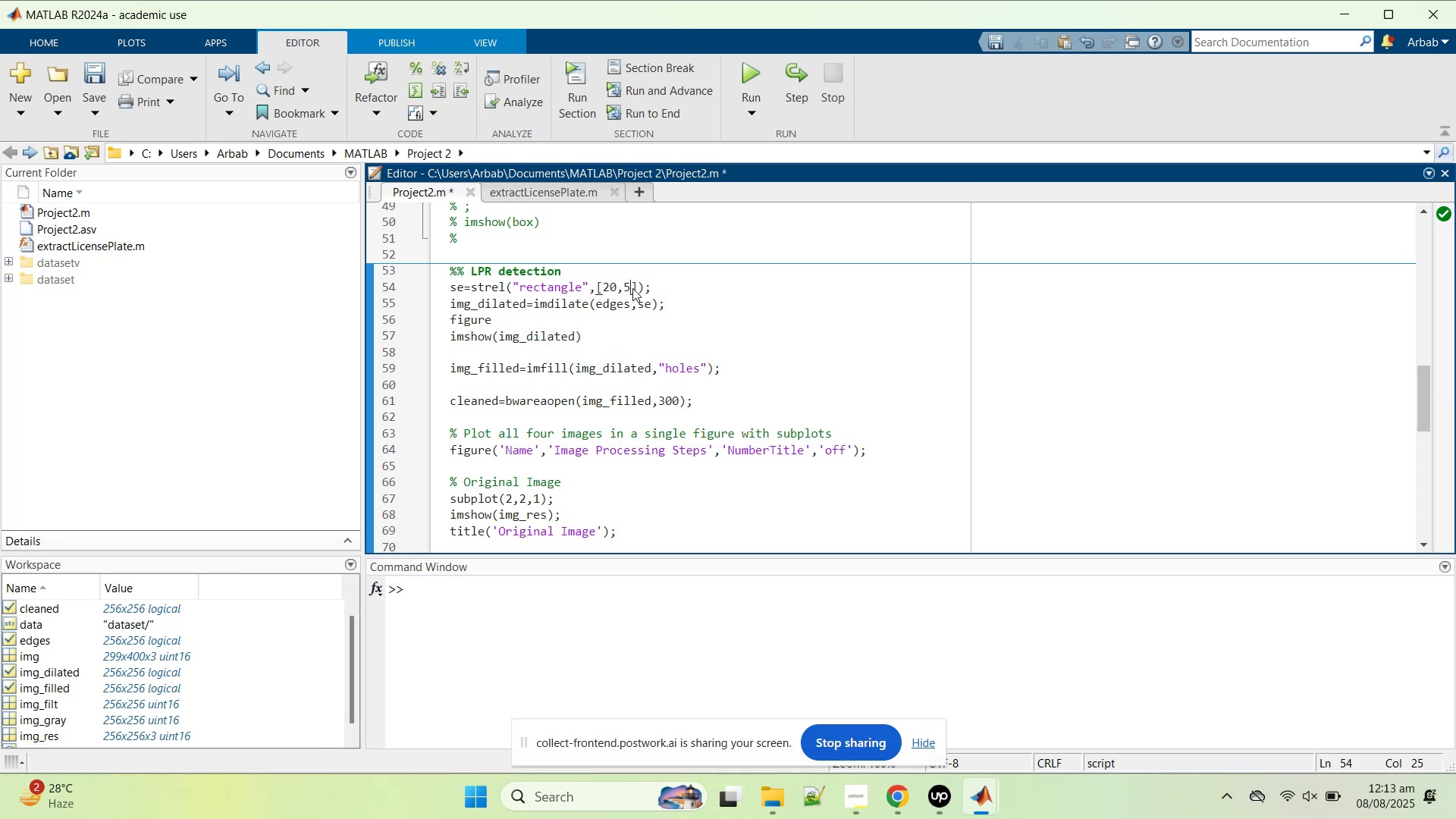 
key(0)
 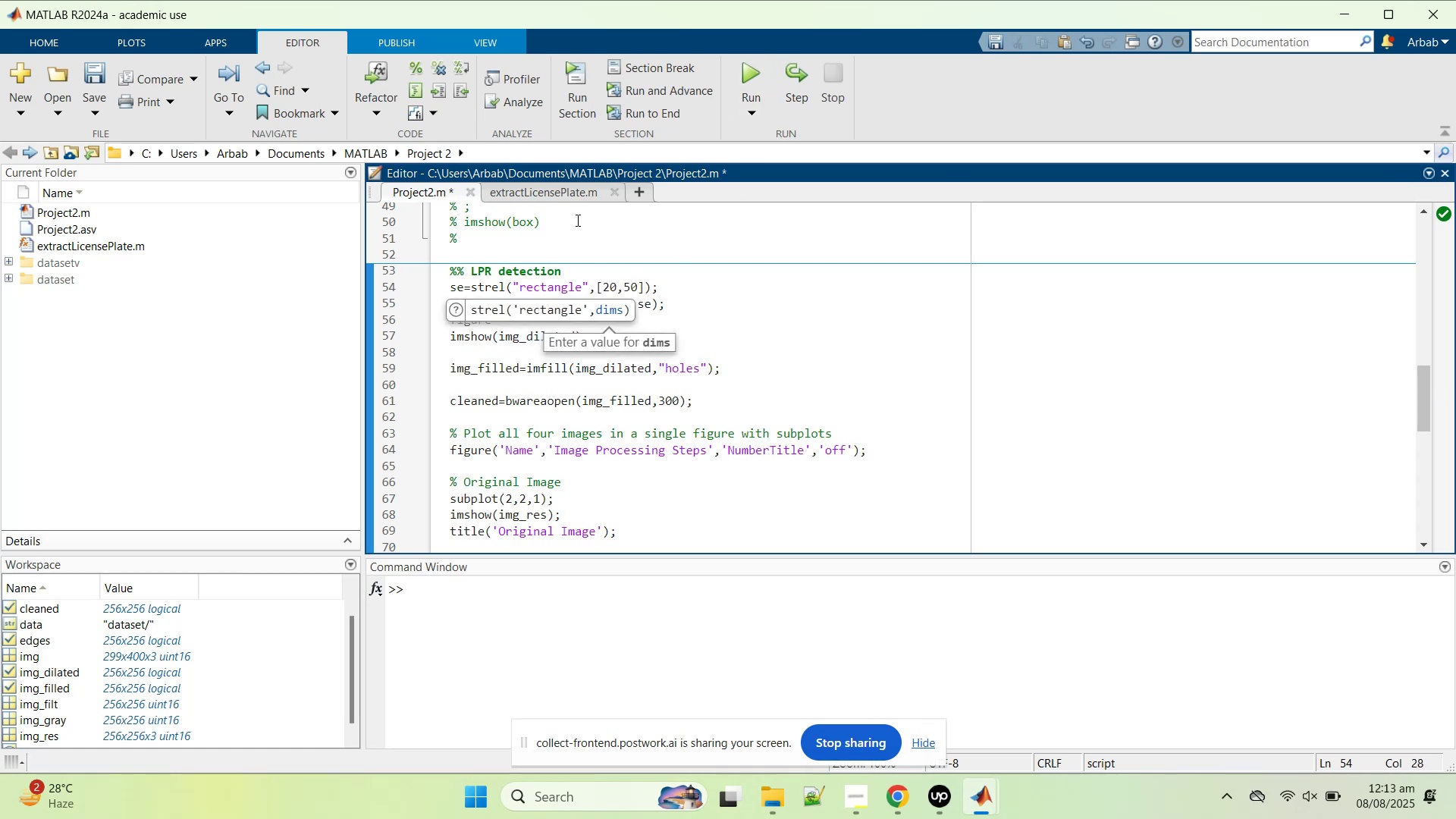 
left_click([641, 365])
 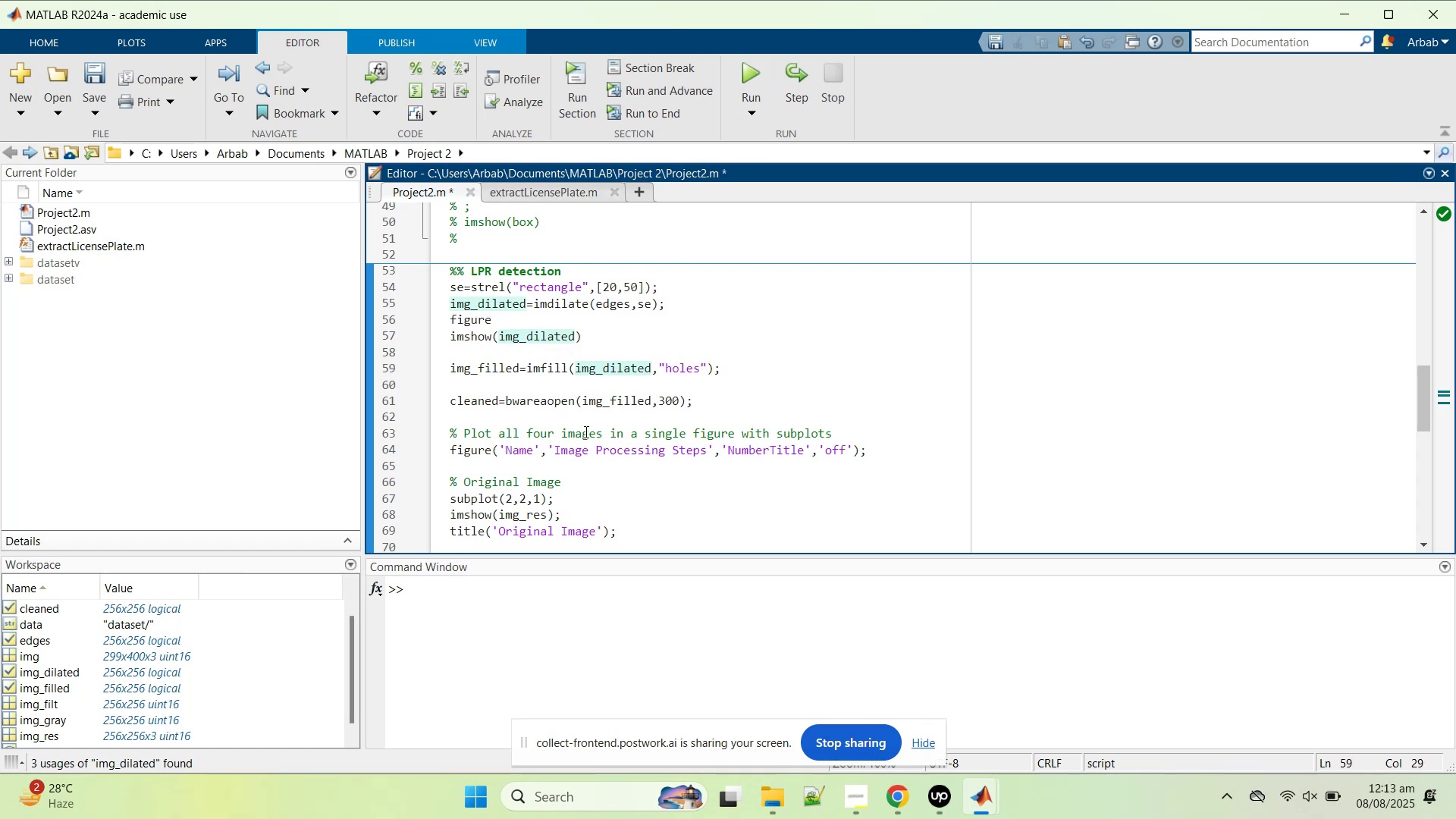 
scroll: coordinate [595, 394], scroll_direction: up, amount: 1.0
 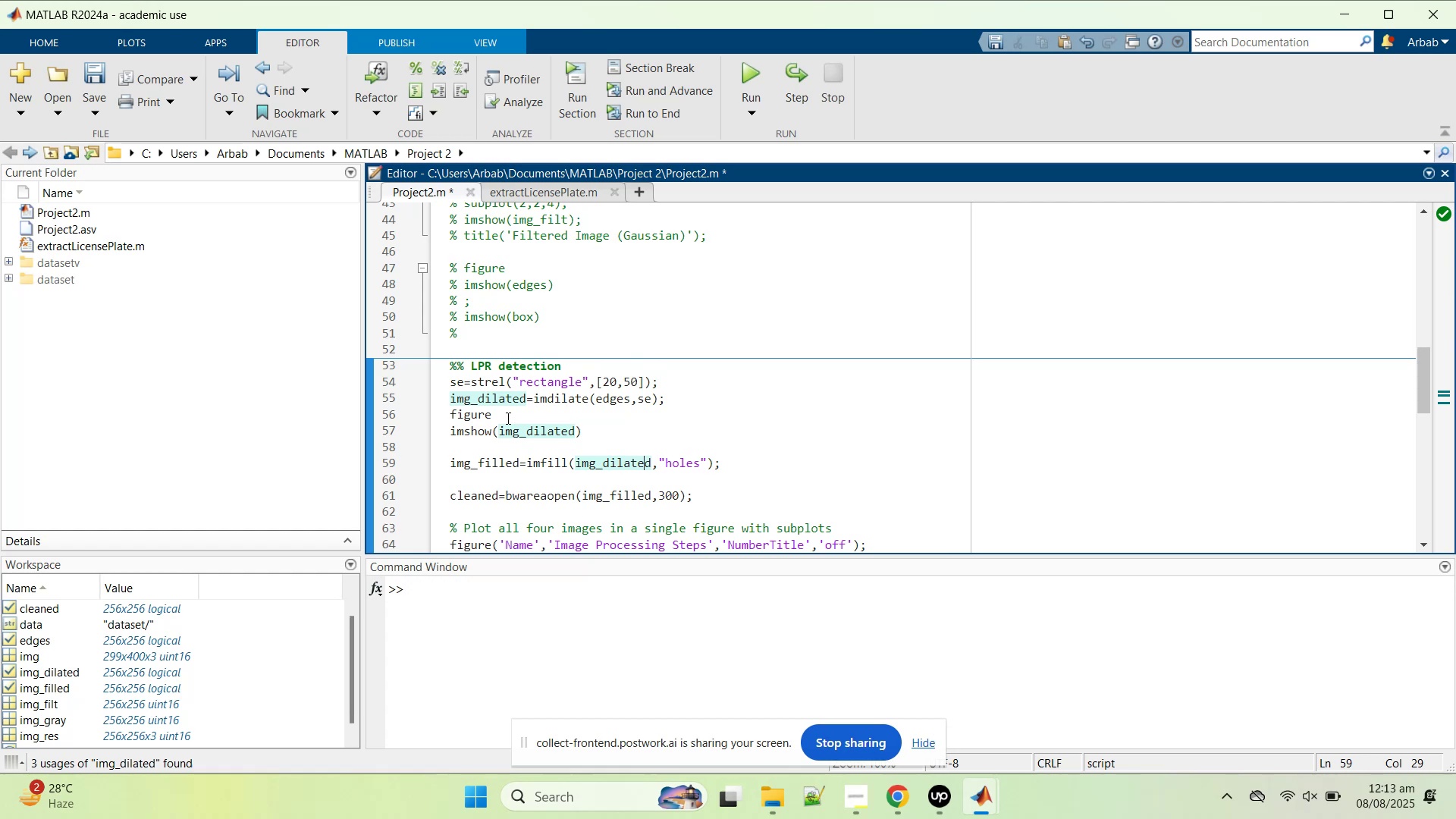 
left_click([507, 417])
 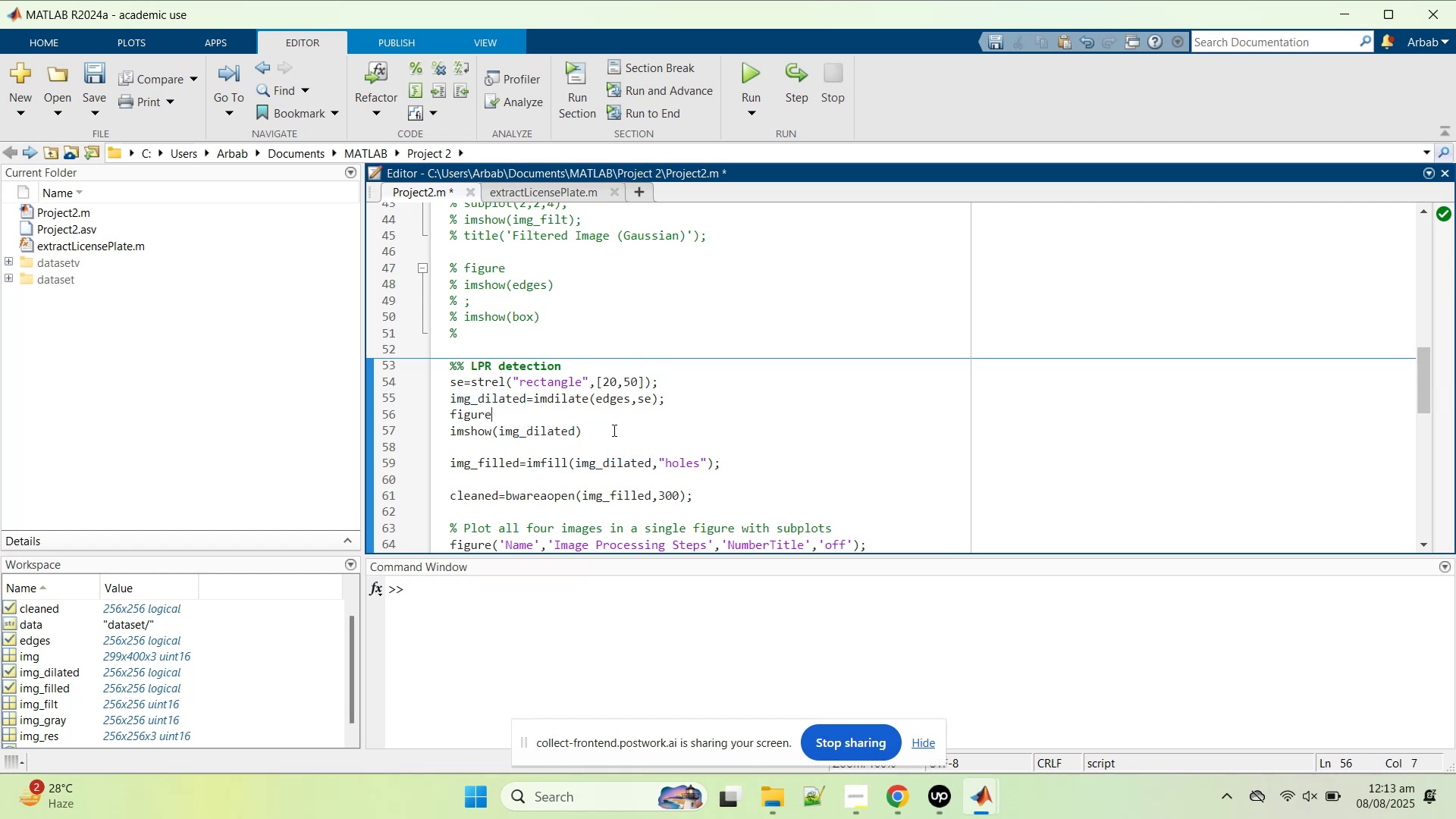 
left_click_drag(start_coordinate=[607, 435], to_coordinate=[414, 420])
 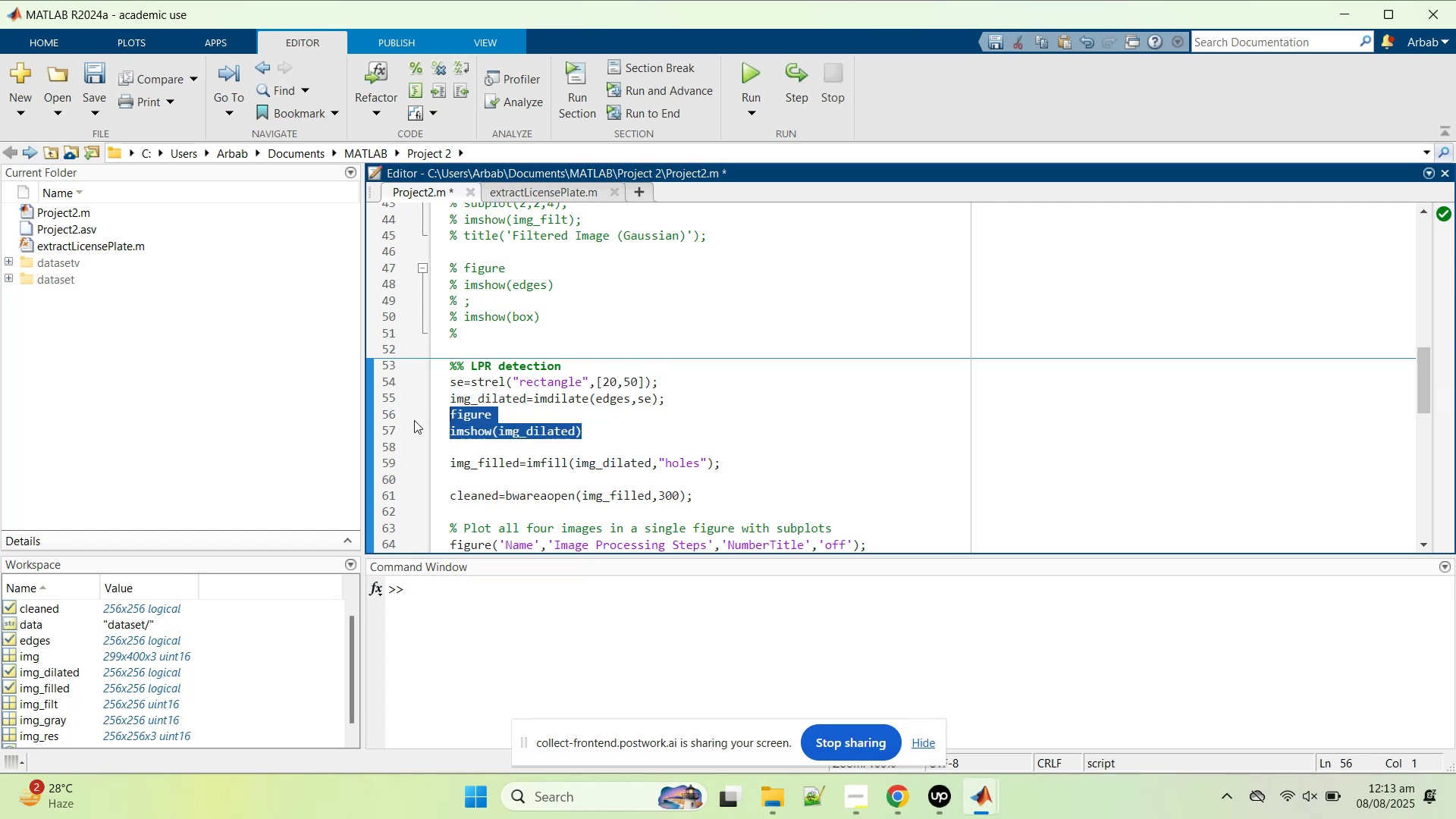 
key(Control+R)
 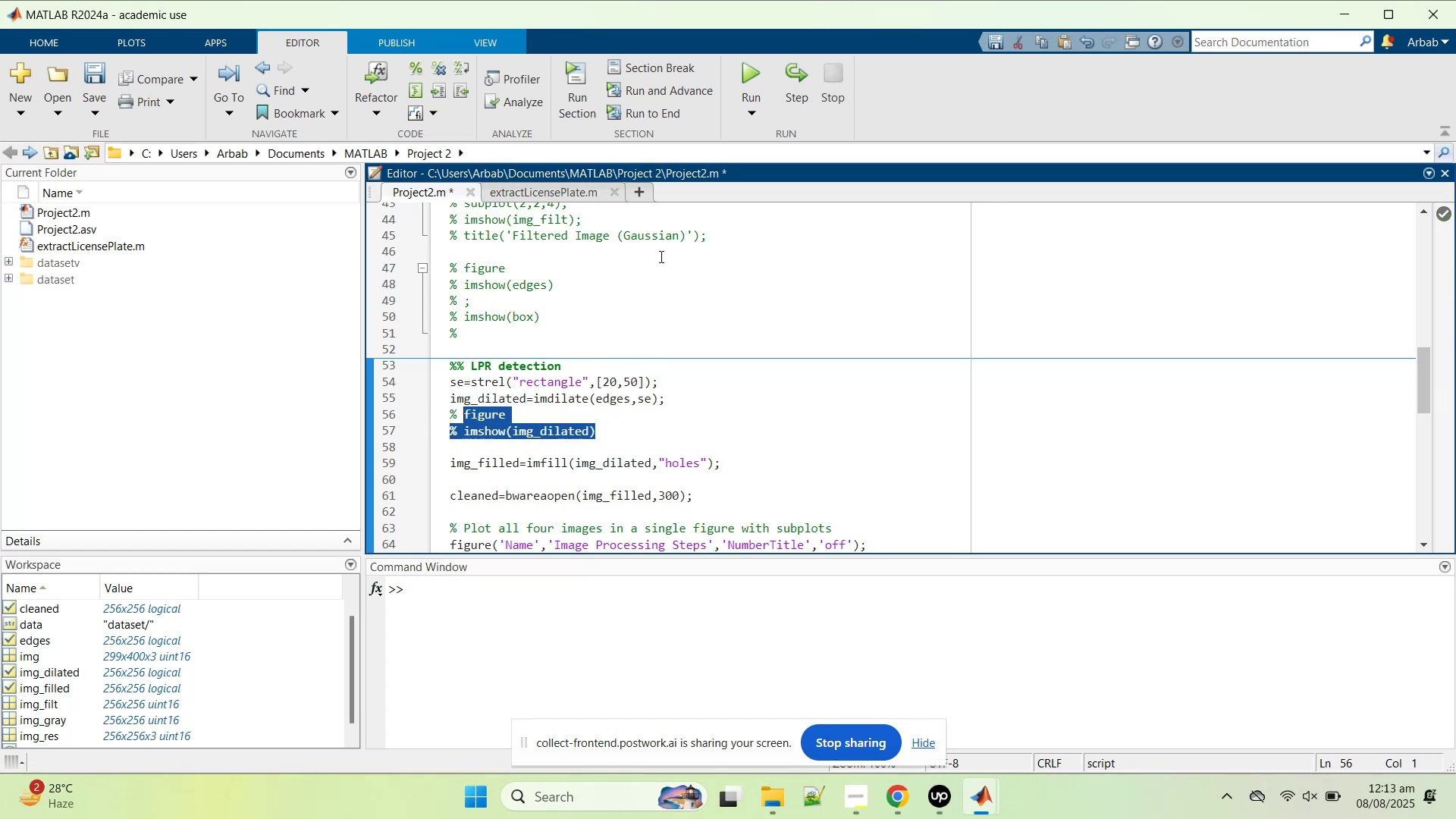 
key(Control+S)
 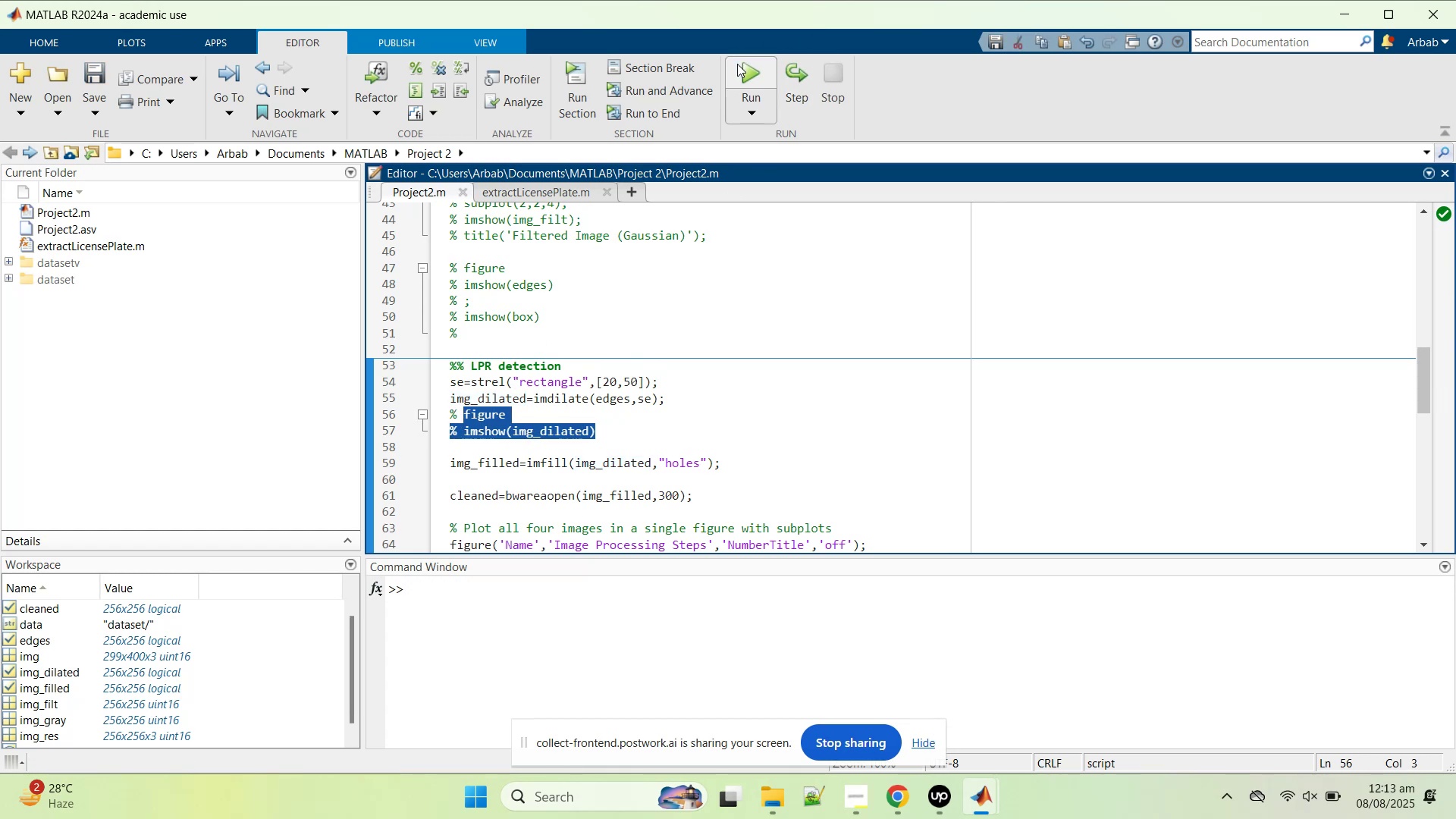 
left_click([738, 71])
 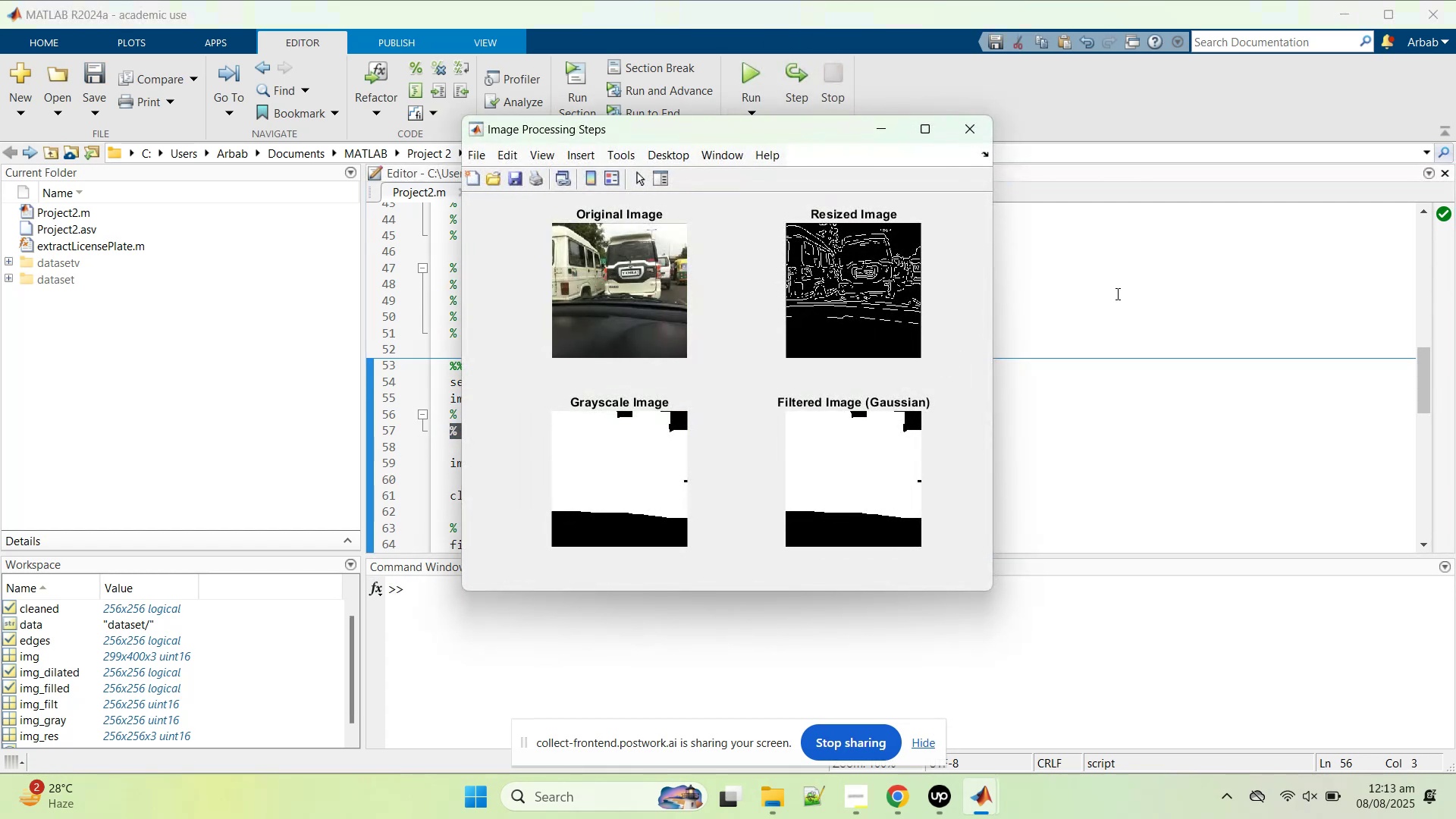 
left_click([1117, 293])
 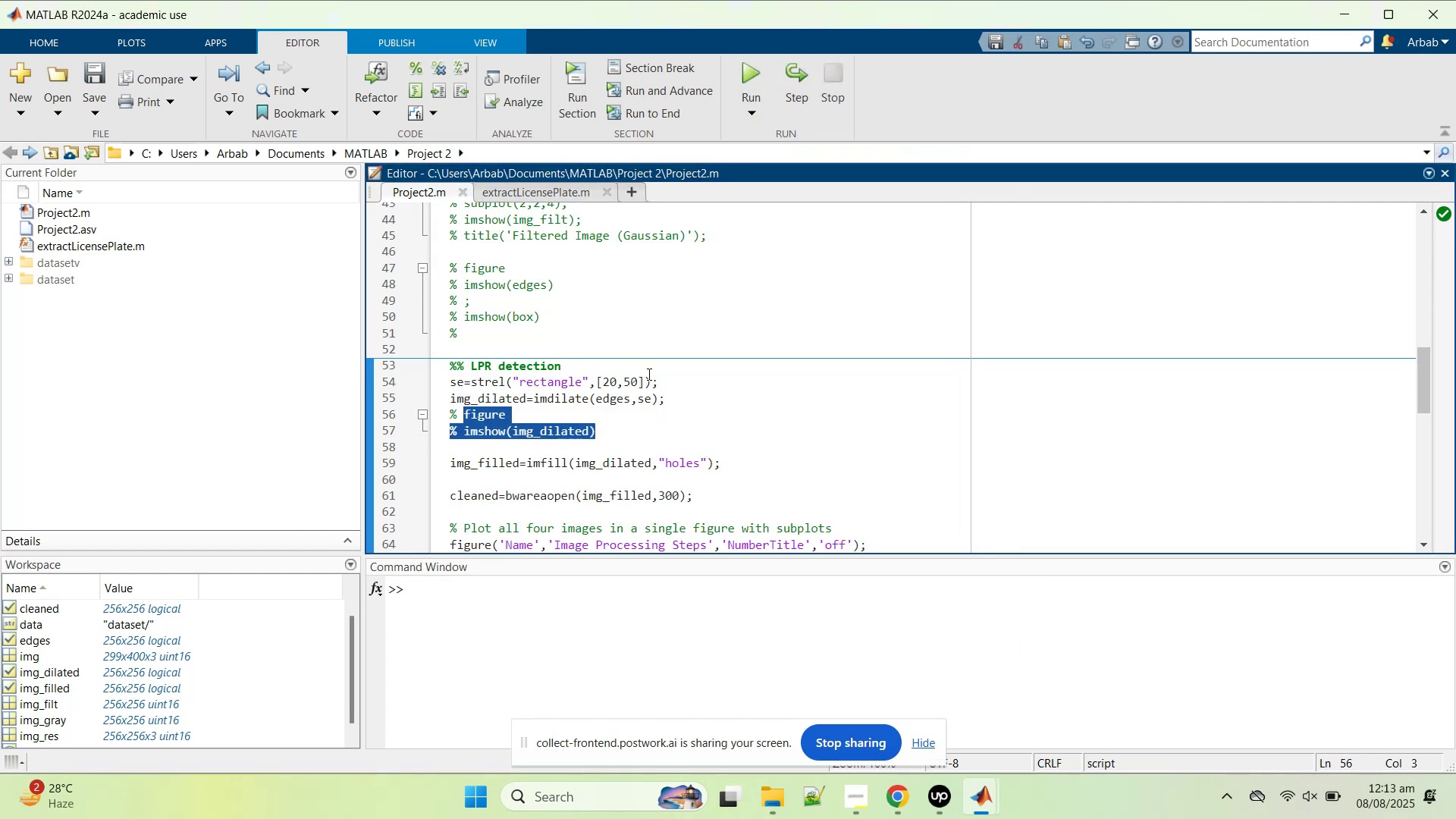 
left_click([660, 365])
 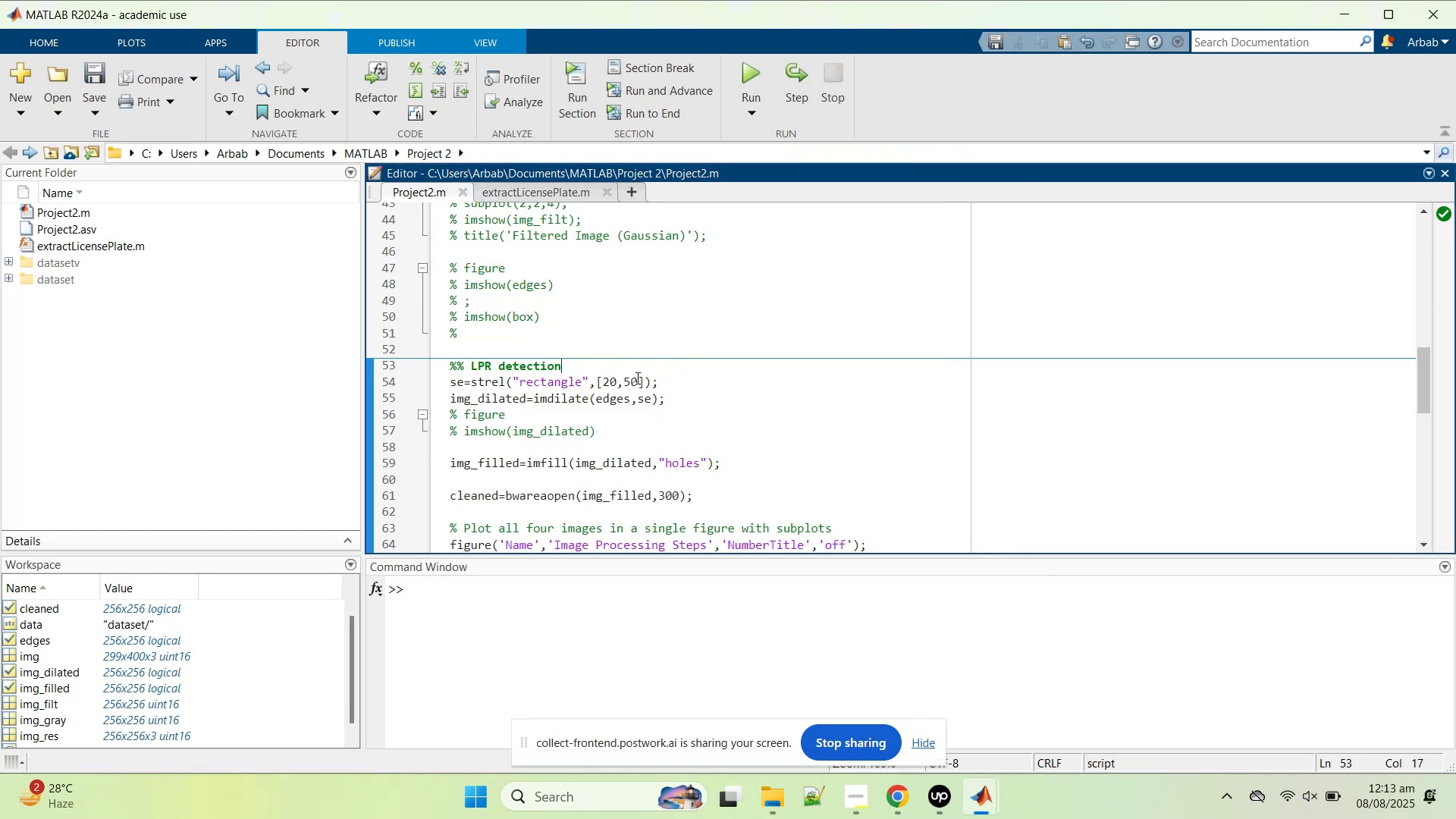 
key(Control+Z)
 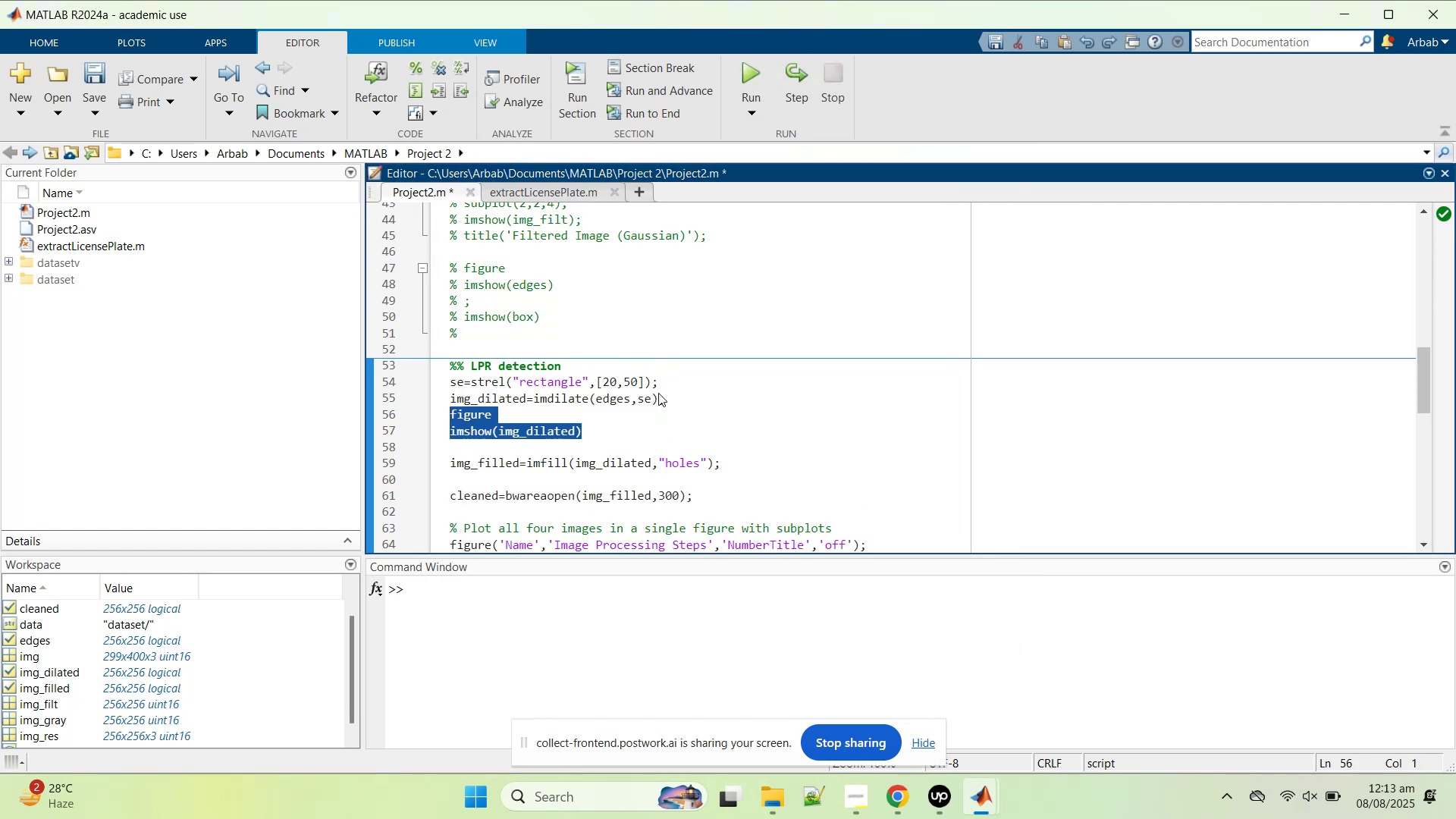 
key(Control+Y)
 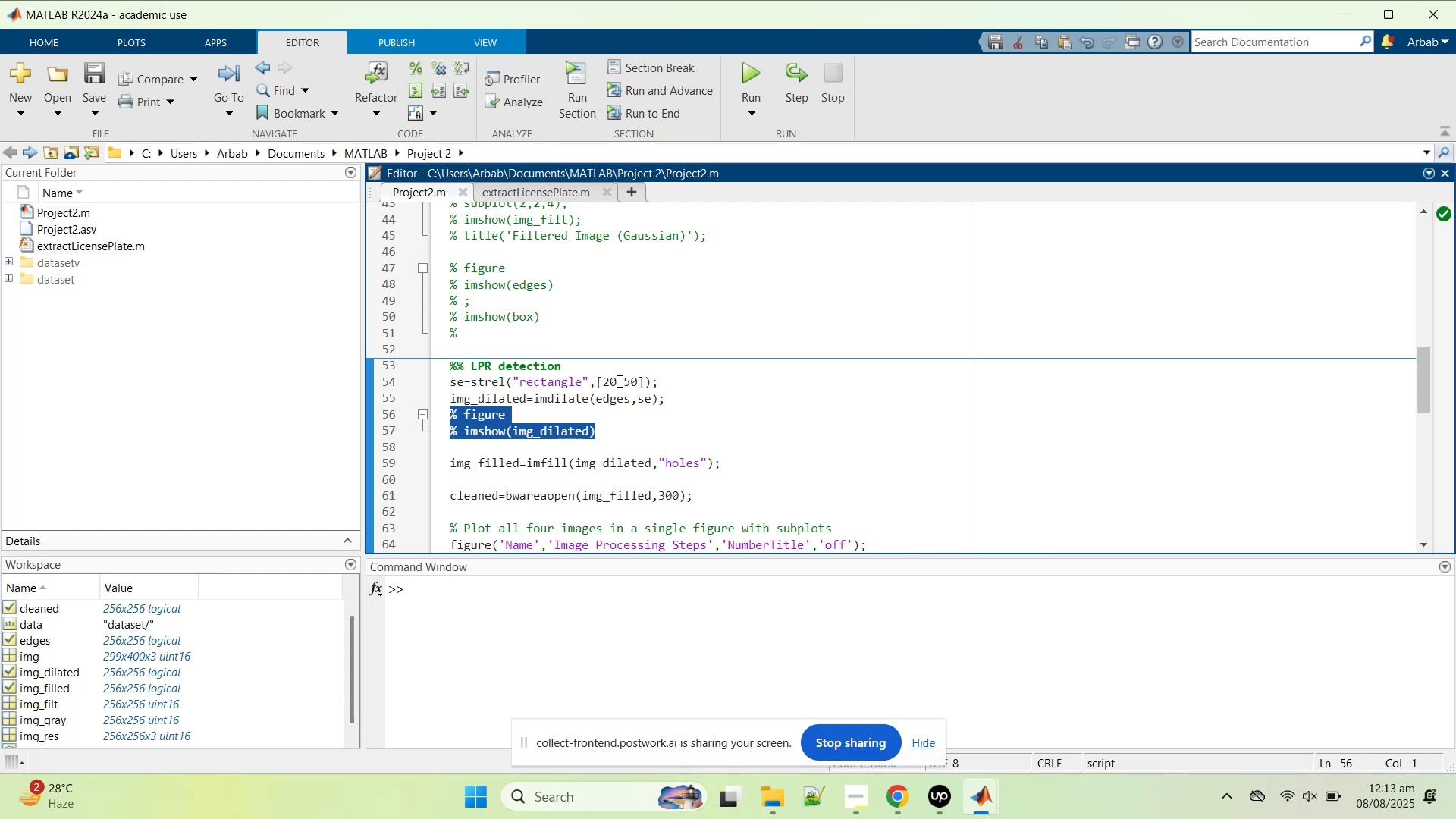 
left_click([613, 381])
 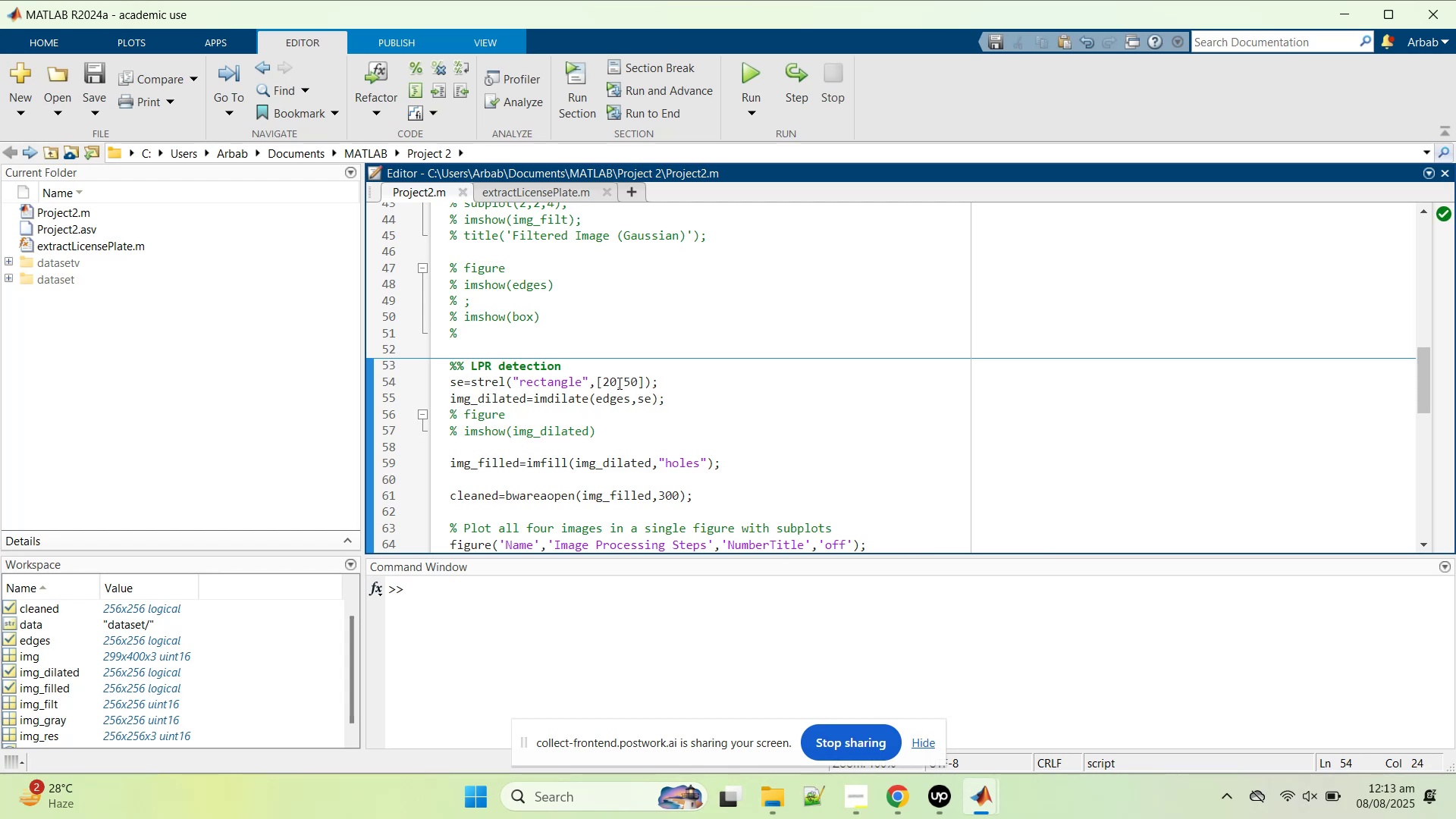 
key(Backspace)
 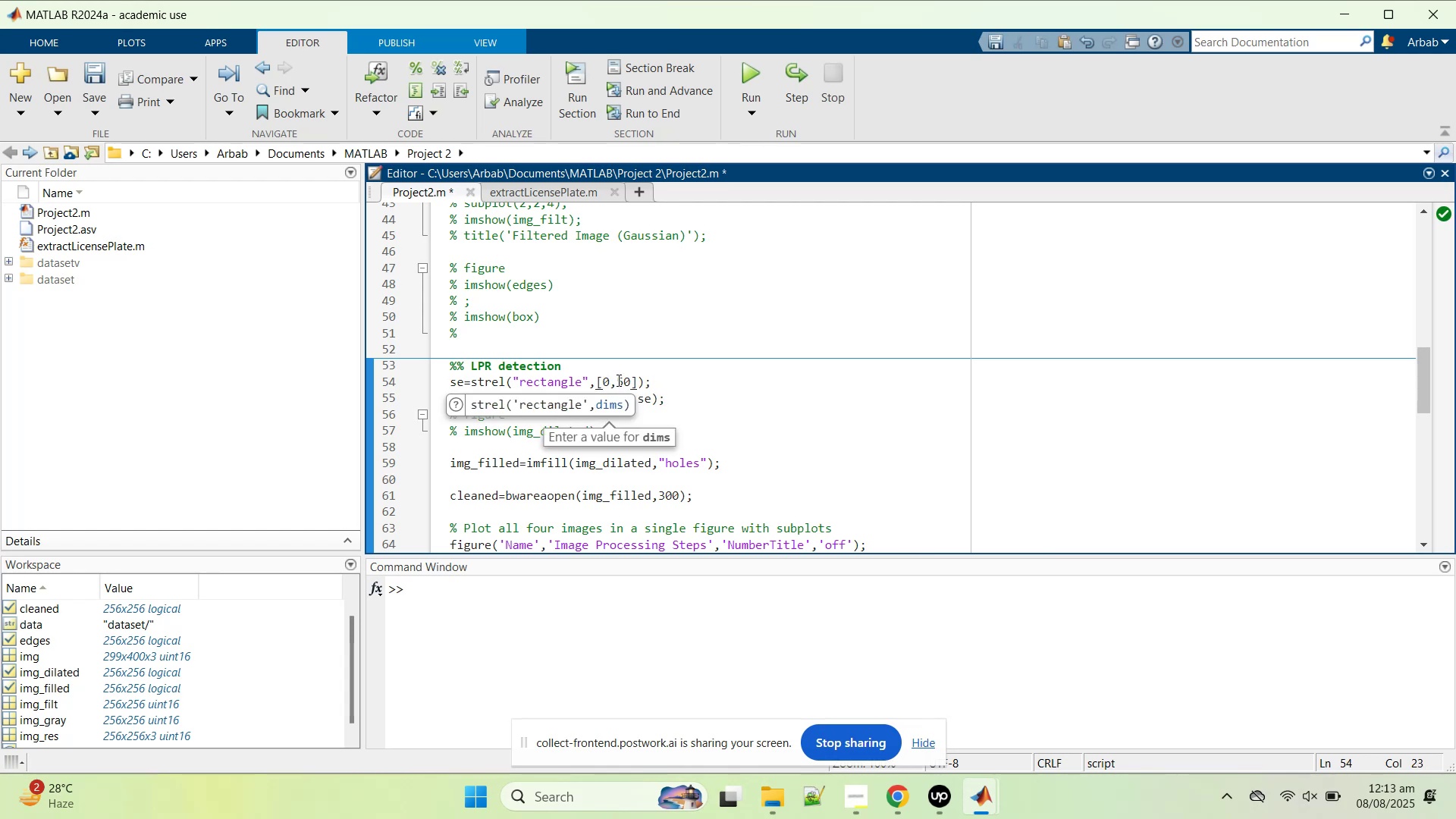 
key(Delete)
 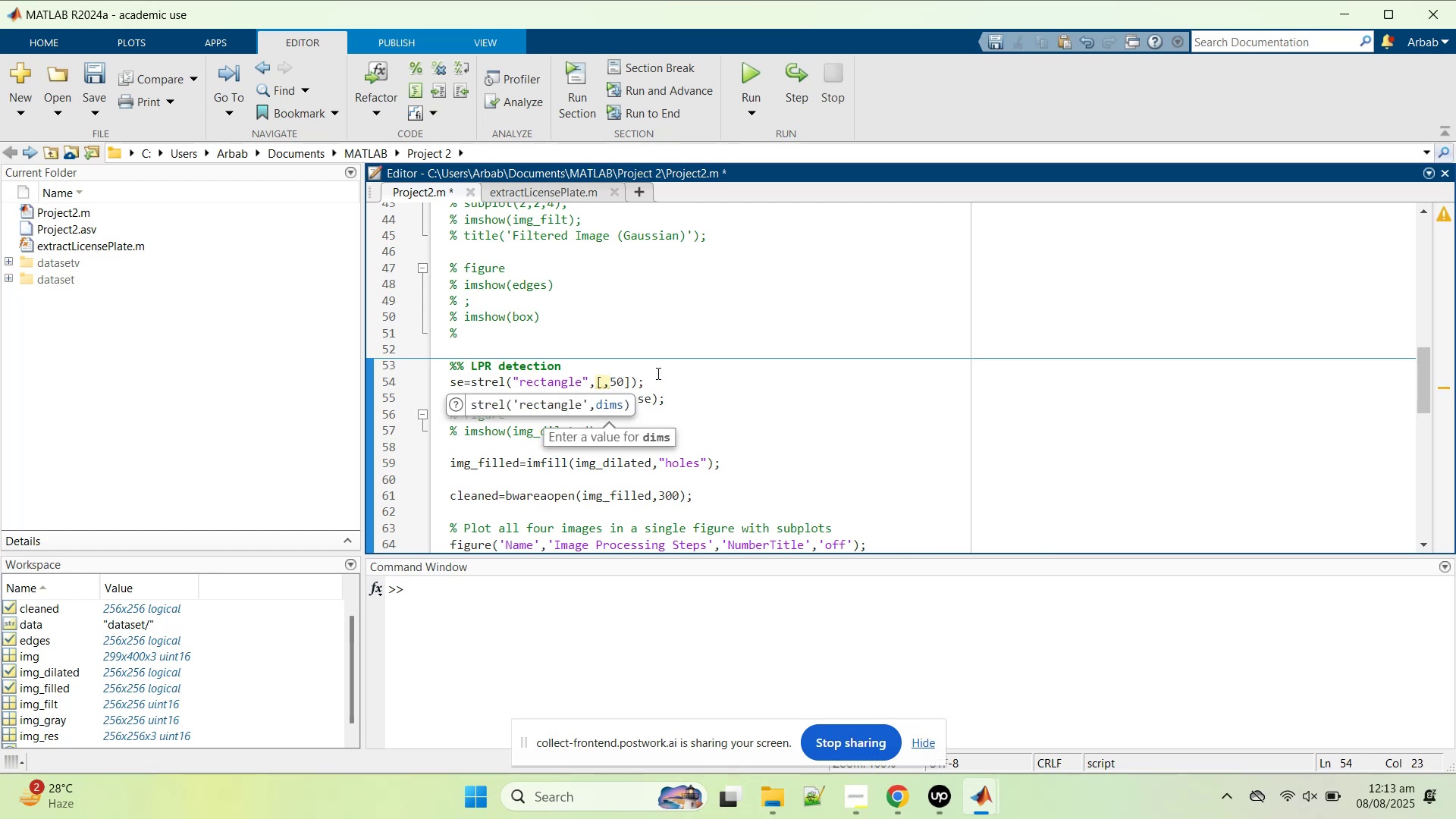 
key(2)
 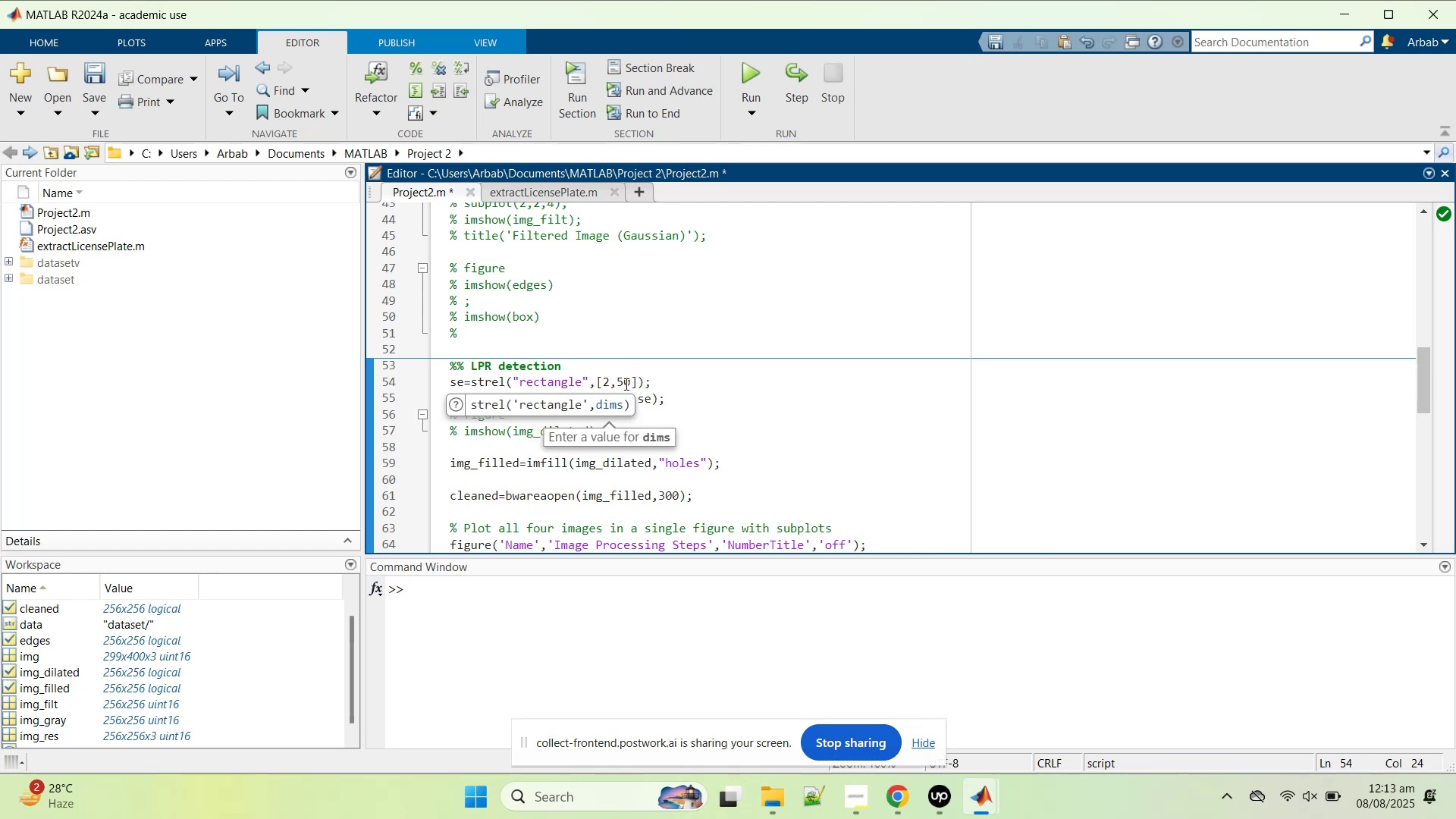 
double_click([625, 384])
 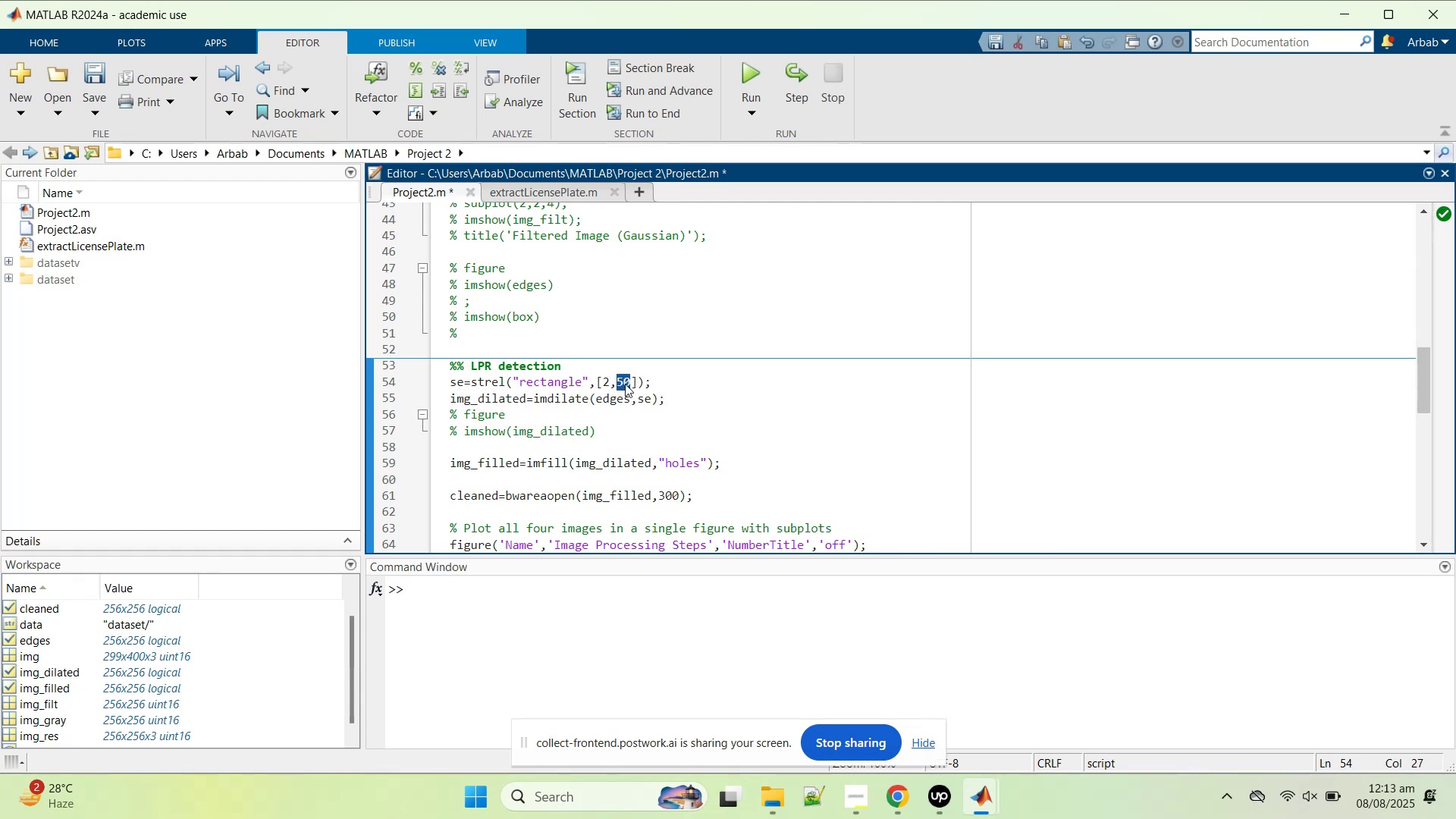 
key(4)
 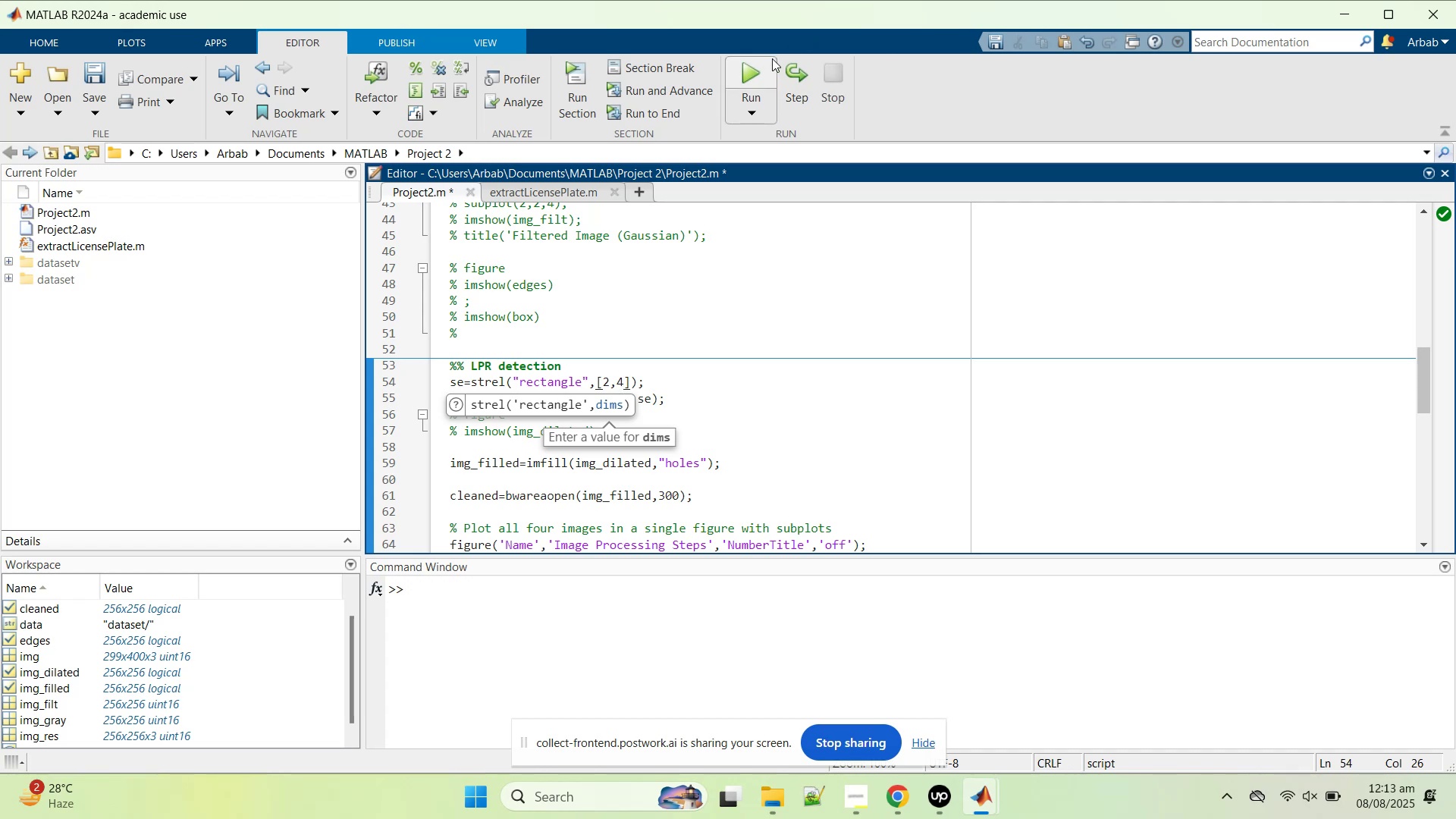 
left_click([771, 61])
 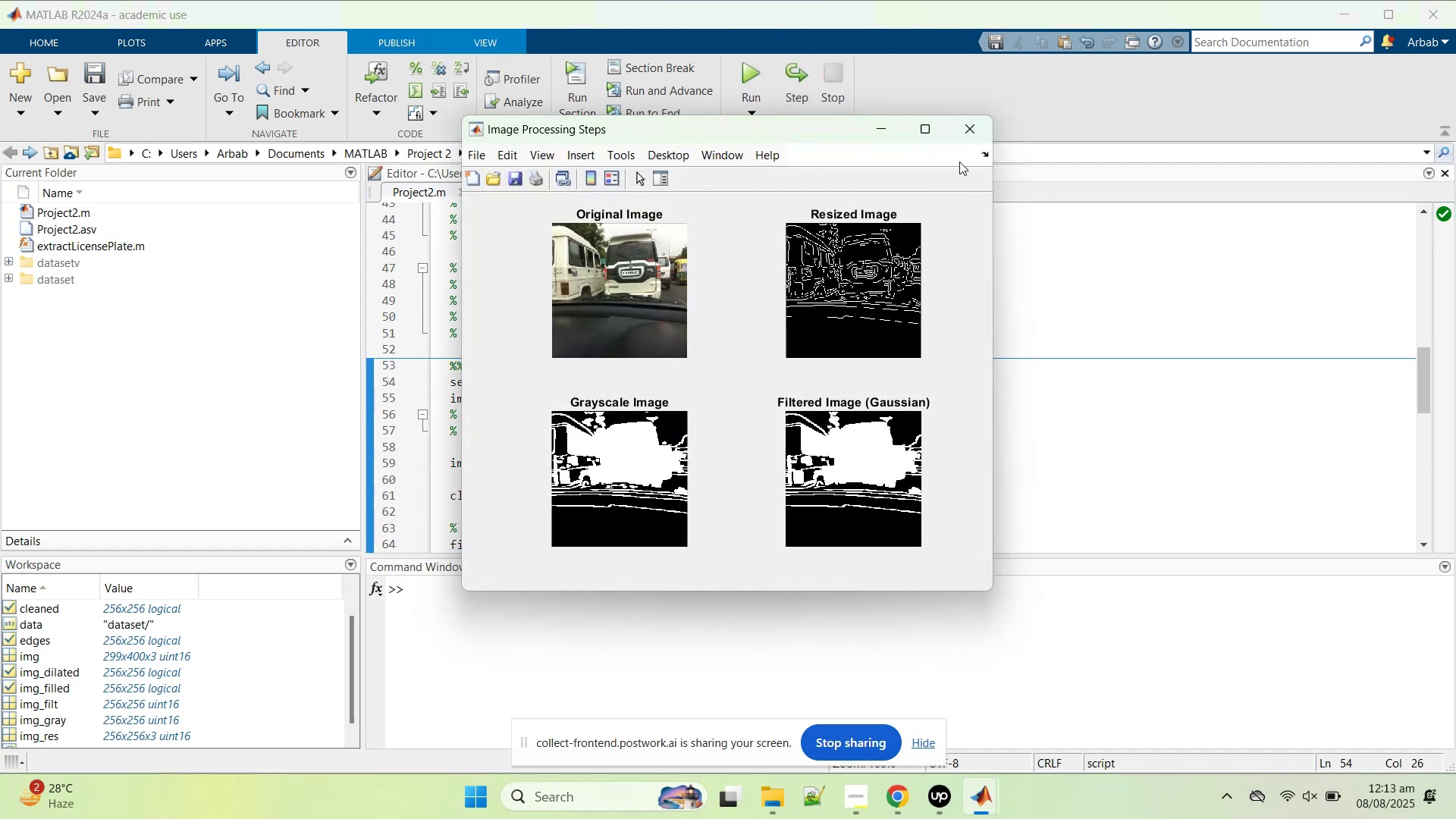 
left_click([932, 131])
 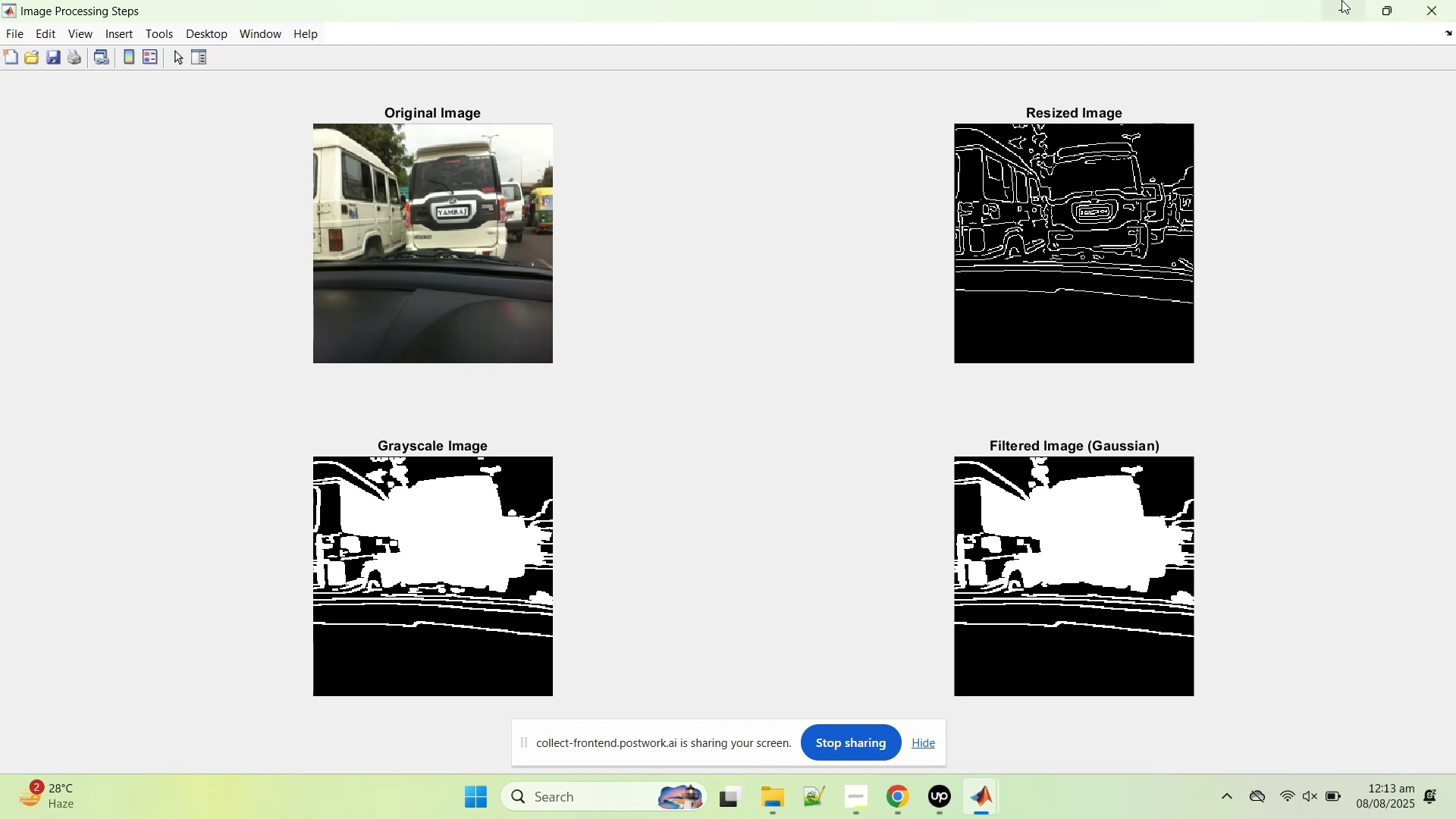 
wait(11.41)
 